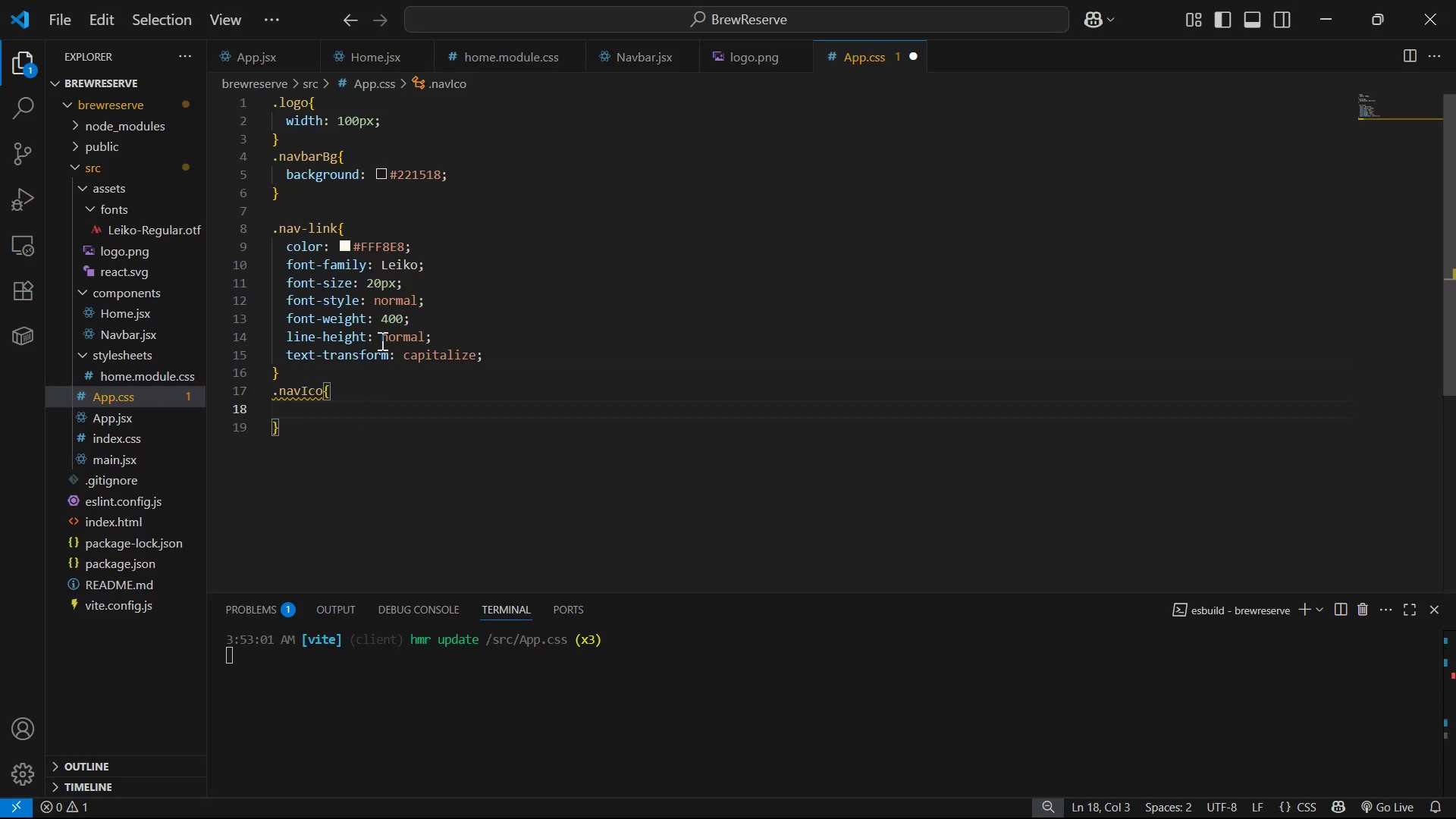 
left_click_drag(start_coordinate=[532, 347], to_coordinate=[262, 245])
 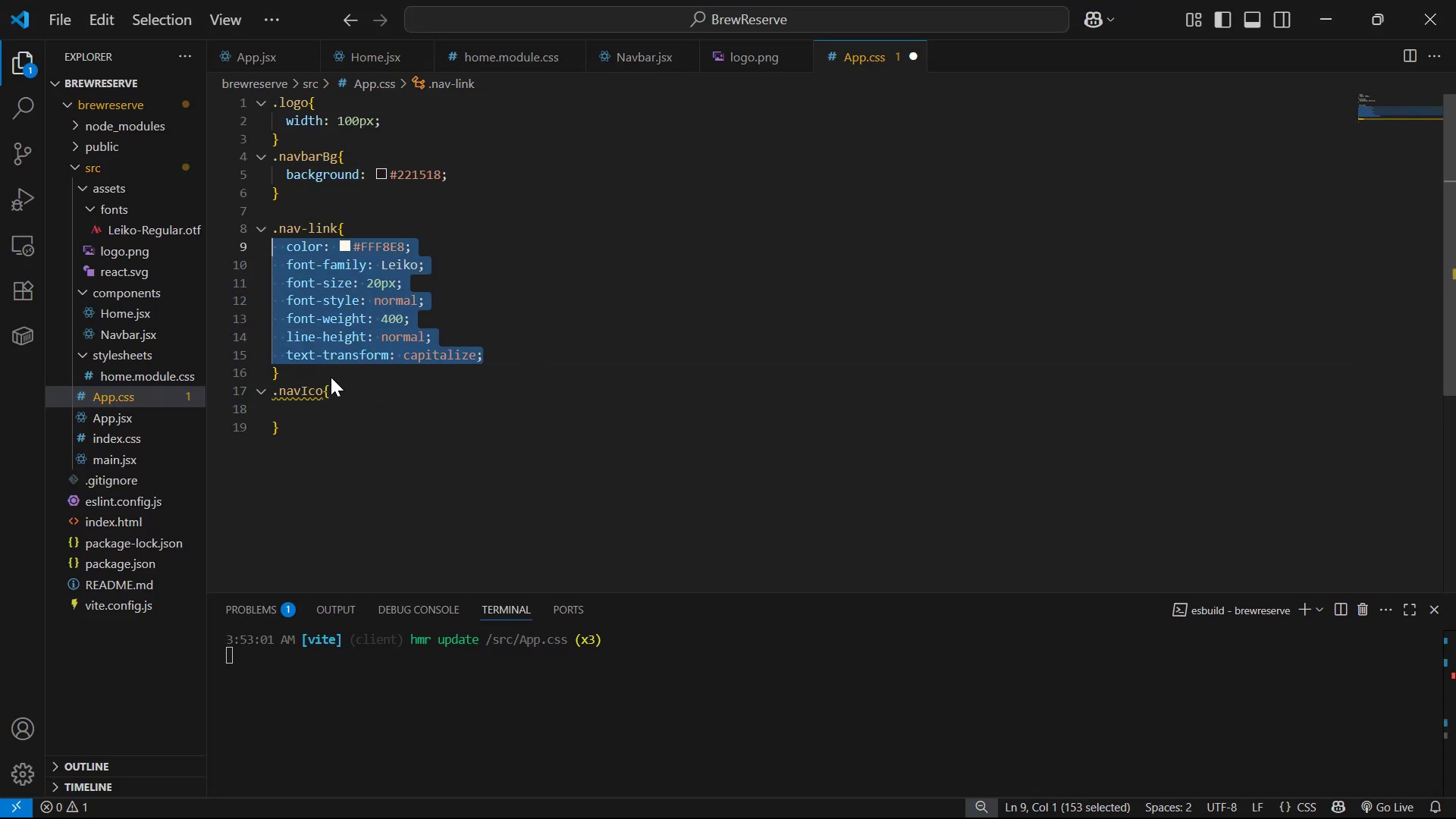 
key(Control+C)
 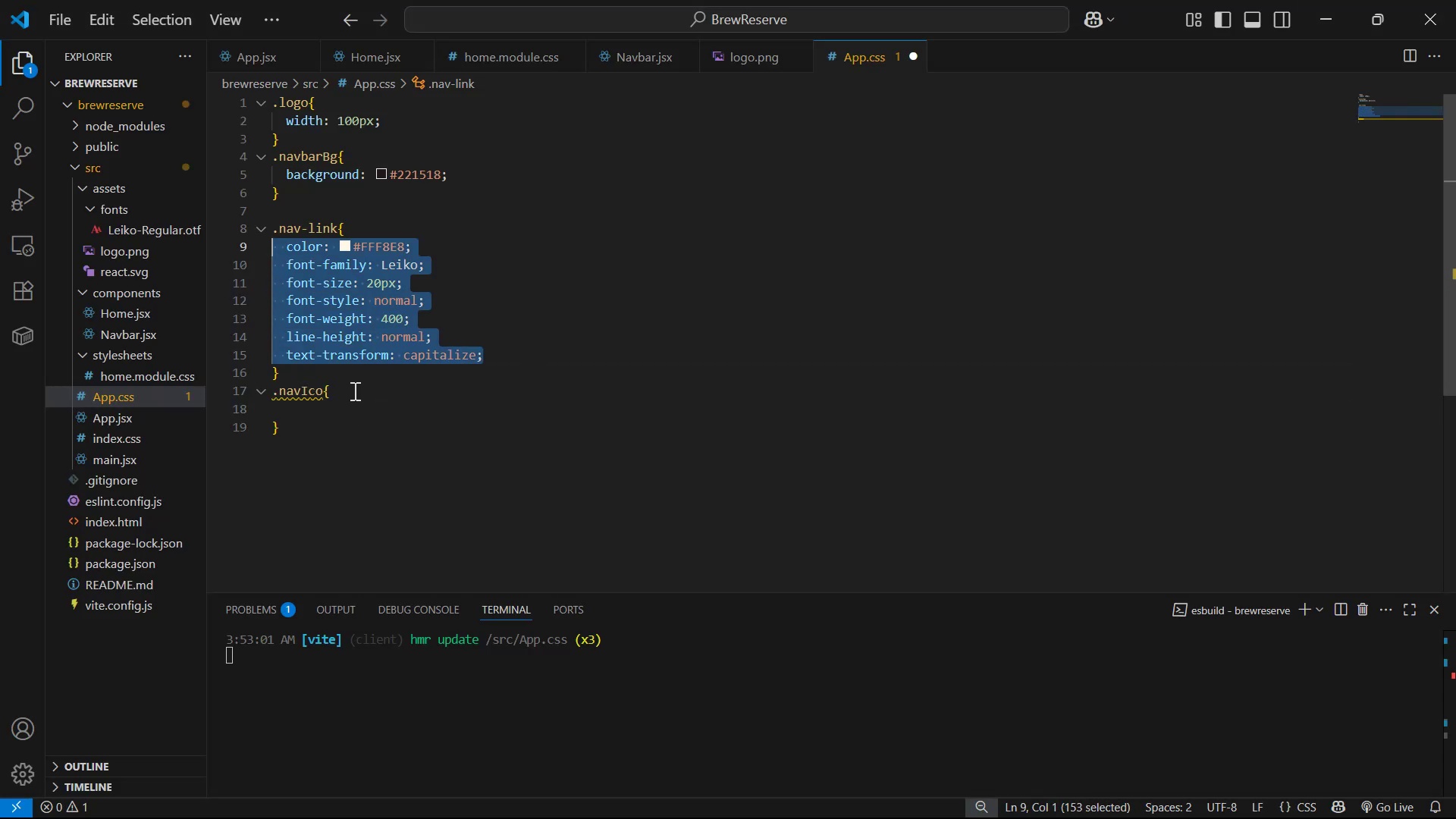 
left_click([362, 392])
 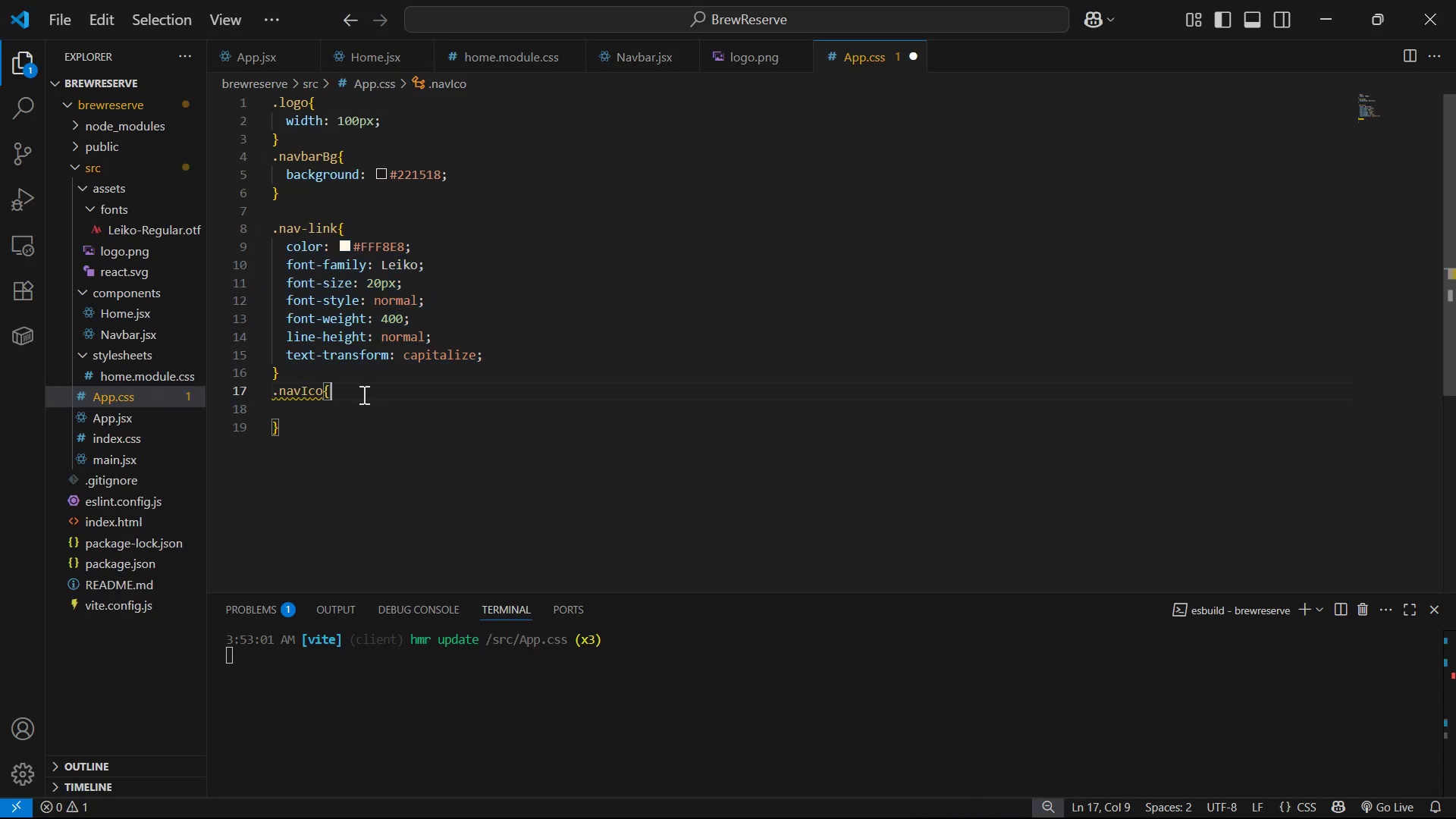 
key(Enter)
 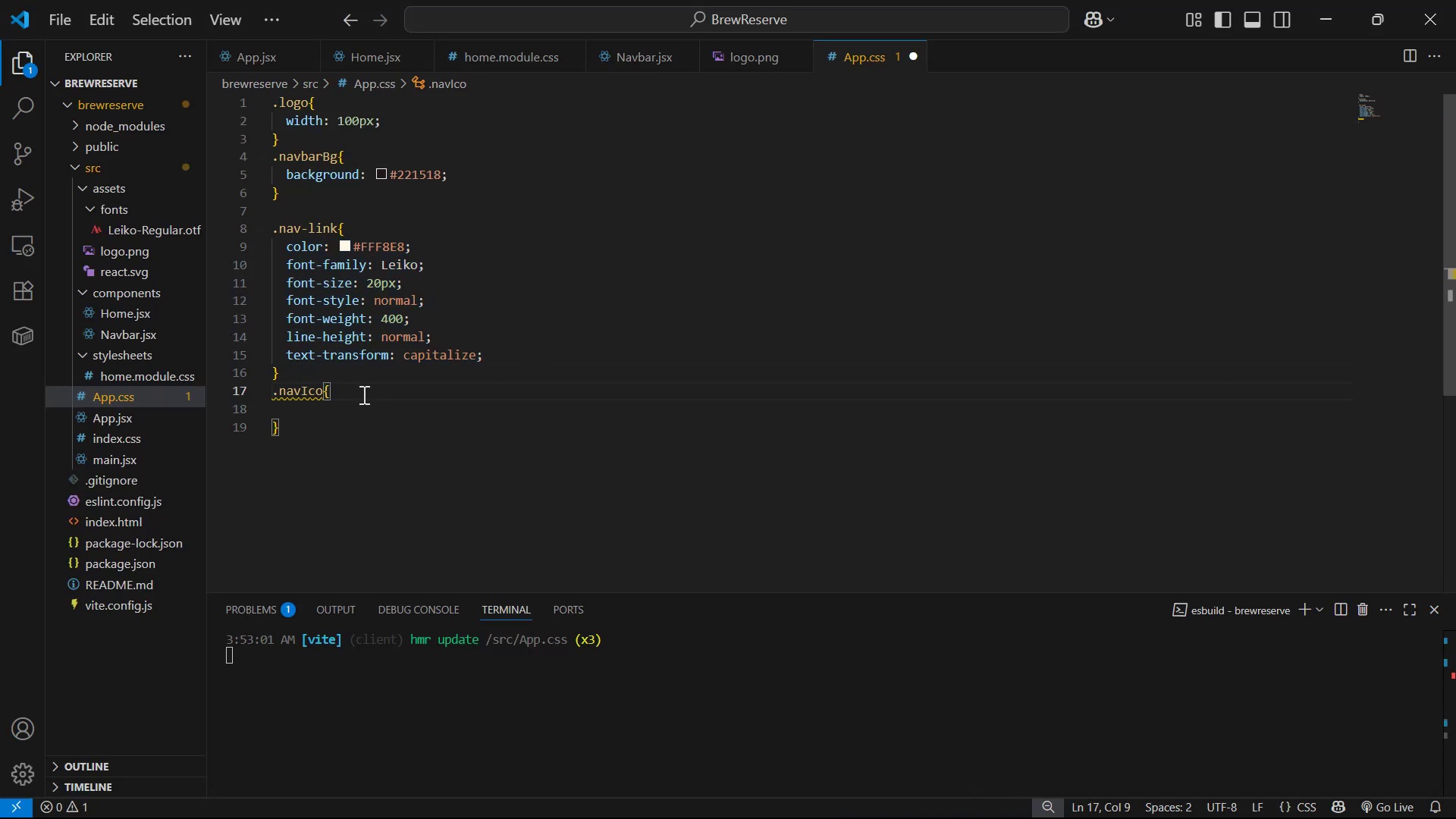 
key(Control+V)
 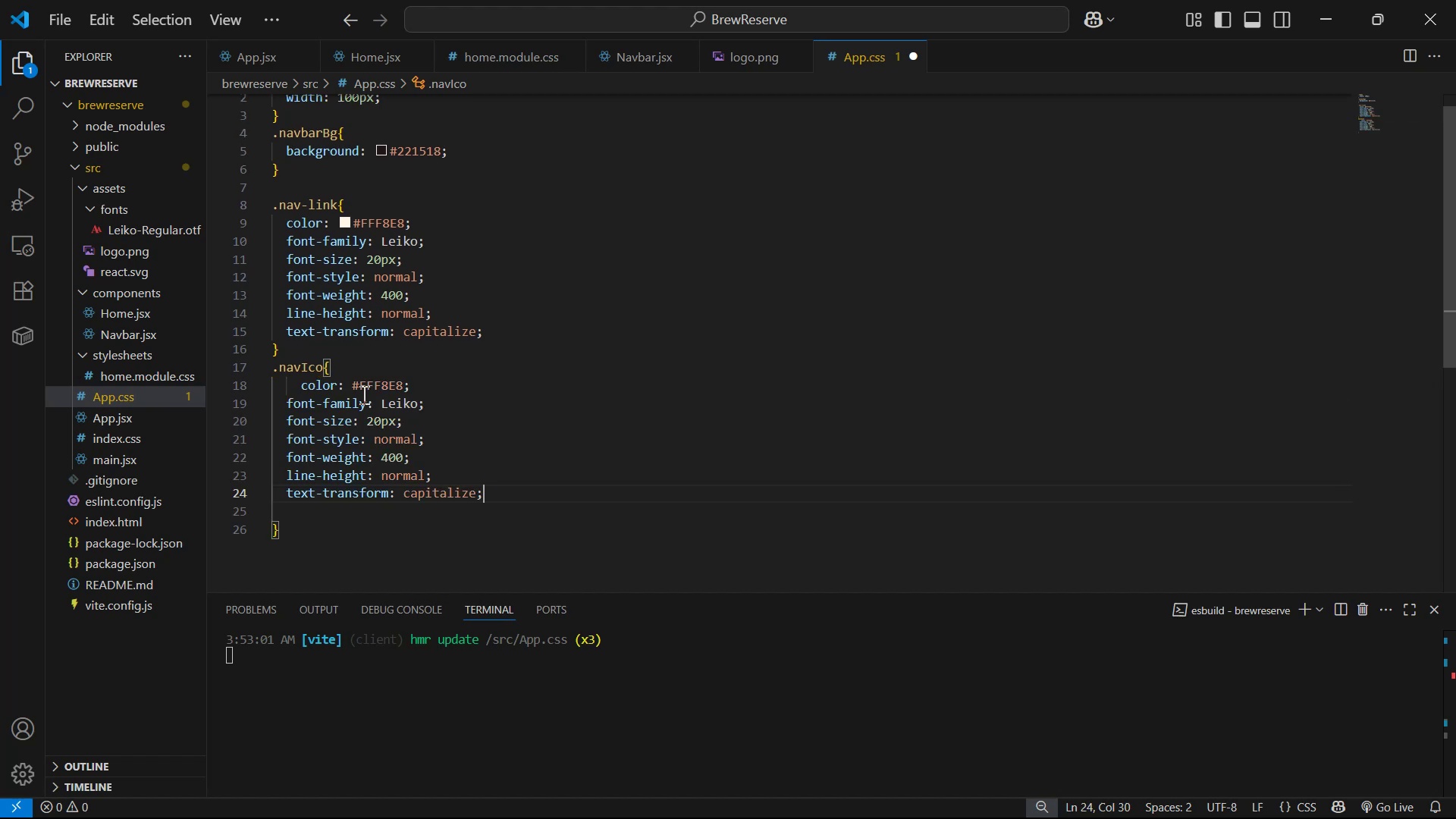 
key(Control+S)
 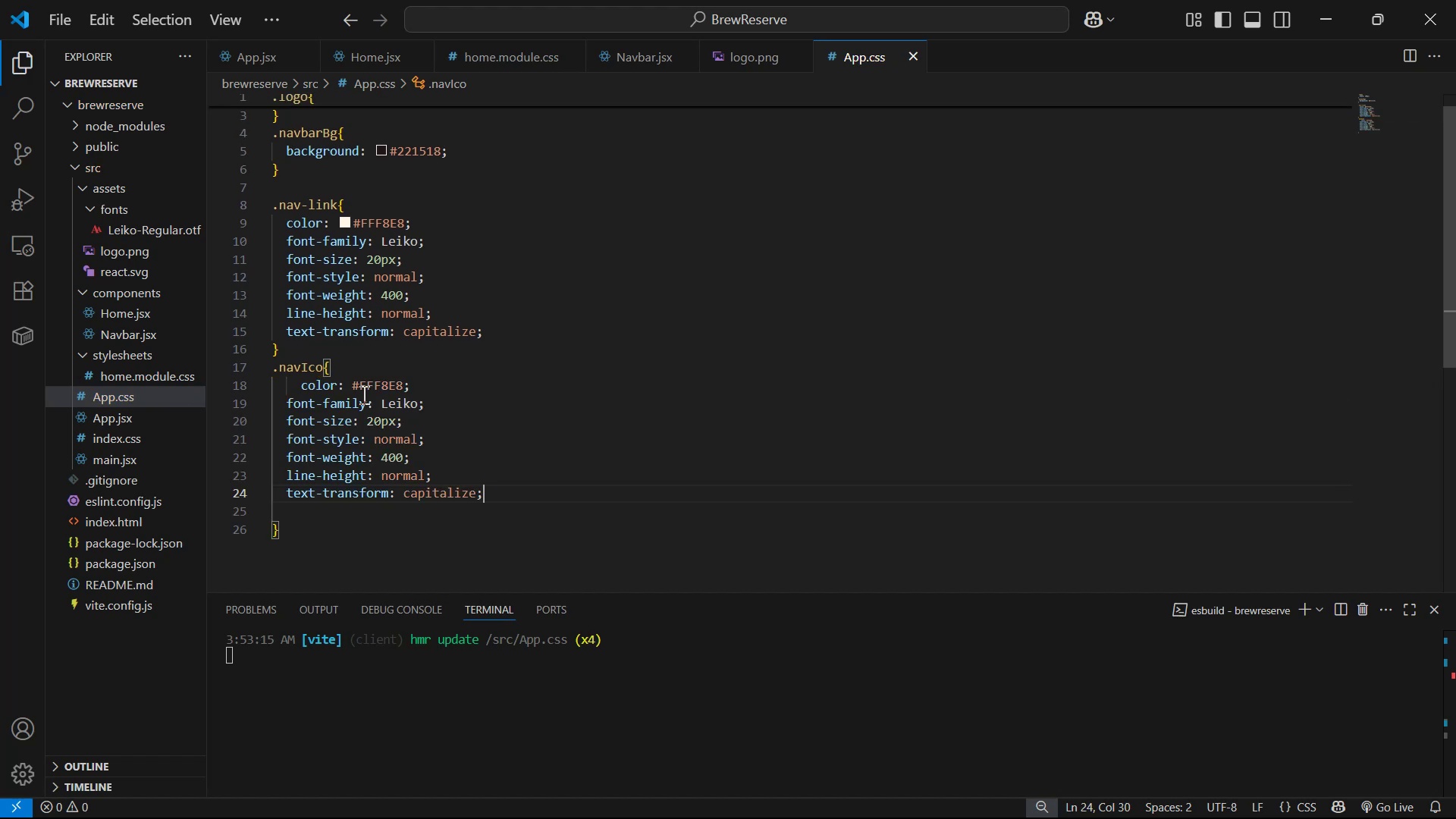 
key(Alt+AltLeft)
 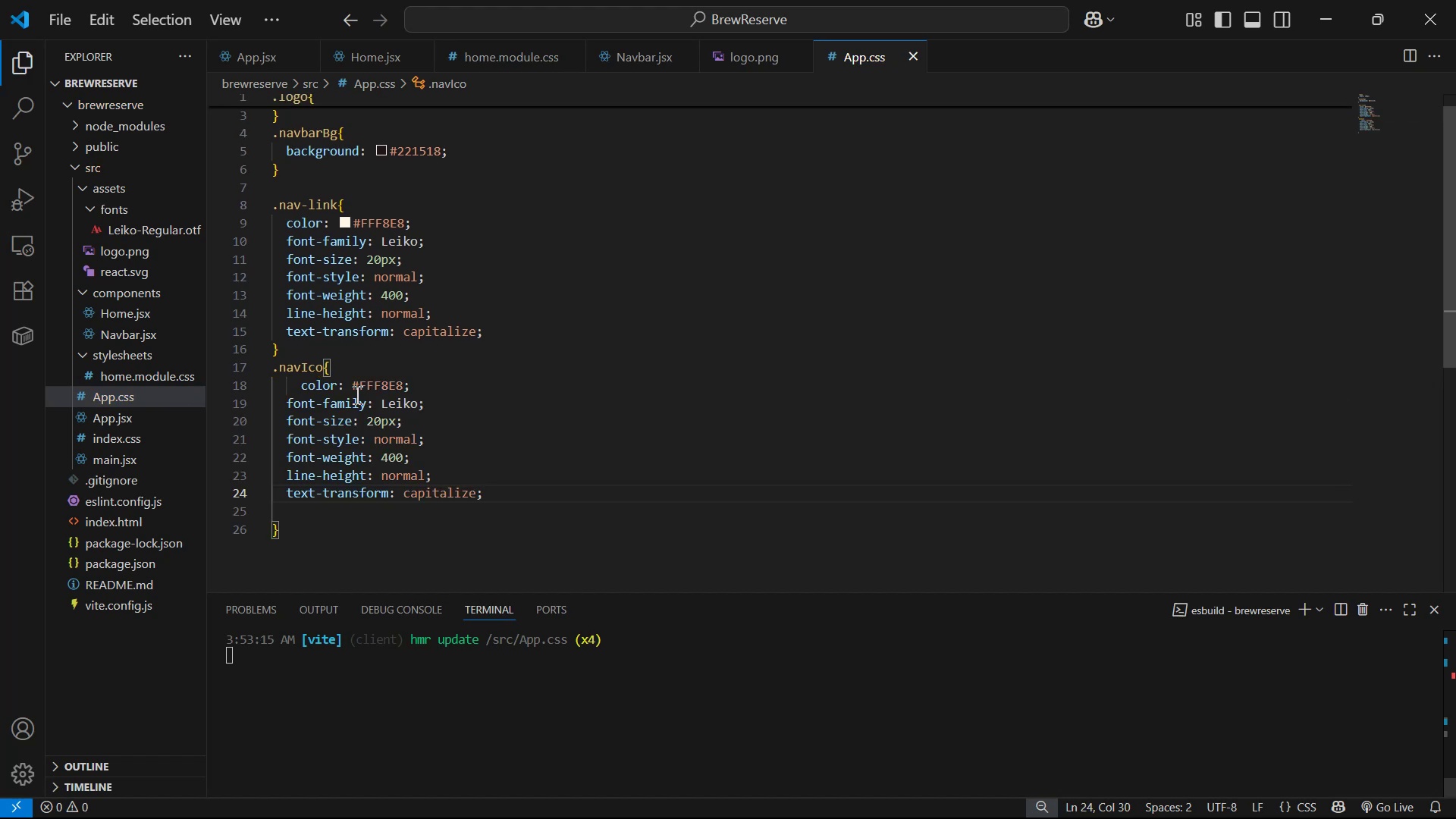 
key(Alt+Tab)
 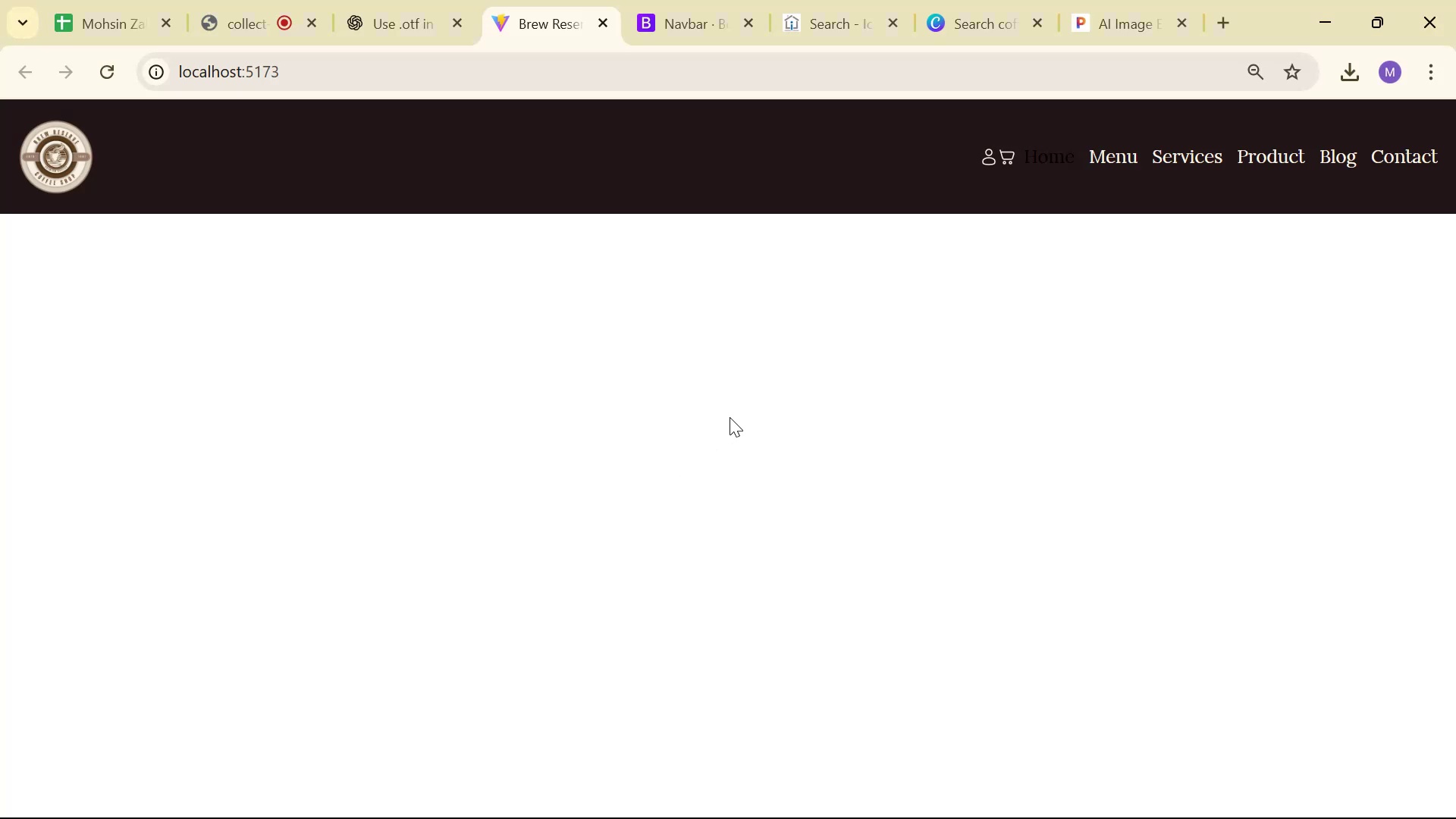 
wait(10.83)
 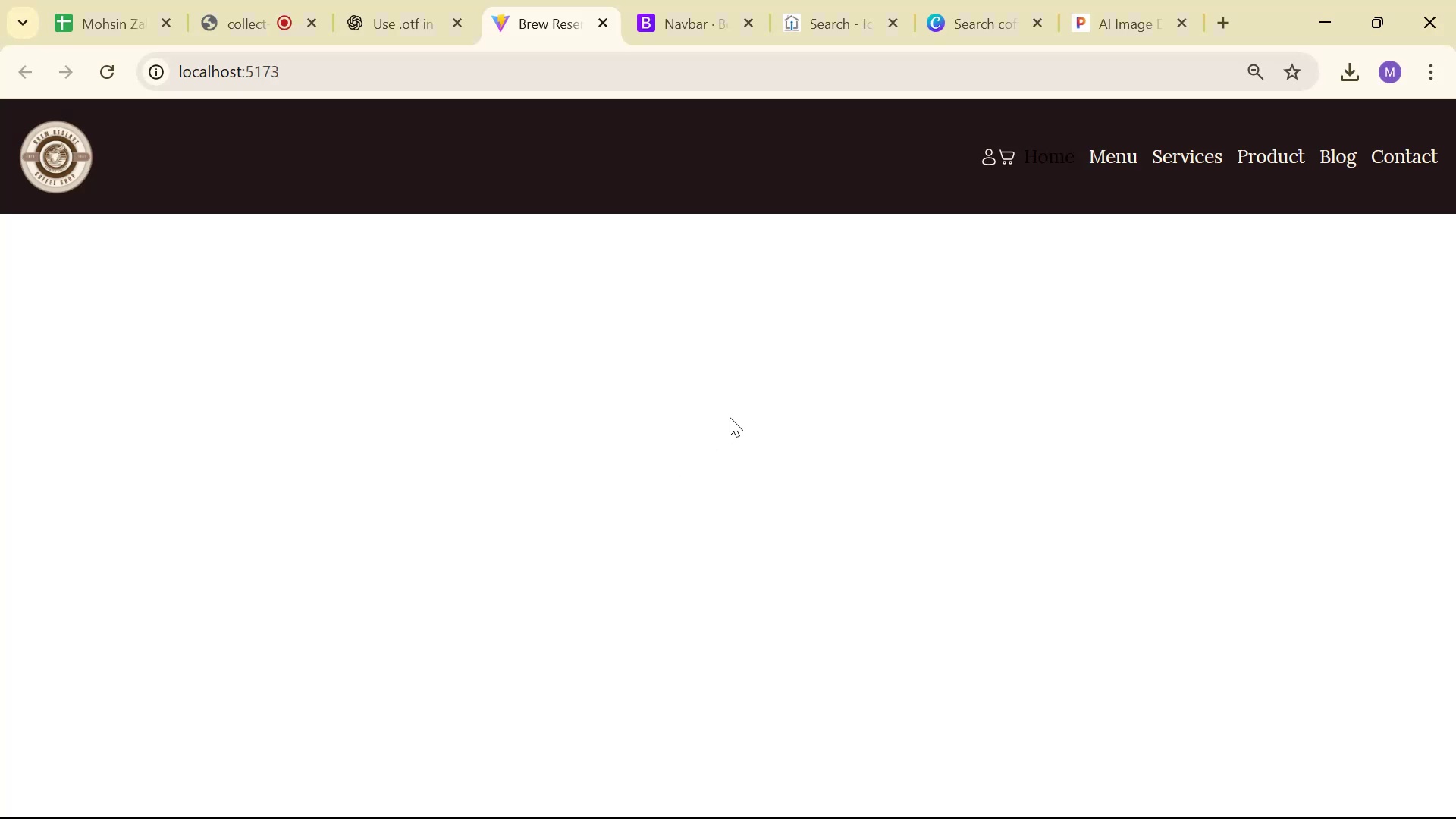 
key(Alt+AltLeft)
 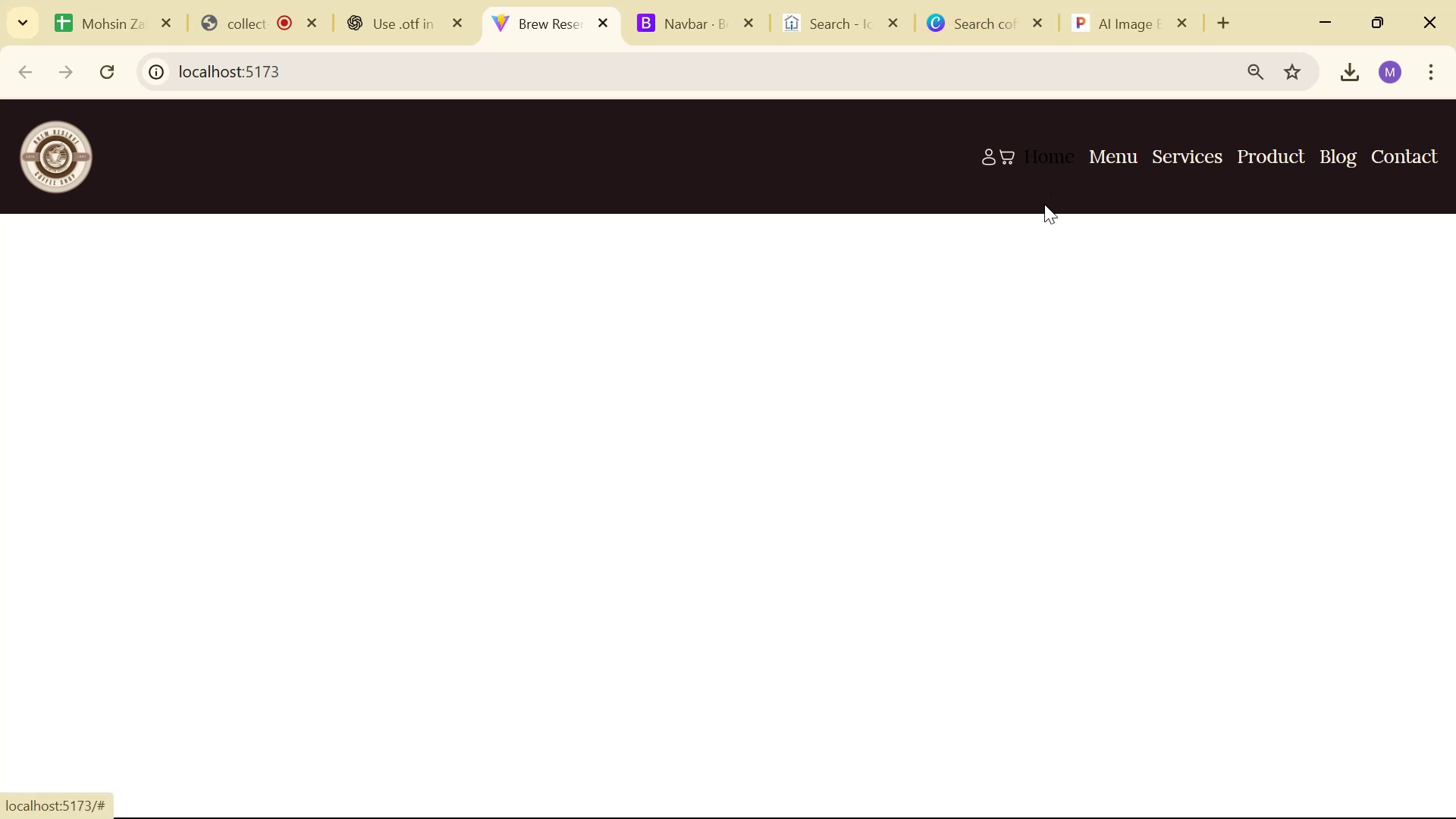 
key(Alt+Tab)
 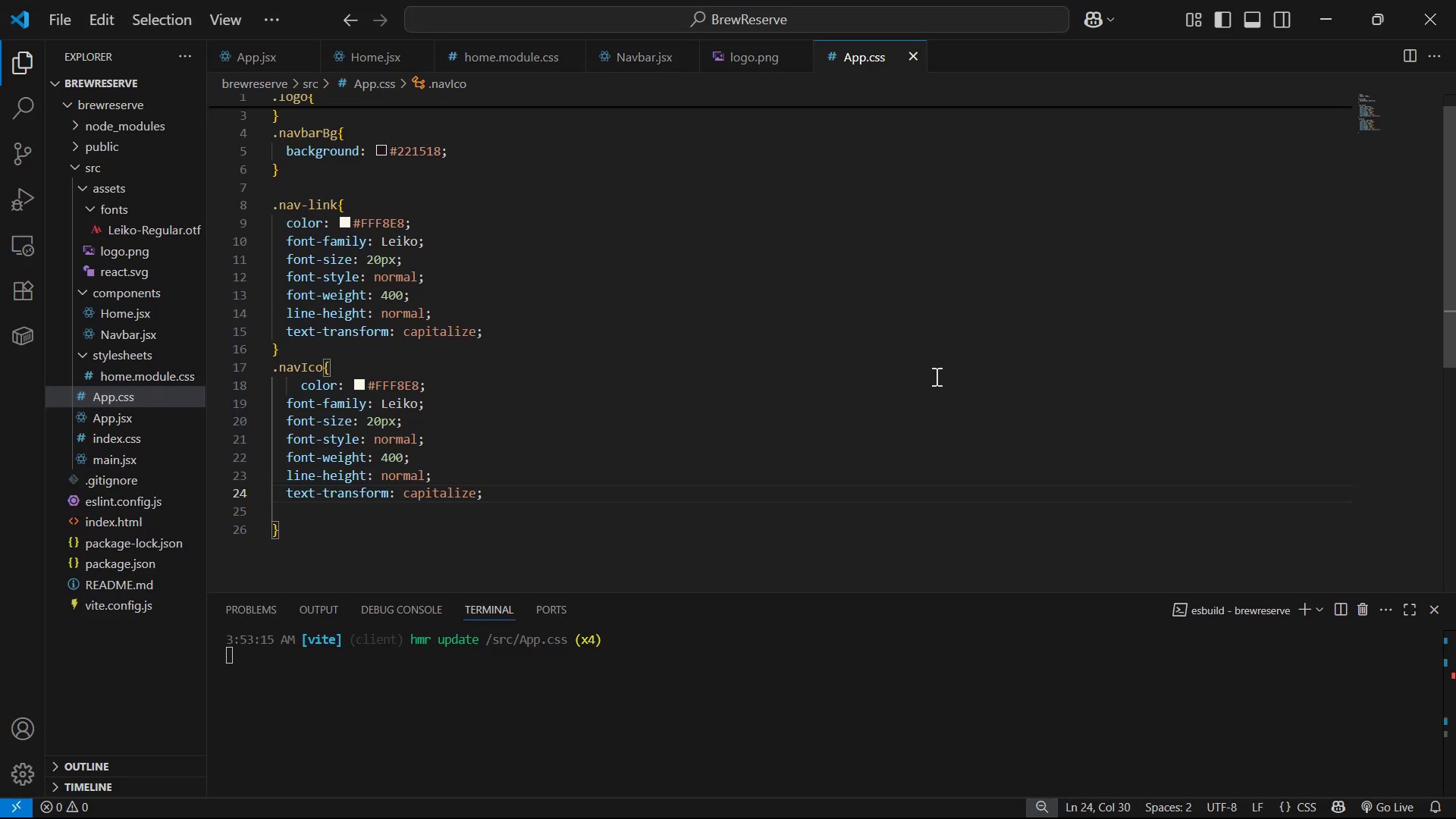 
wait(7.14)
 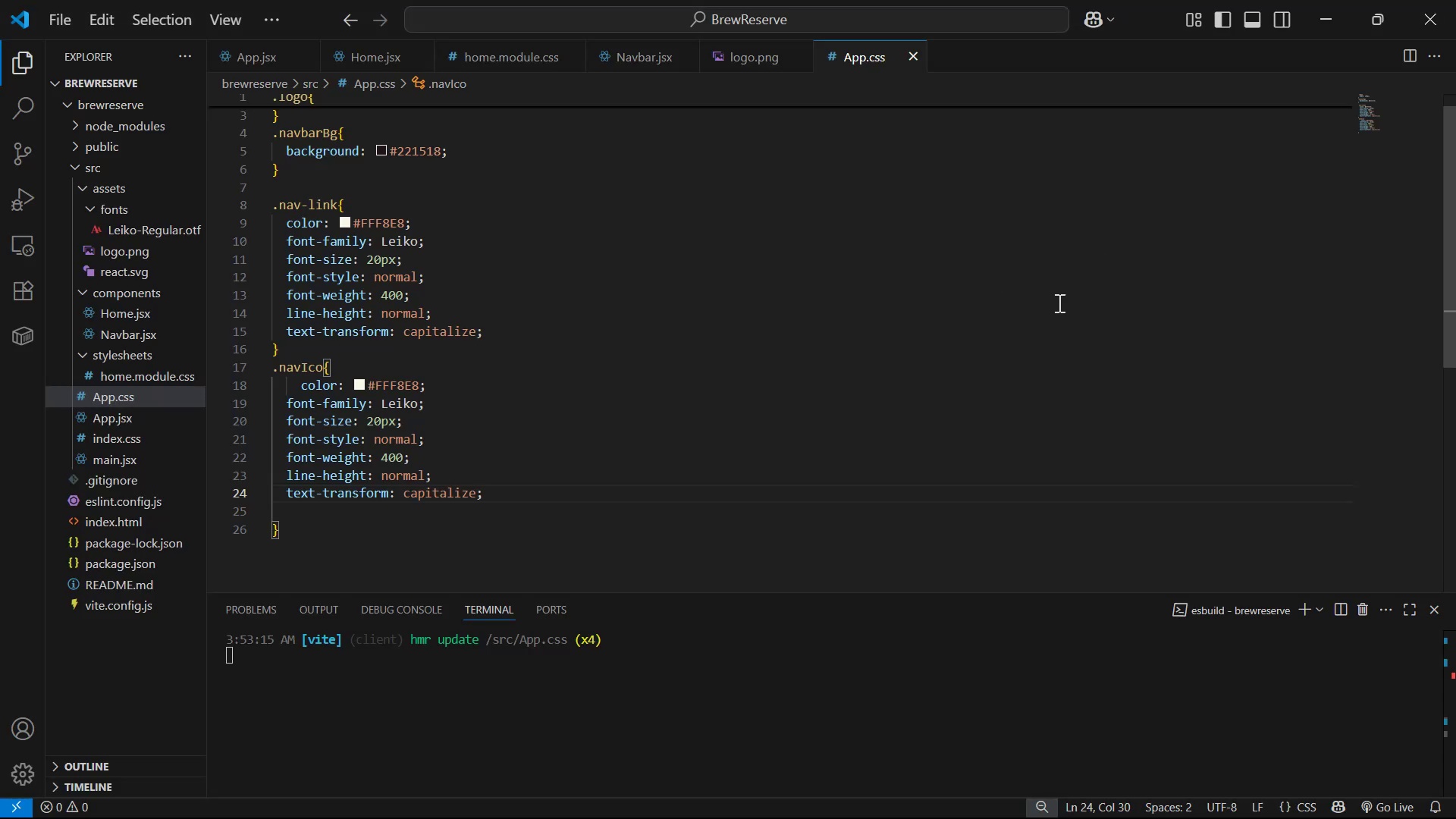 
left_click([335, 514])
 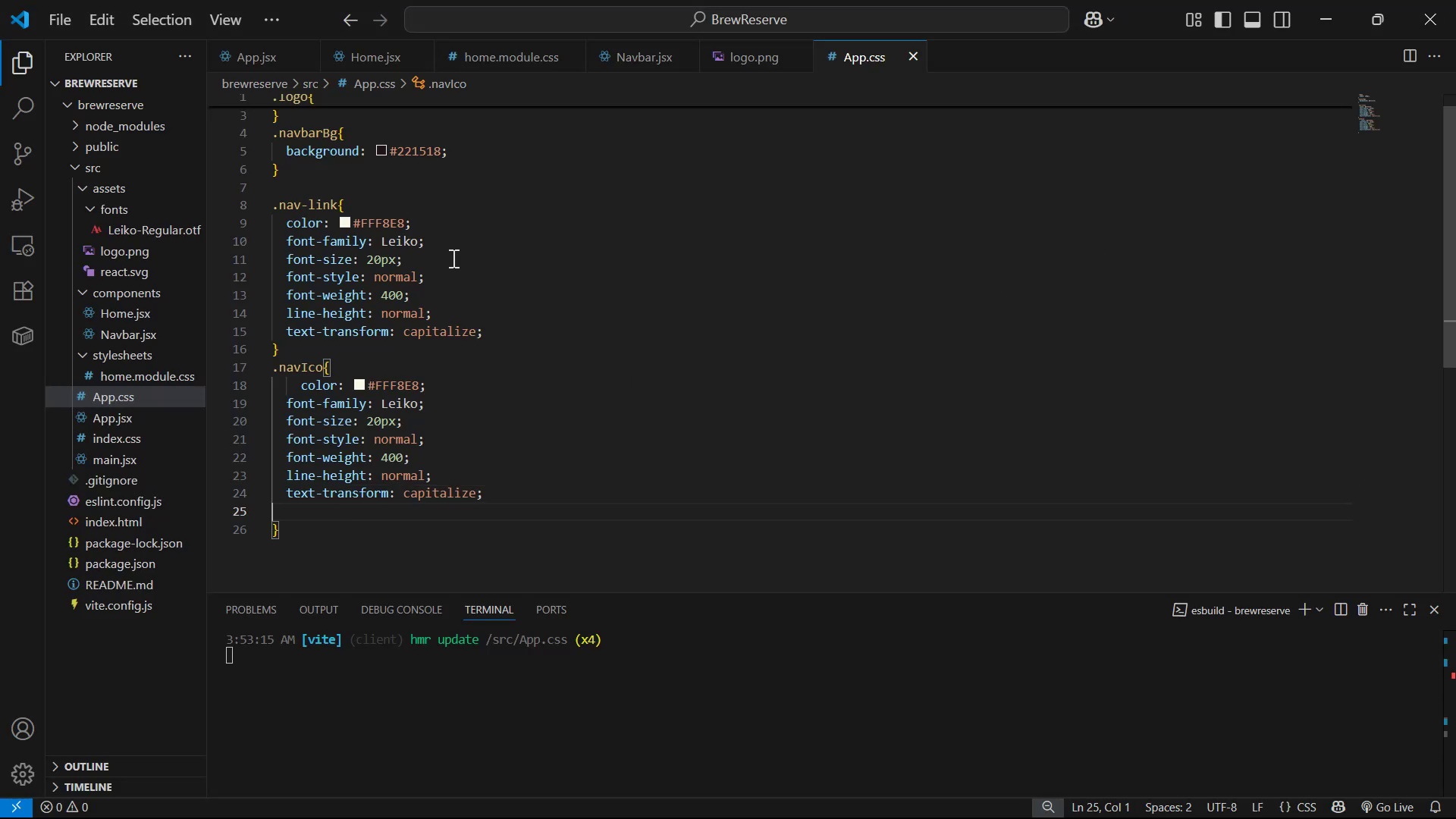 
left_click([400, 226])
 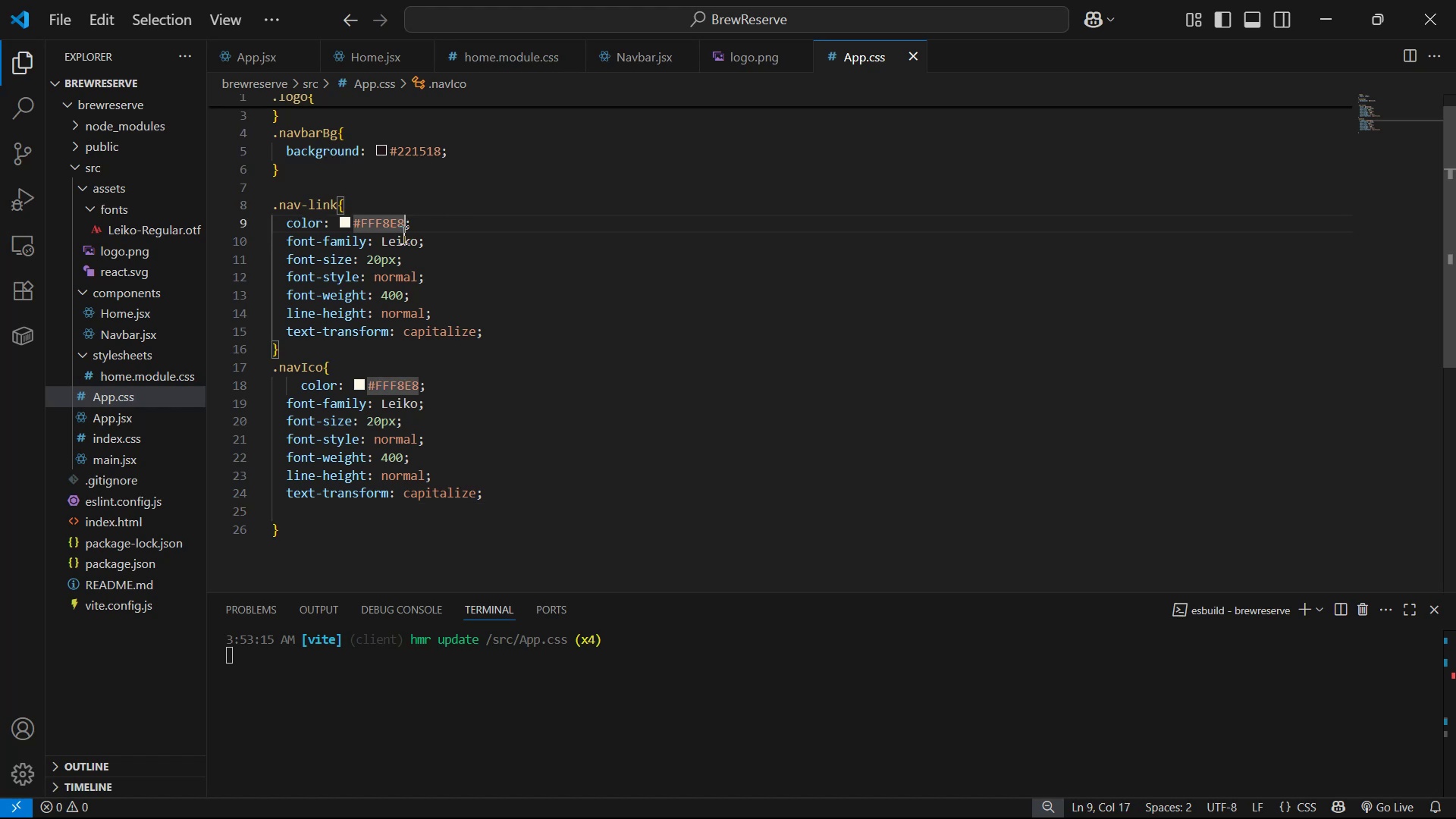 
type( !i)
 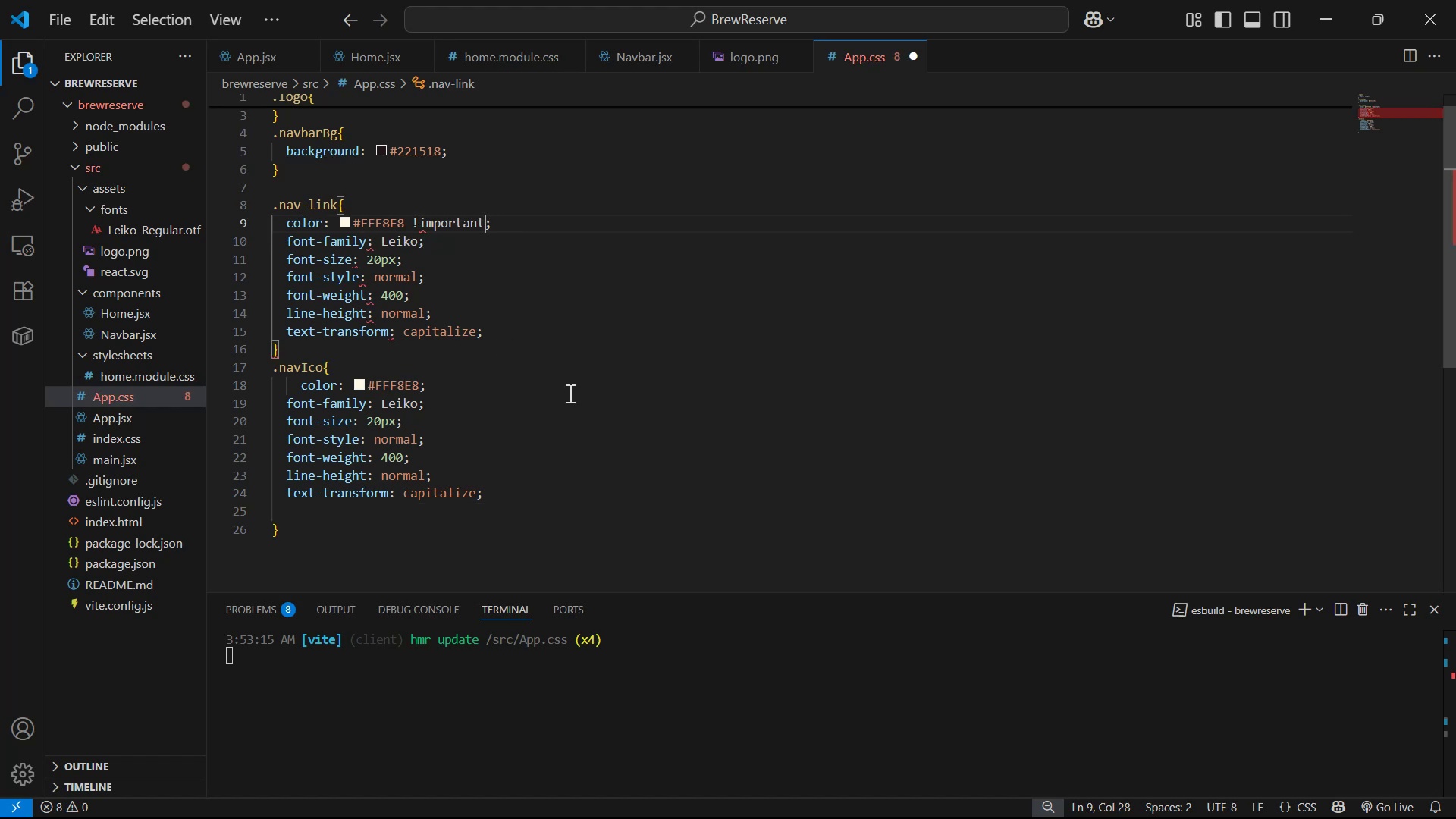 
 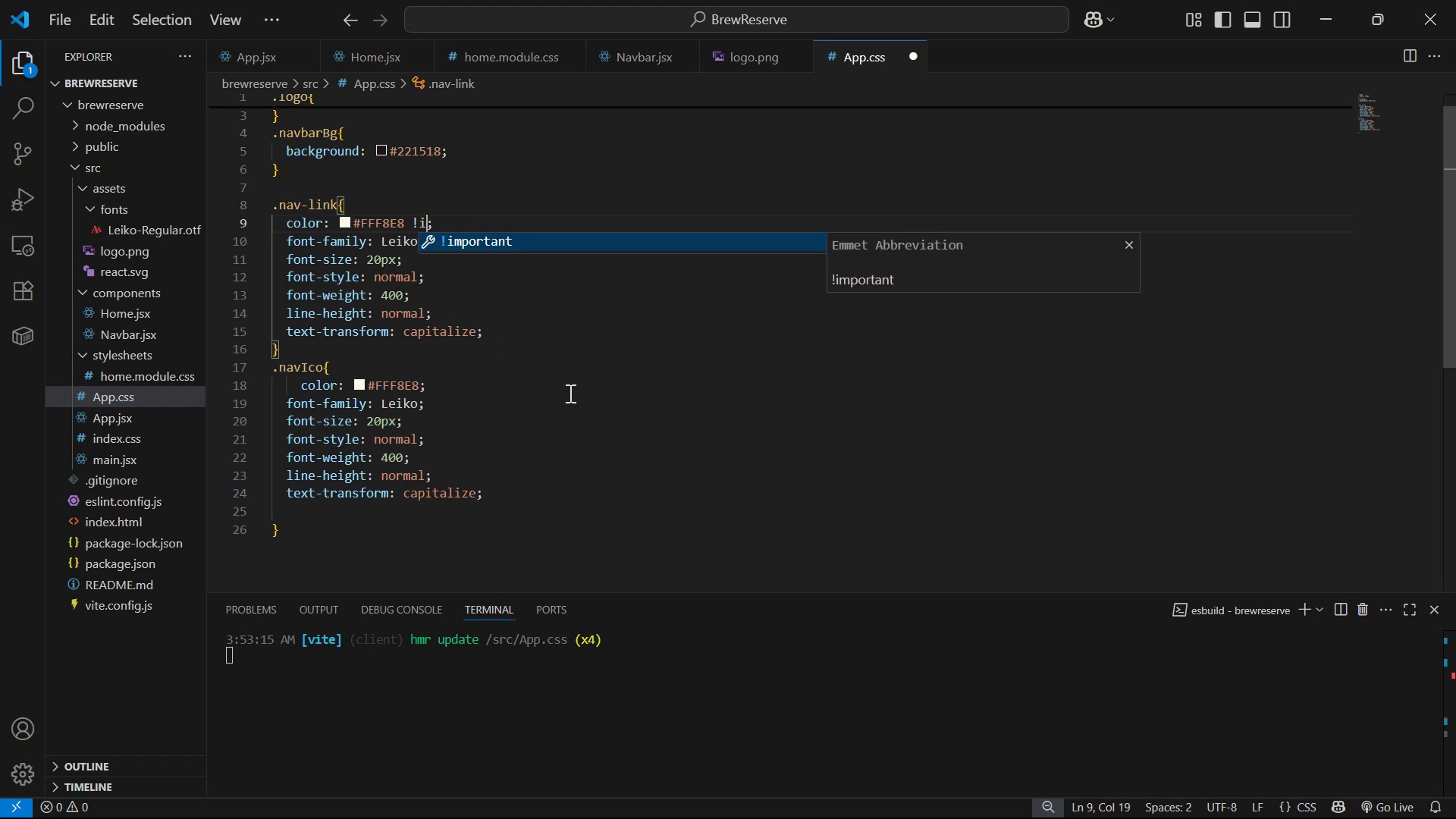 
key(Enter)
 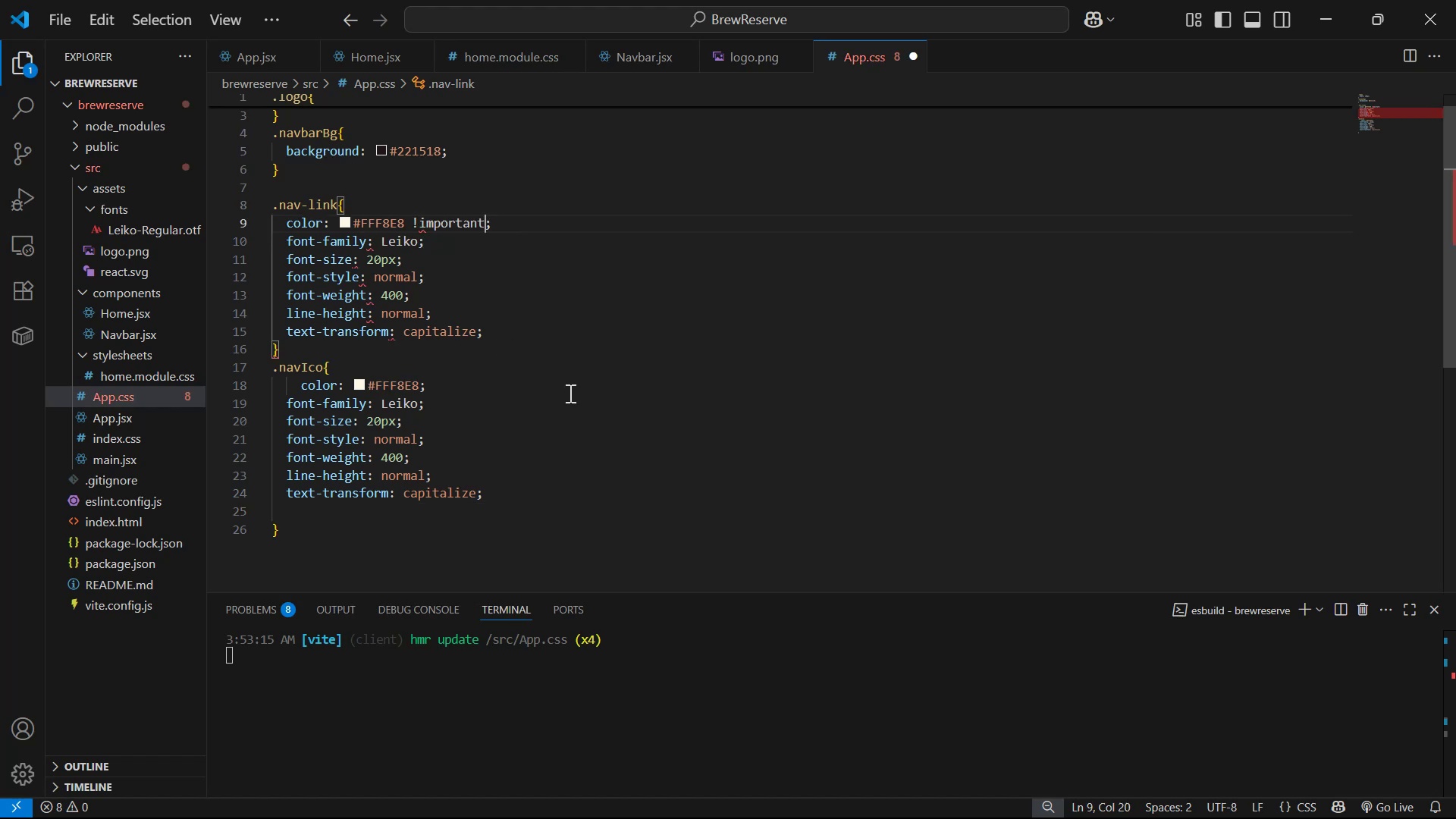 
key(Control+ControlLeft)
 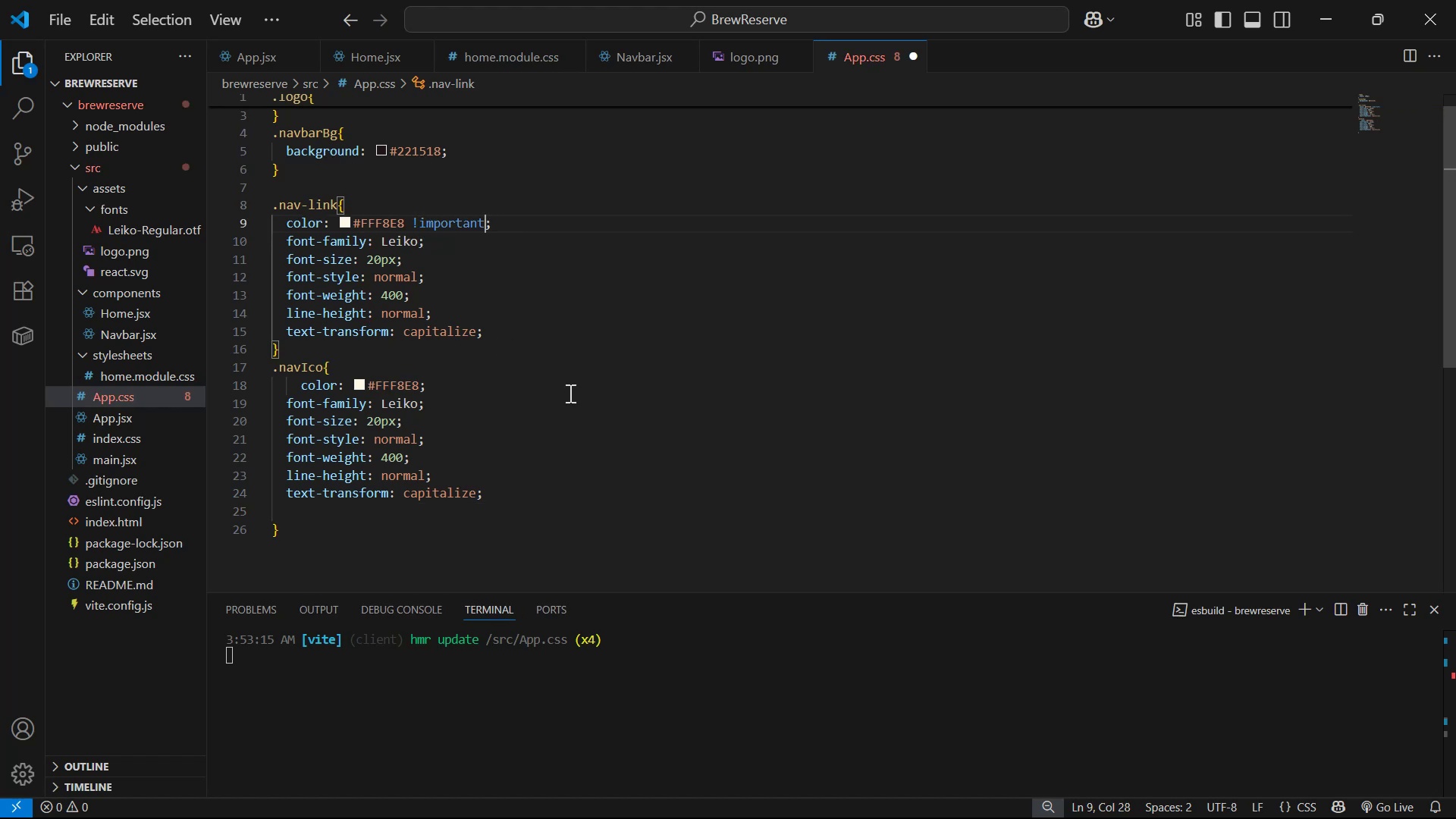 
key(Control+S)
 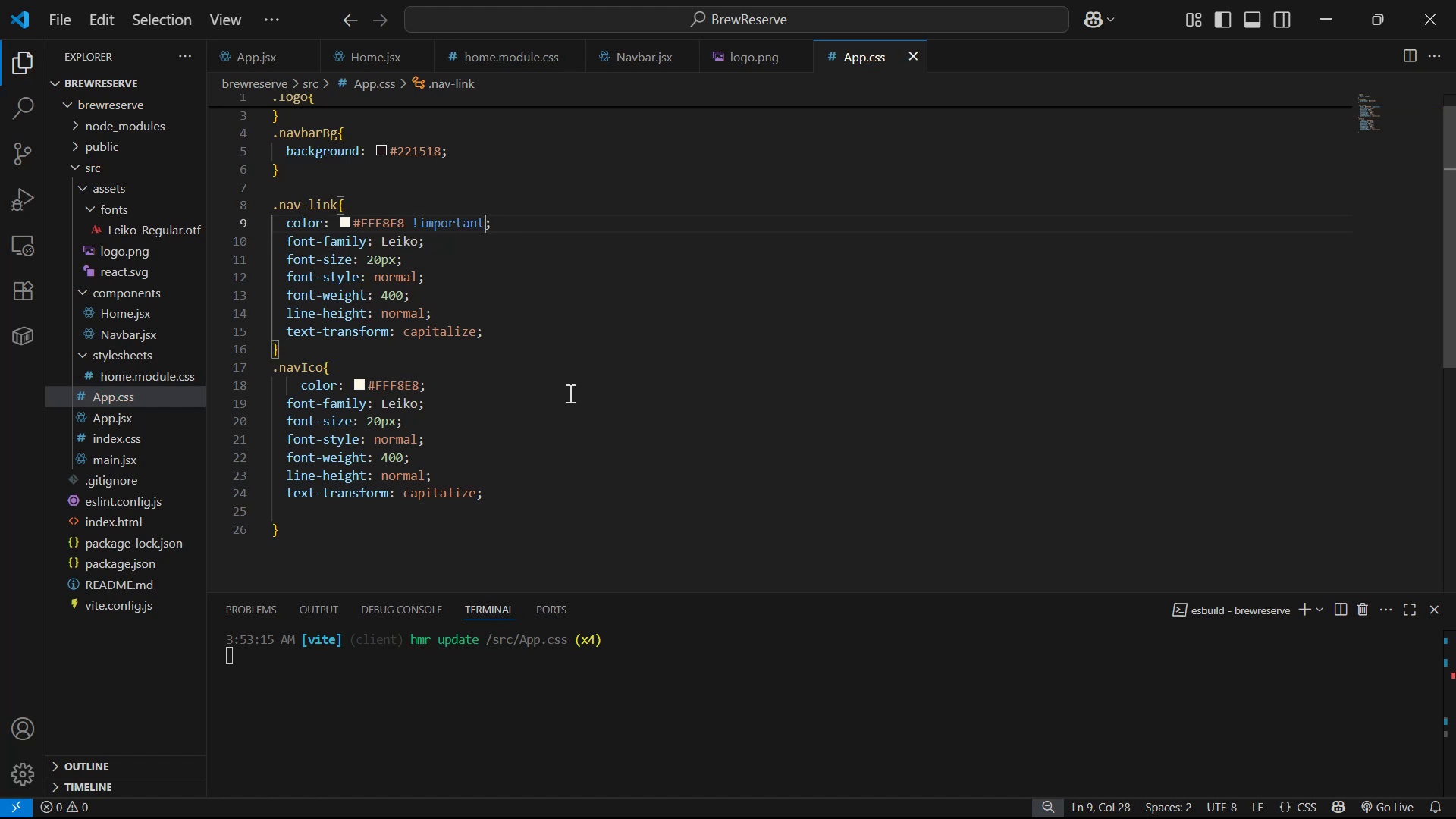 
key(Alt+AltLeft)
 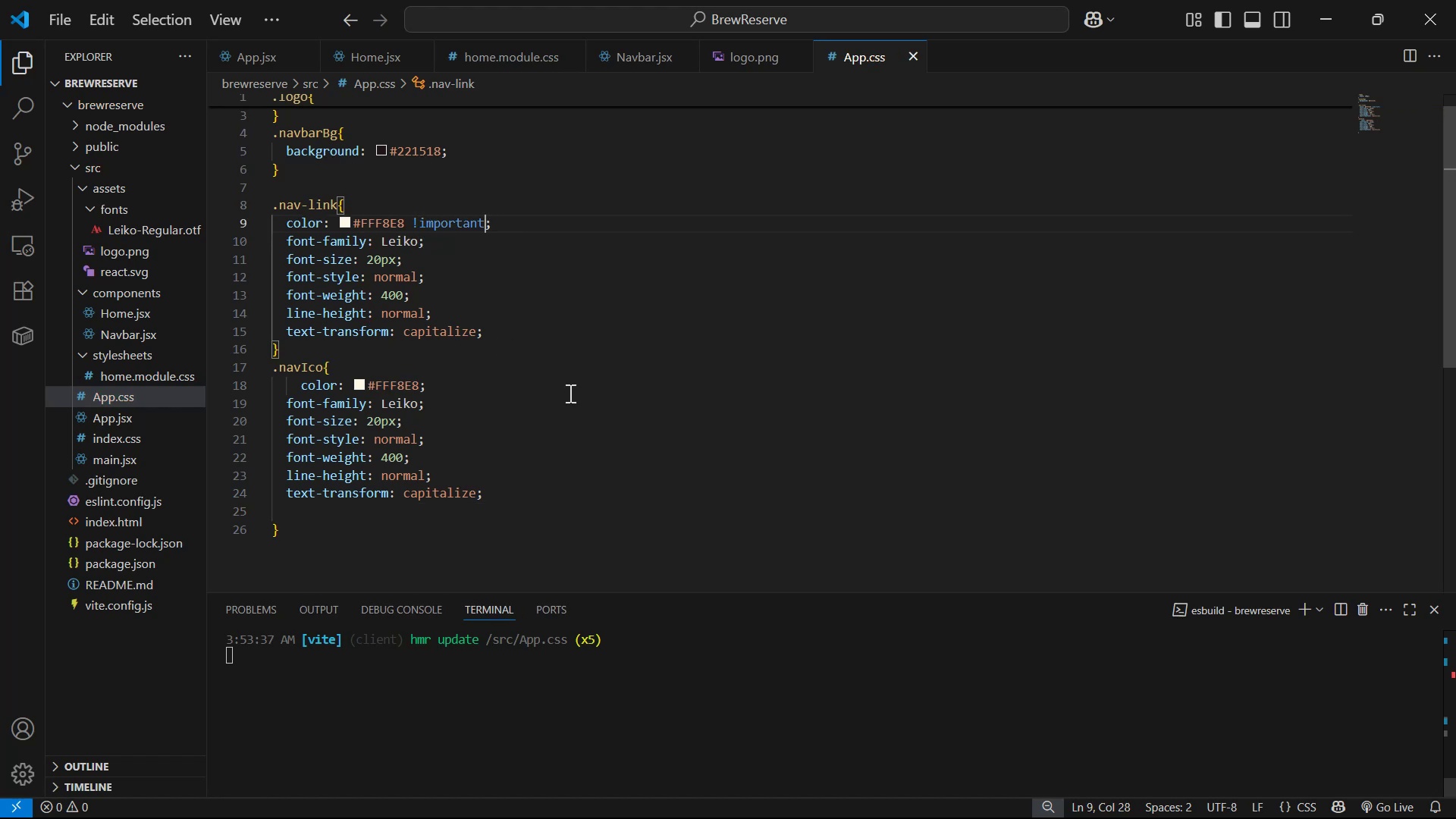 
key(Alt+Tab)
 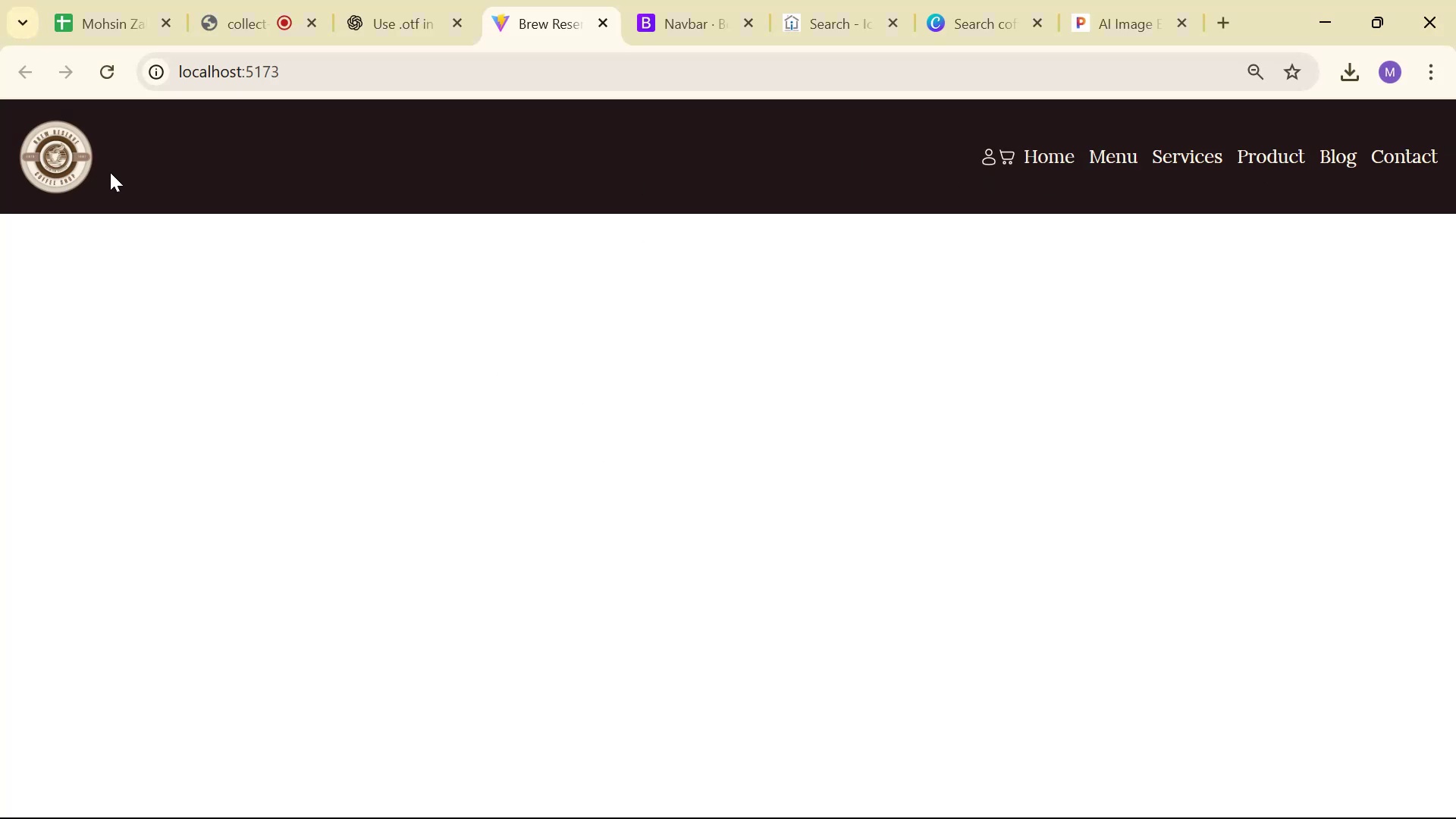 
key(Alt+AltLeft)
 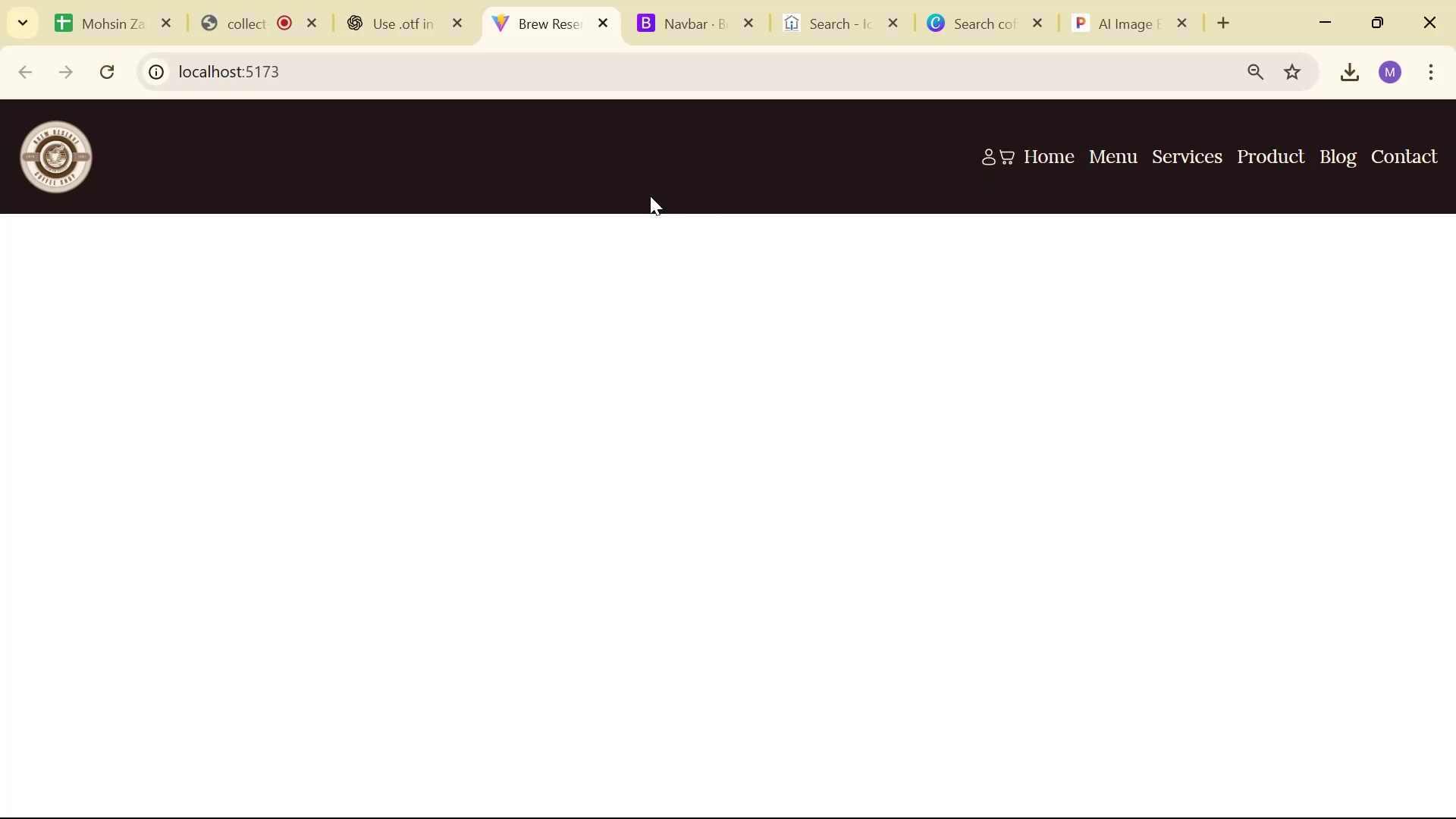 
key(Alt+Tab)
 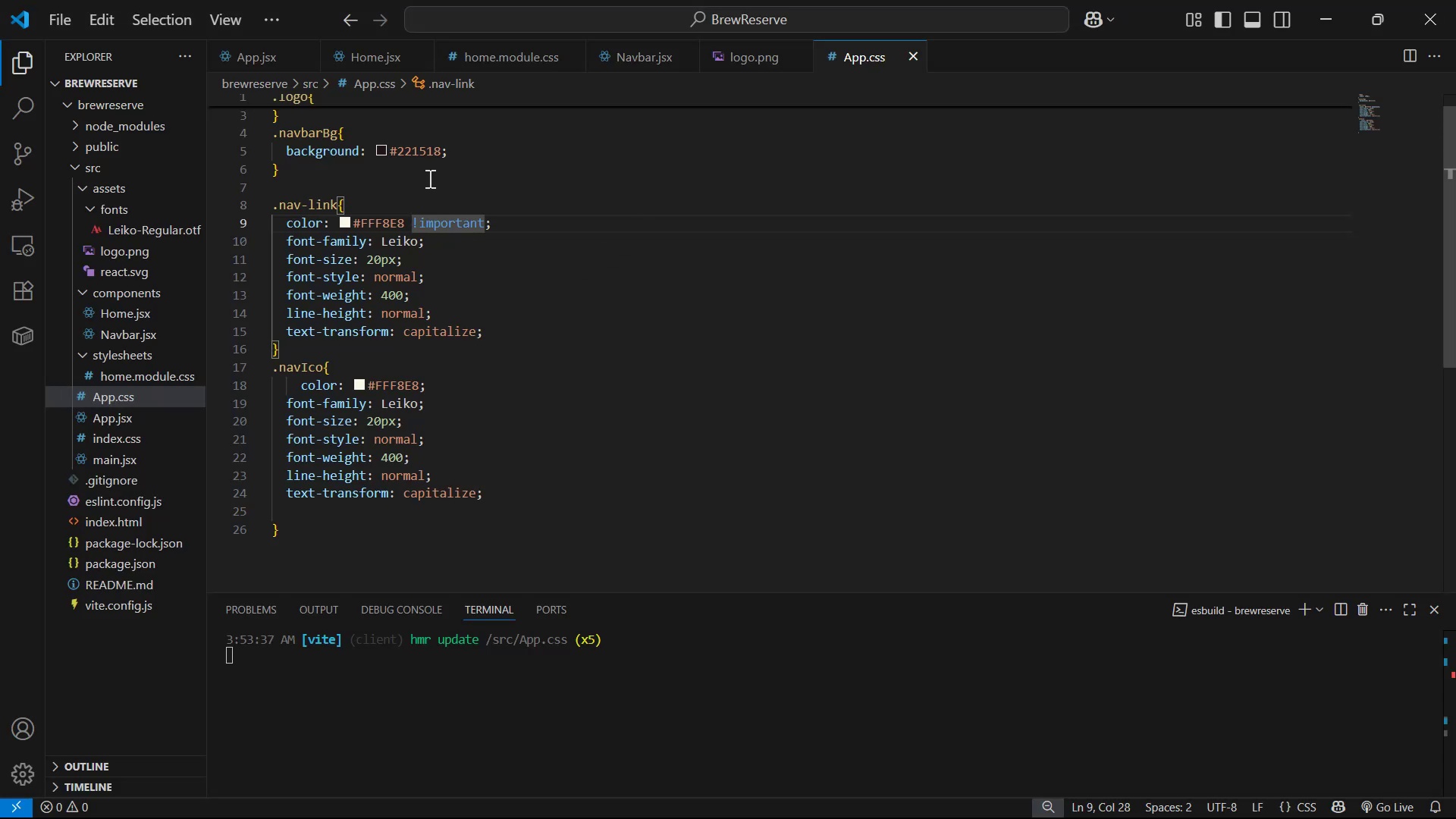 
left_click([497, 146])
 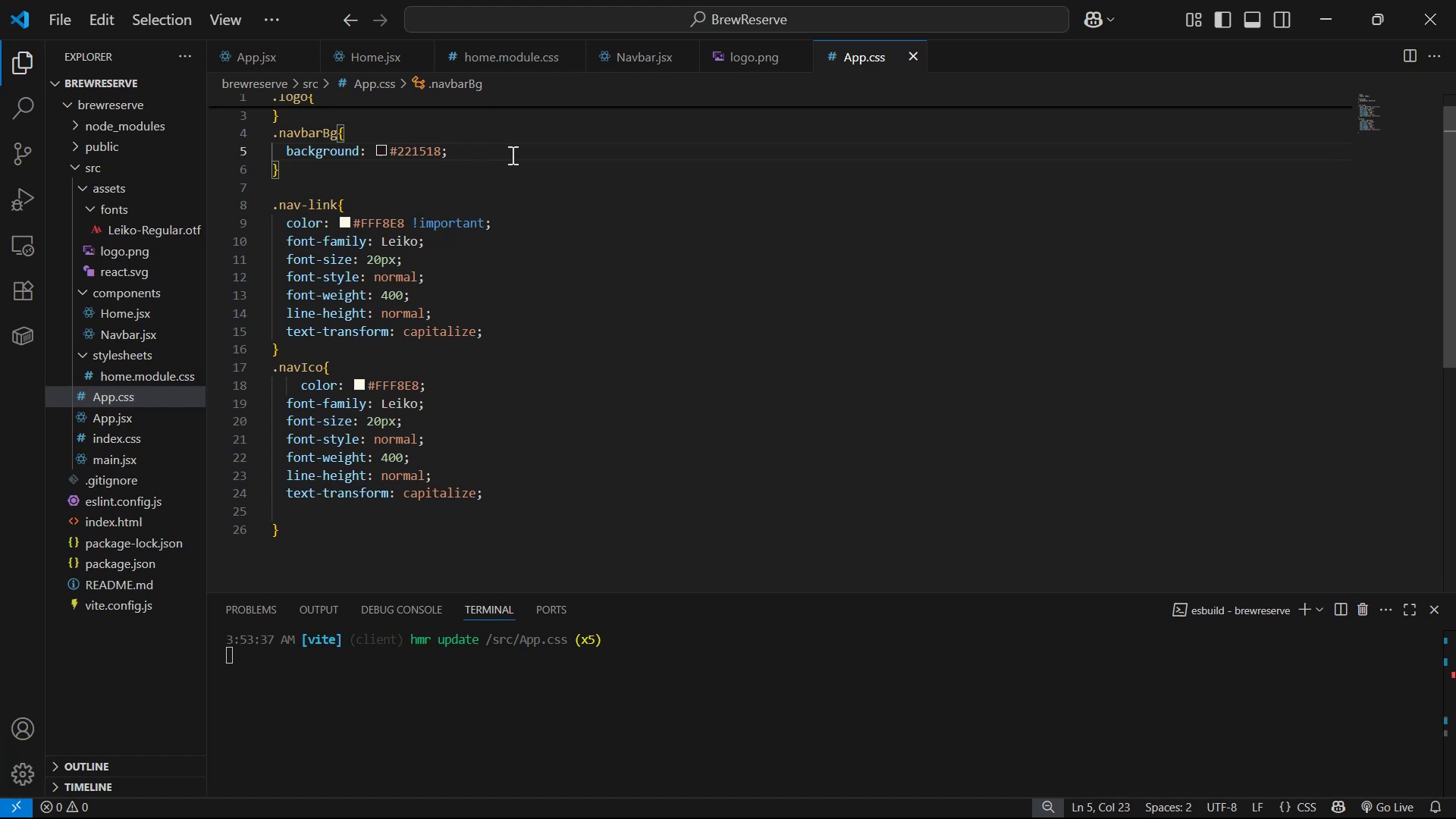 
left_click([613, 224])
 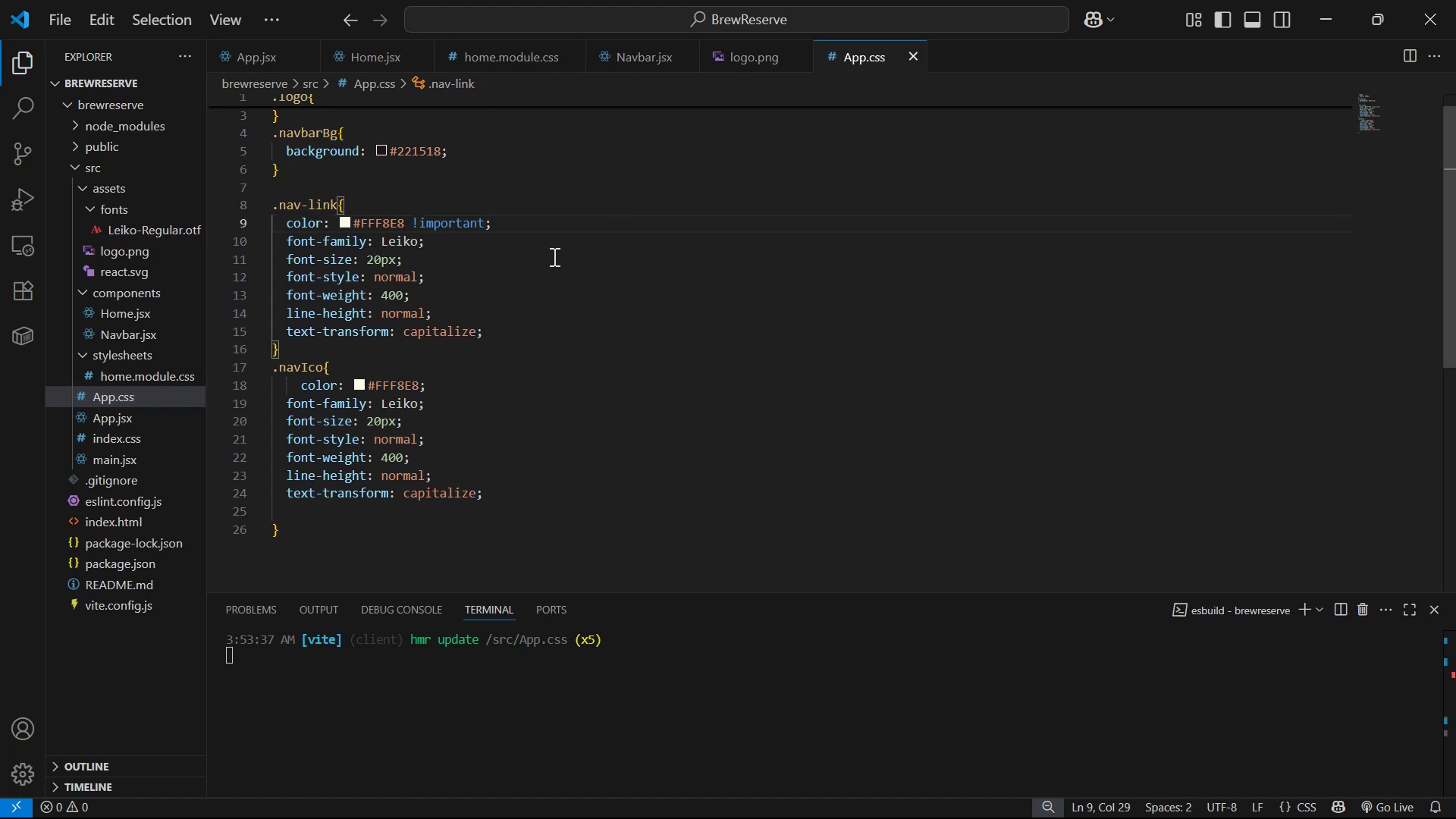 
left_click([553, 313])
 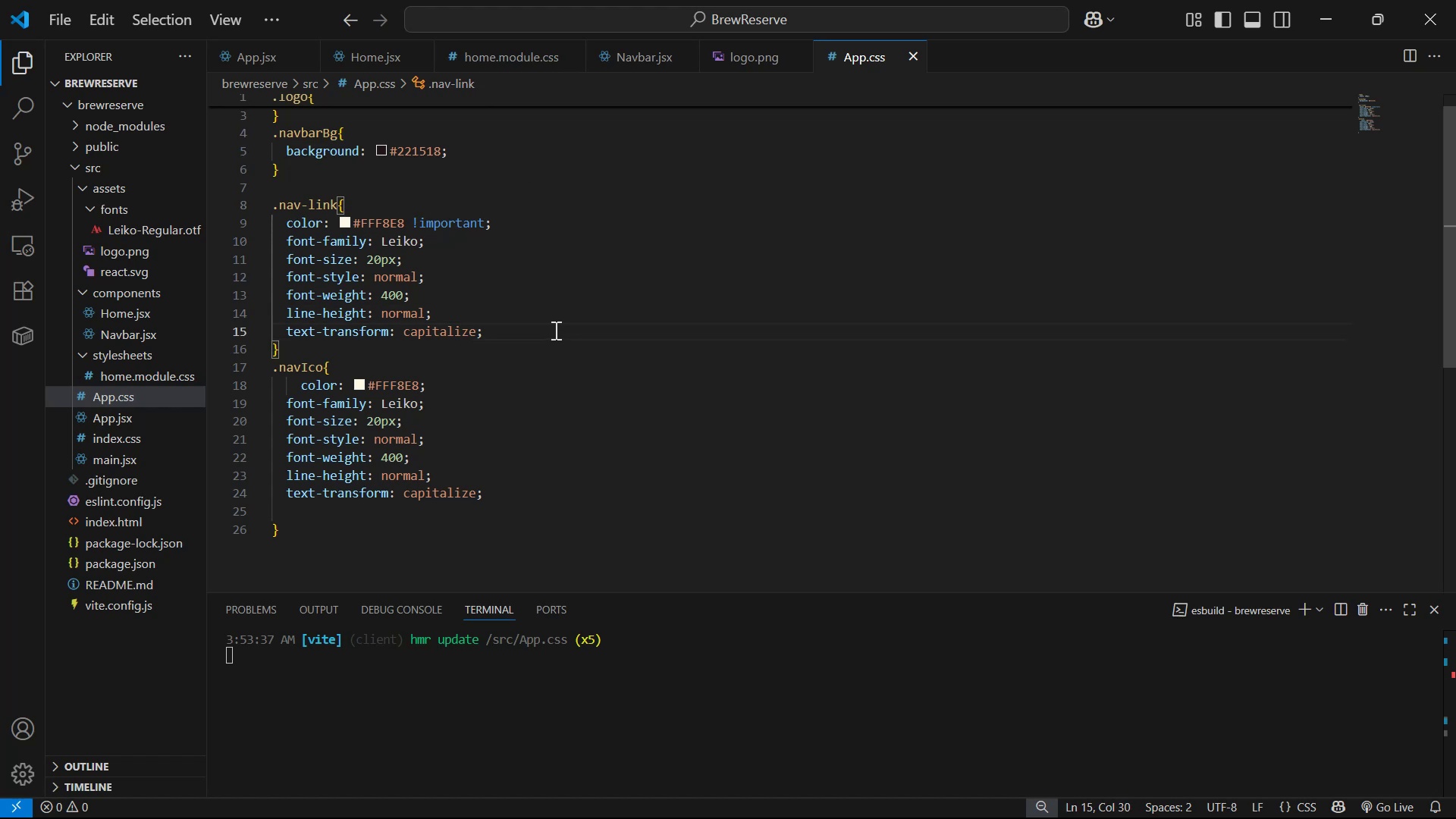 
key(Alt+AltLeft)
 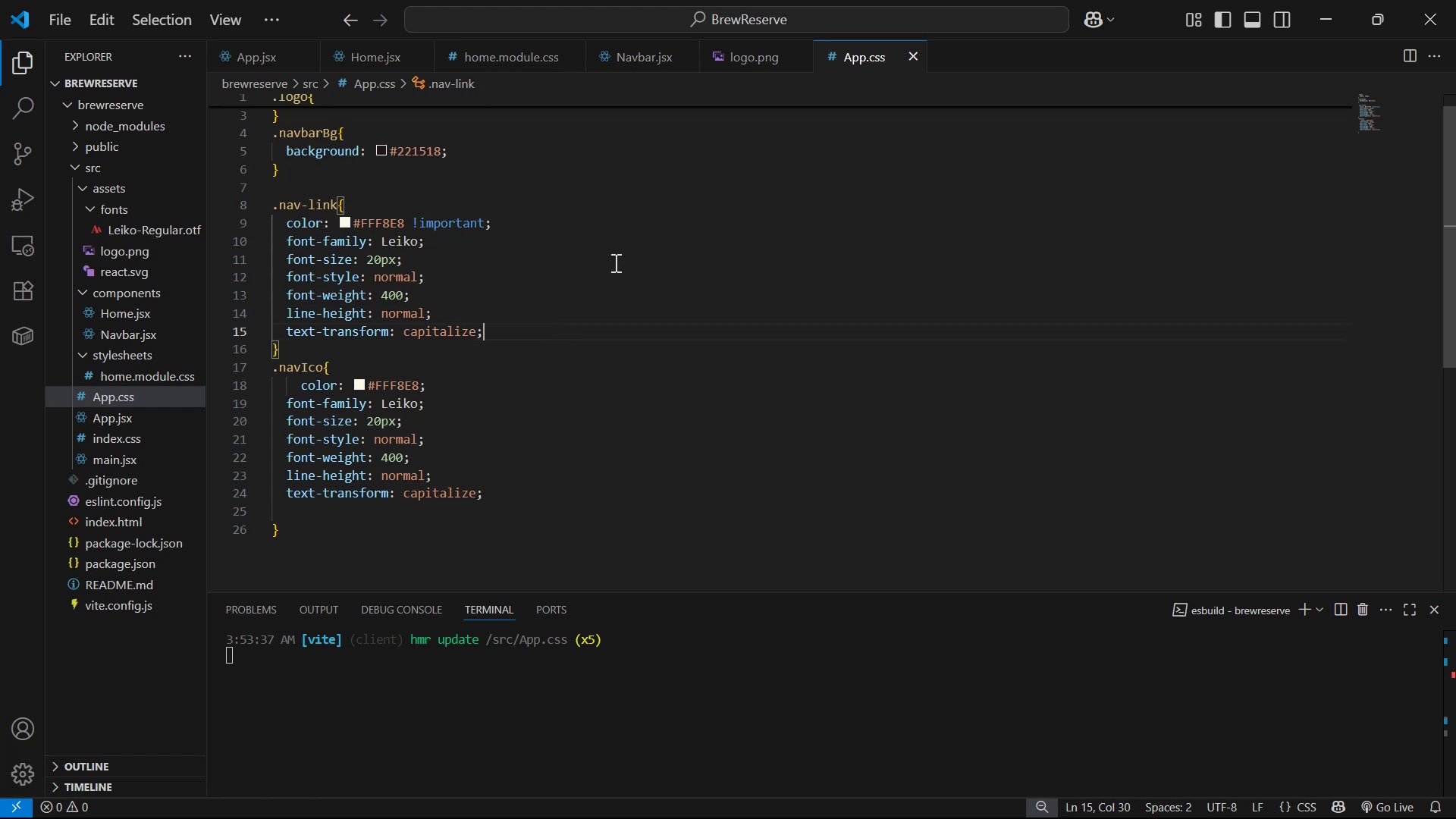 
key(Alt+Tab)
 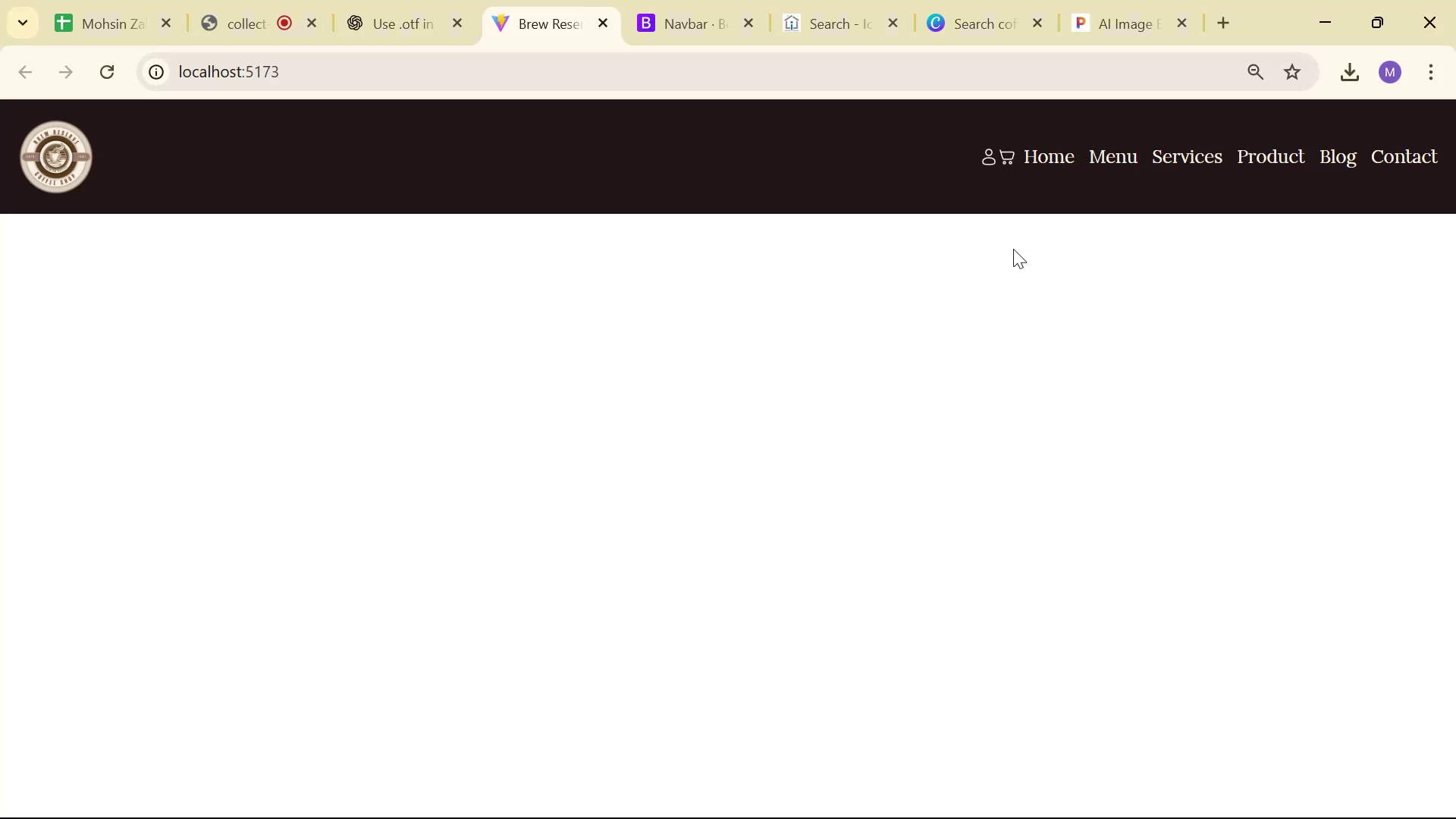 
key(Alt+Tab)
 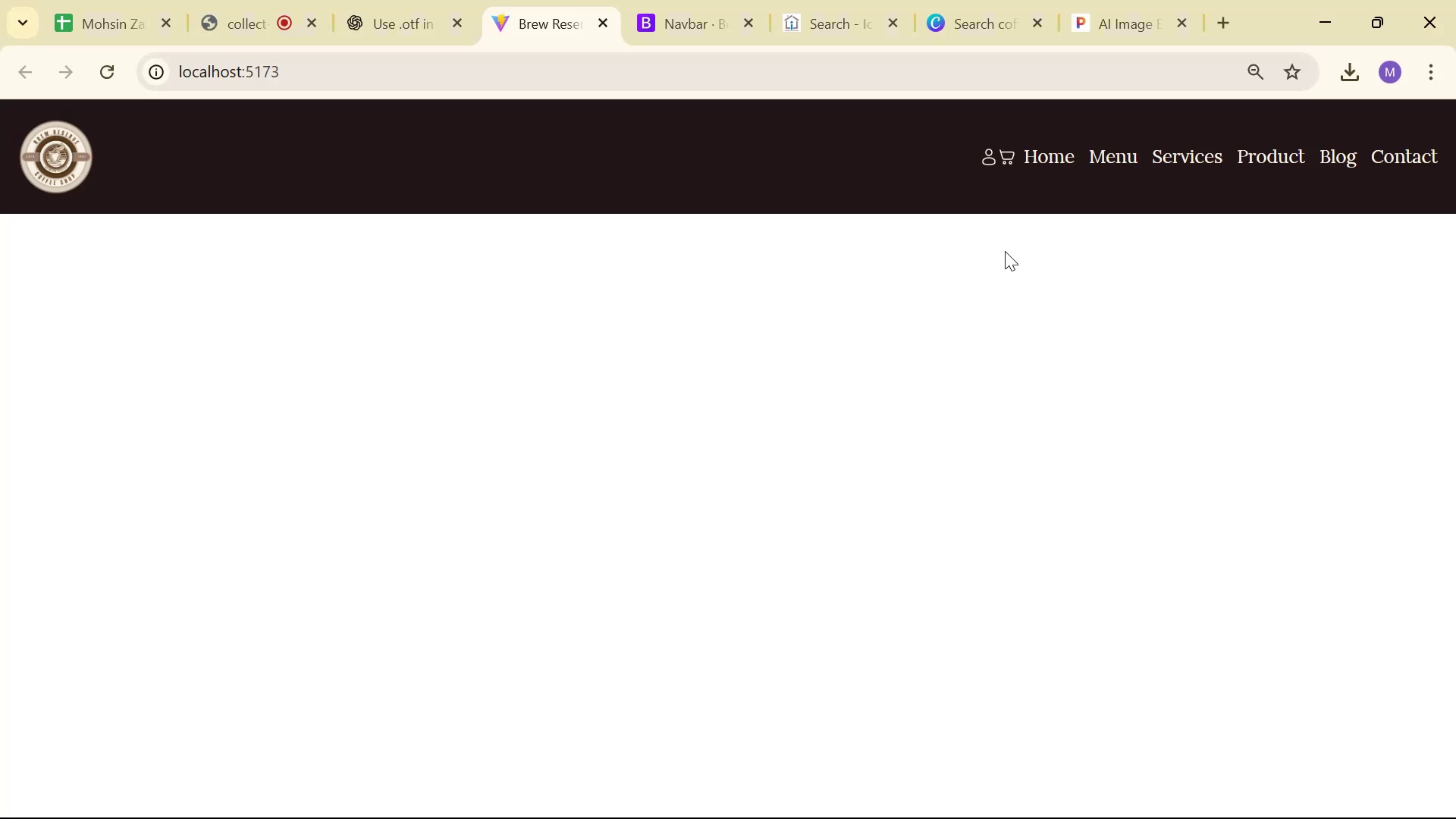 
key(Alt+Tab)
 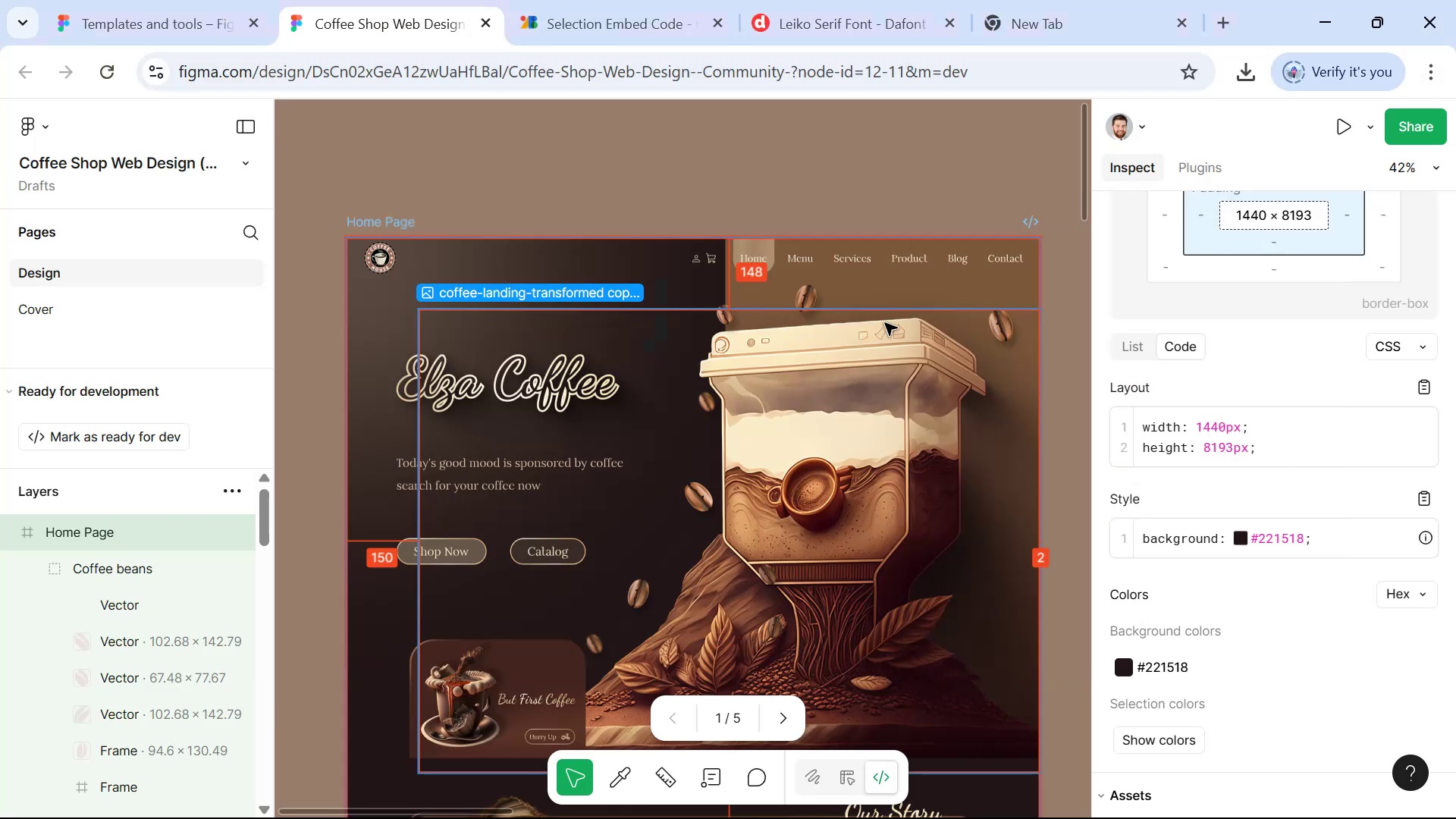 
key(Alt+Tab)
 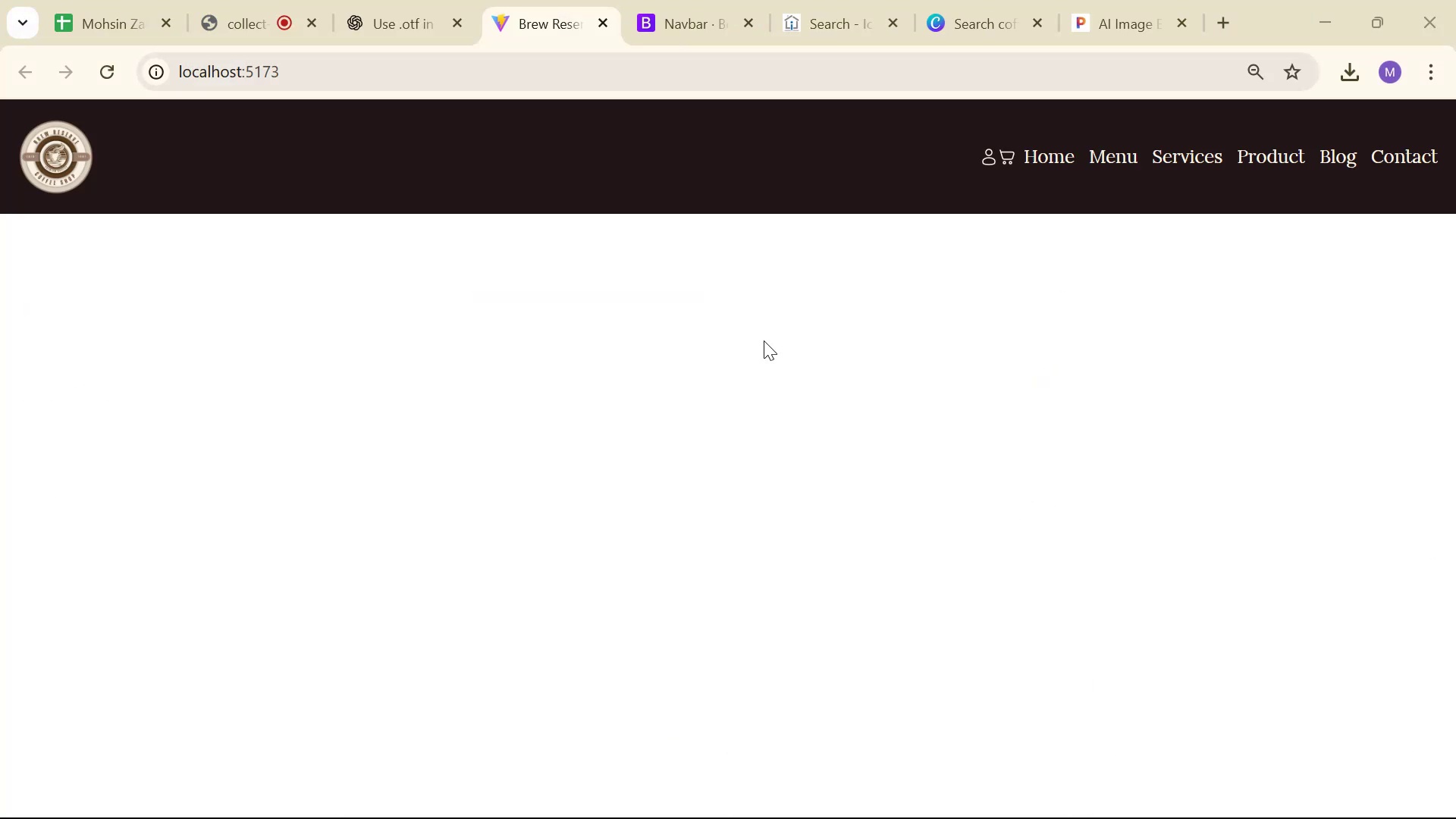 
key(Alt+Tab)
 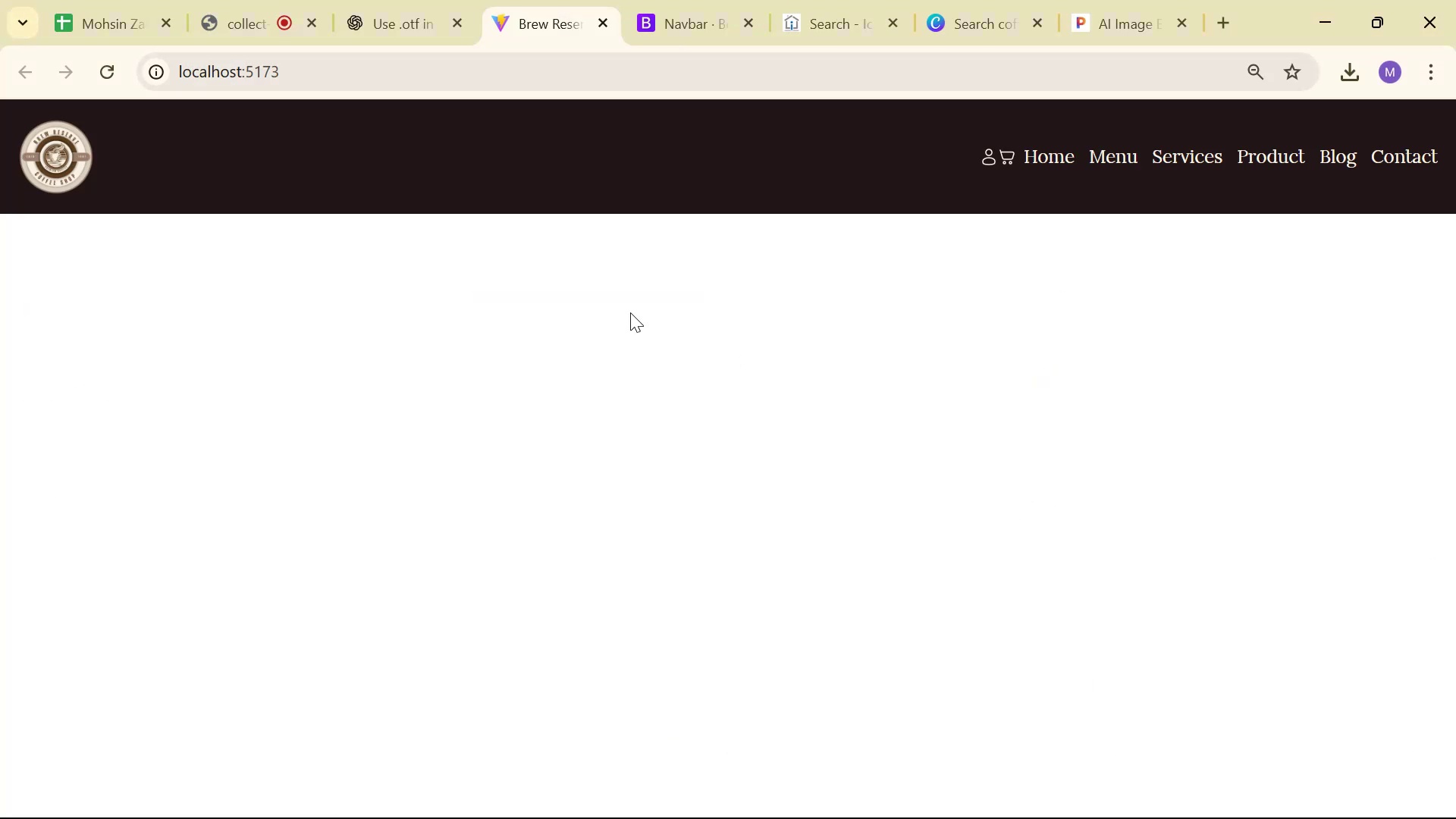 
key(Alt+Tab)
 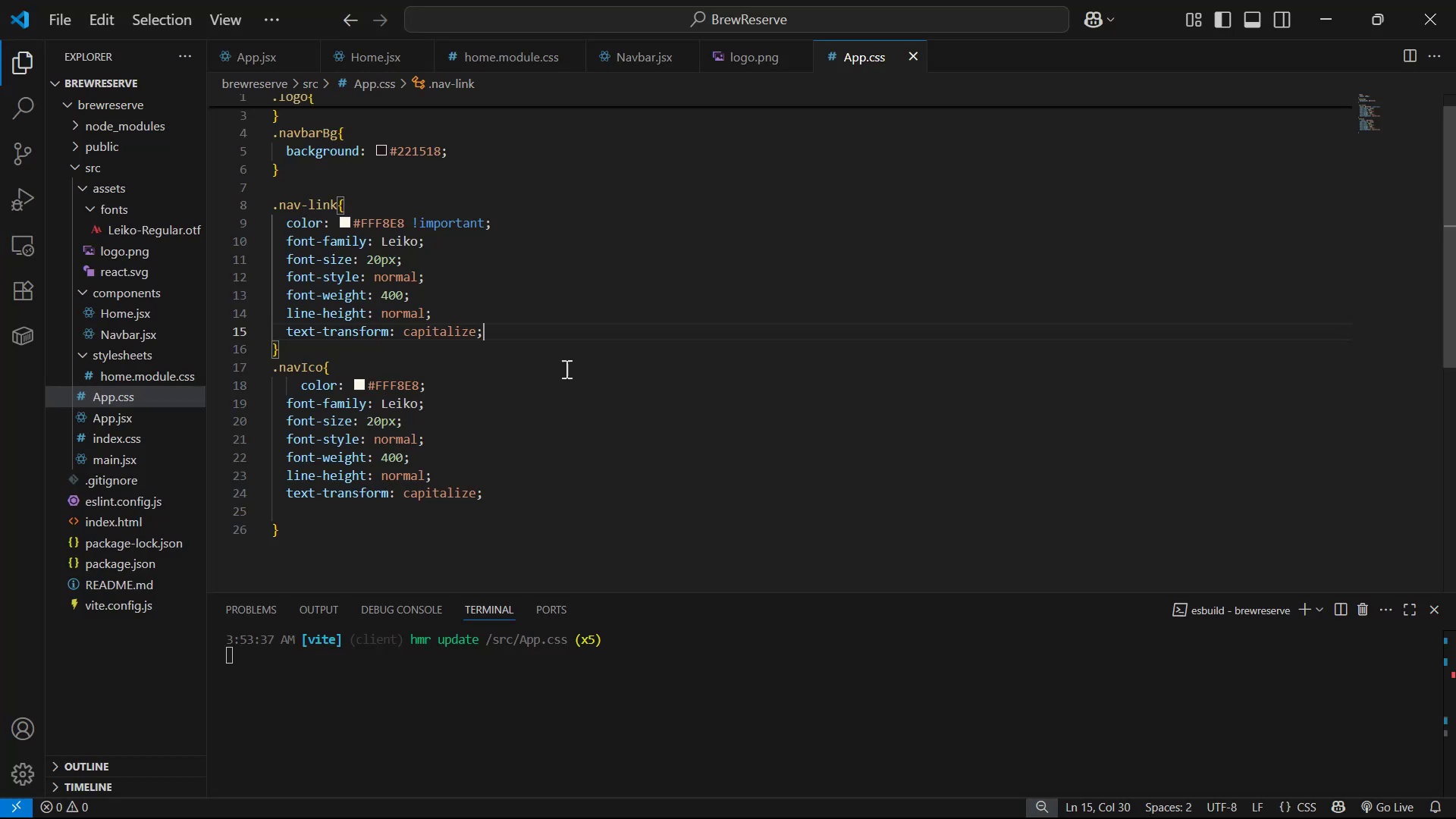 
key(Backslash)
 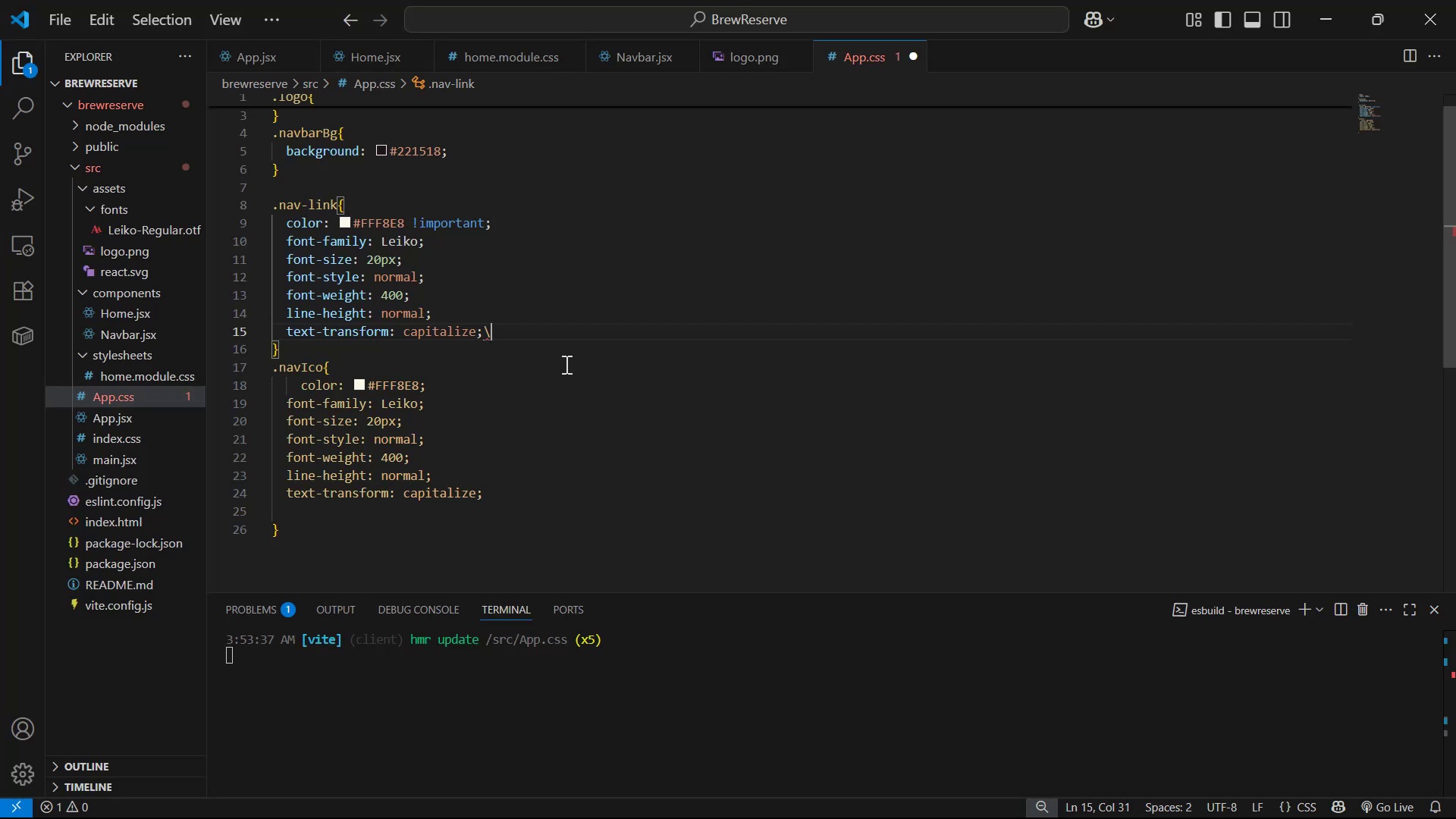 
key(Backspace)
 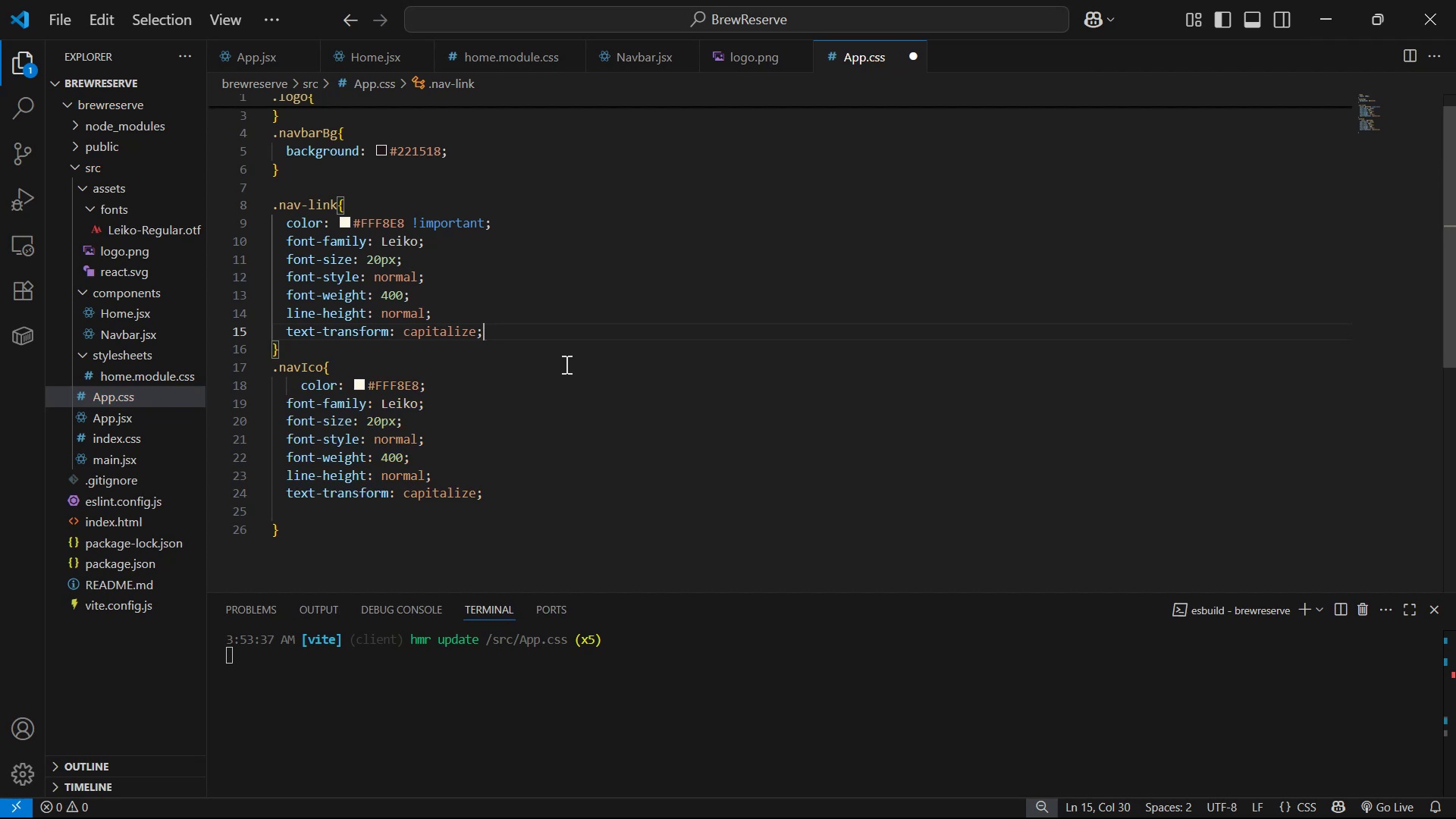 
key(Enter)
 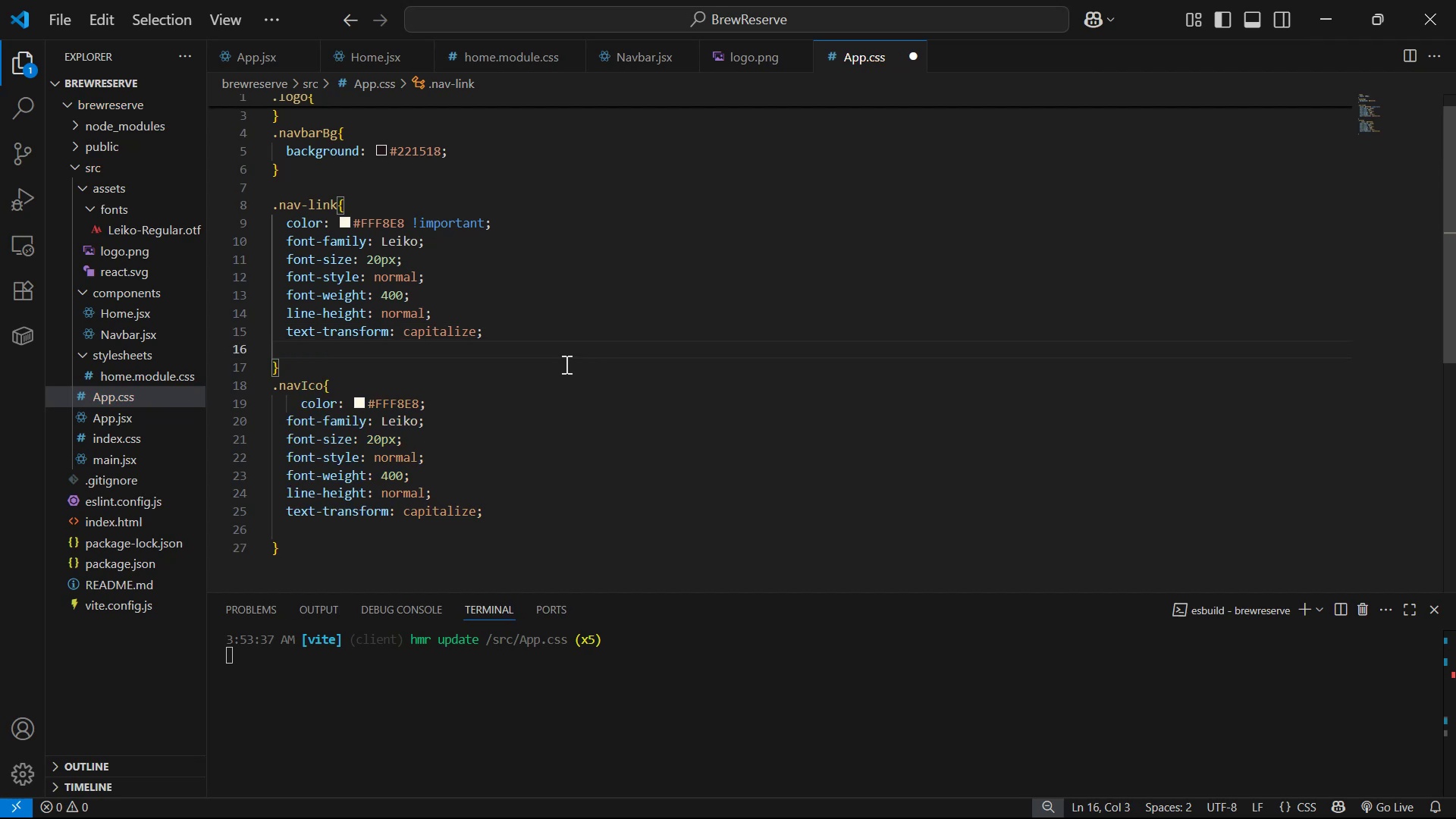 
type(ma)
 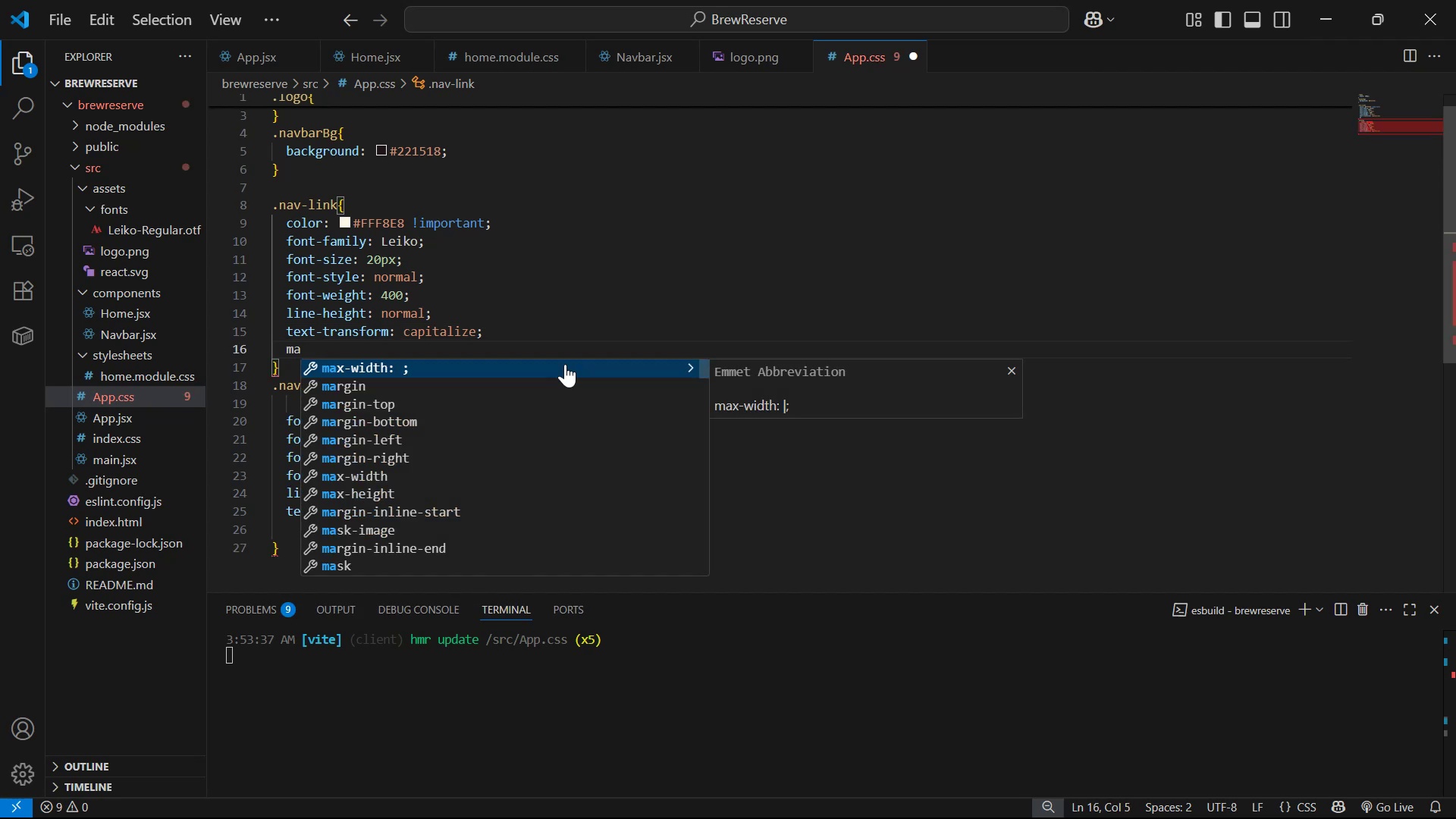 
hold_key(key=ArrowDown, duration=0.45)
 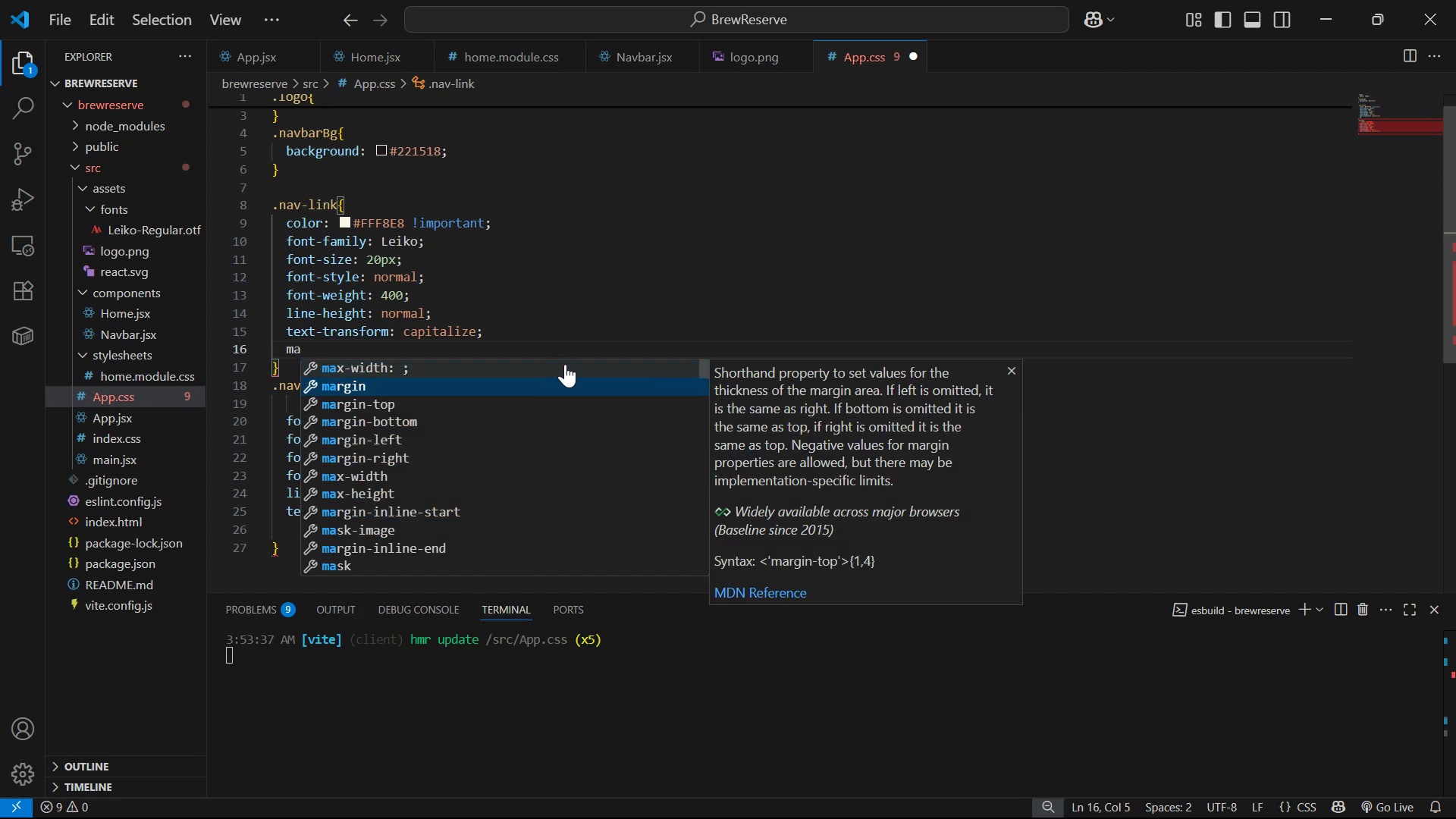 
key(ArrowDown)
 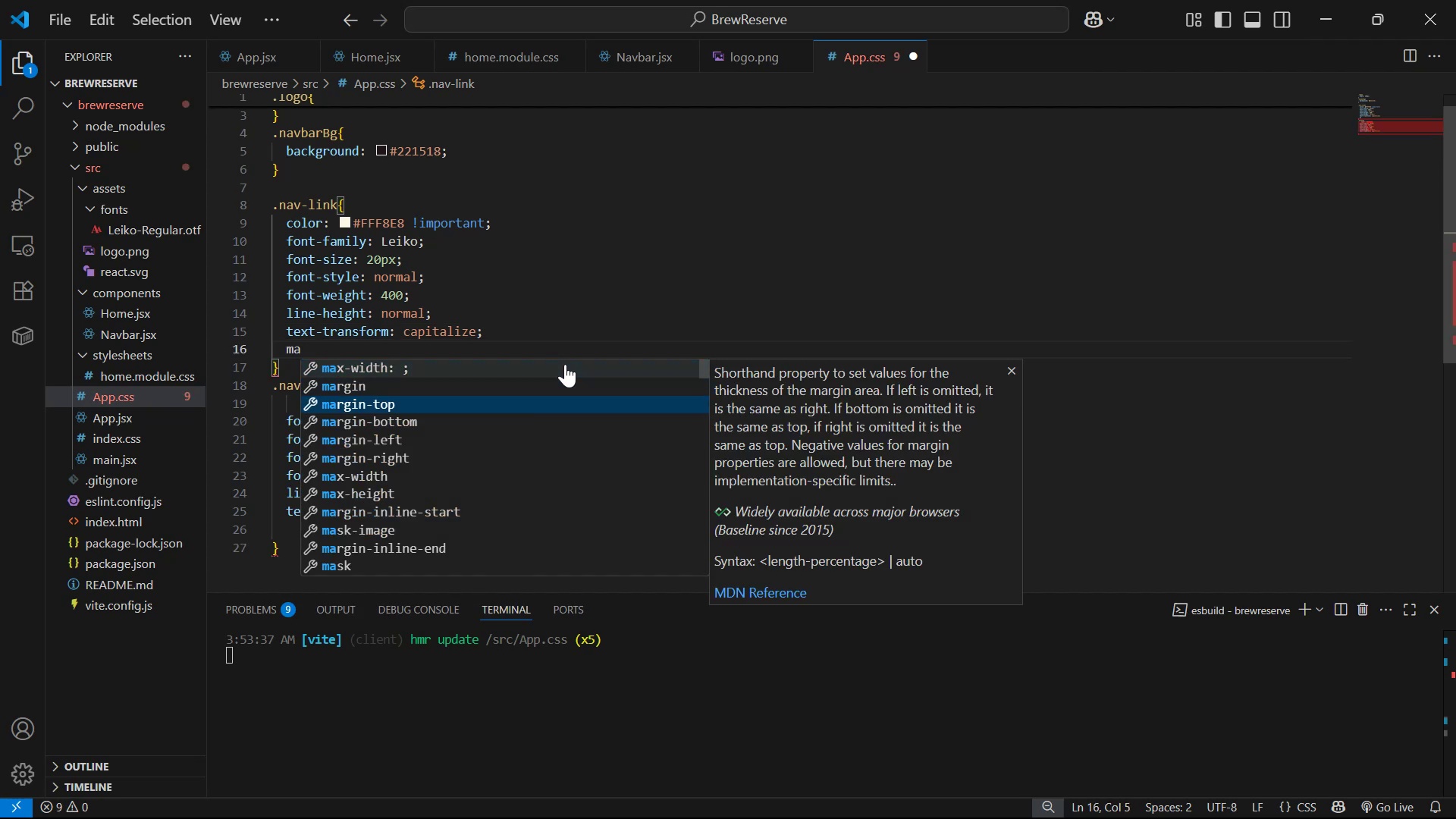 
key(ArrowDown)
 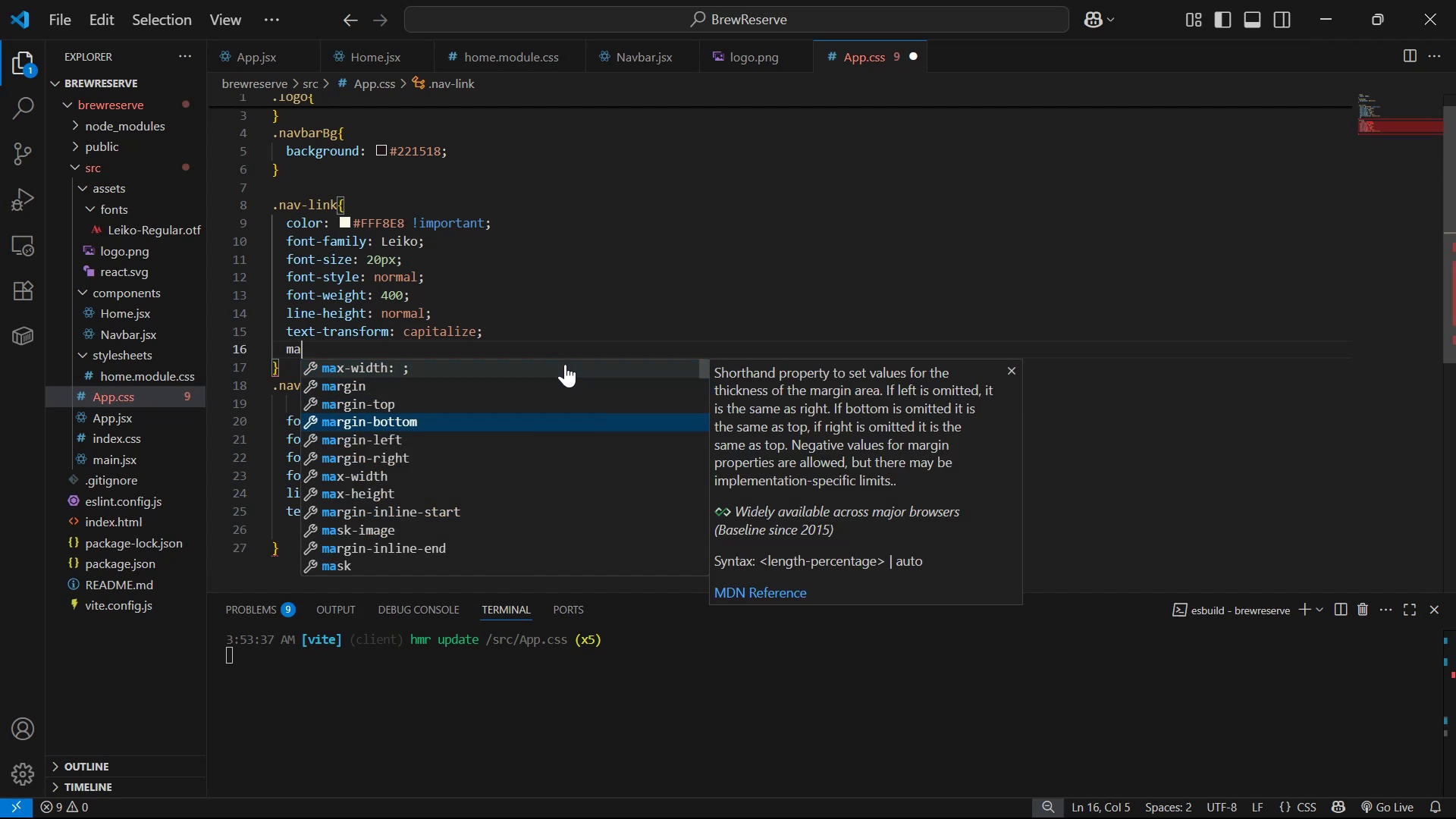 
key(ArrowDown)
 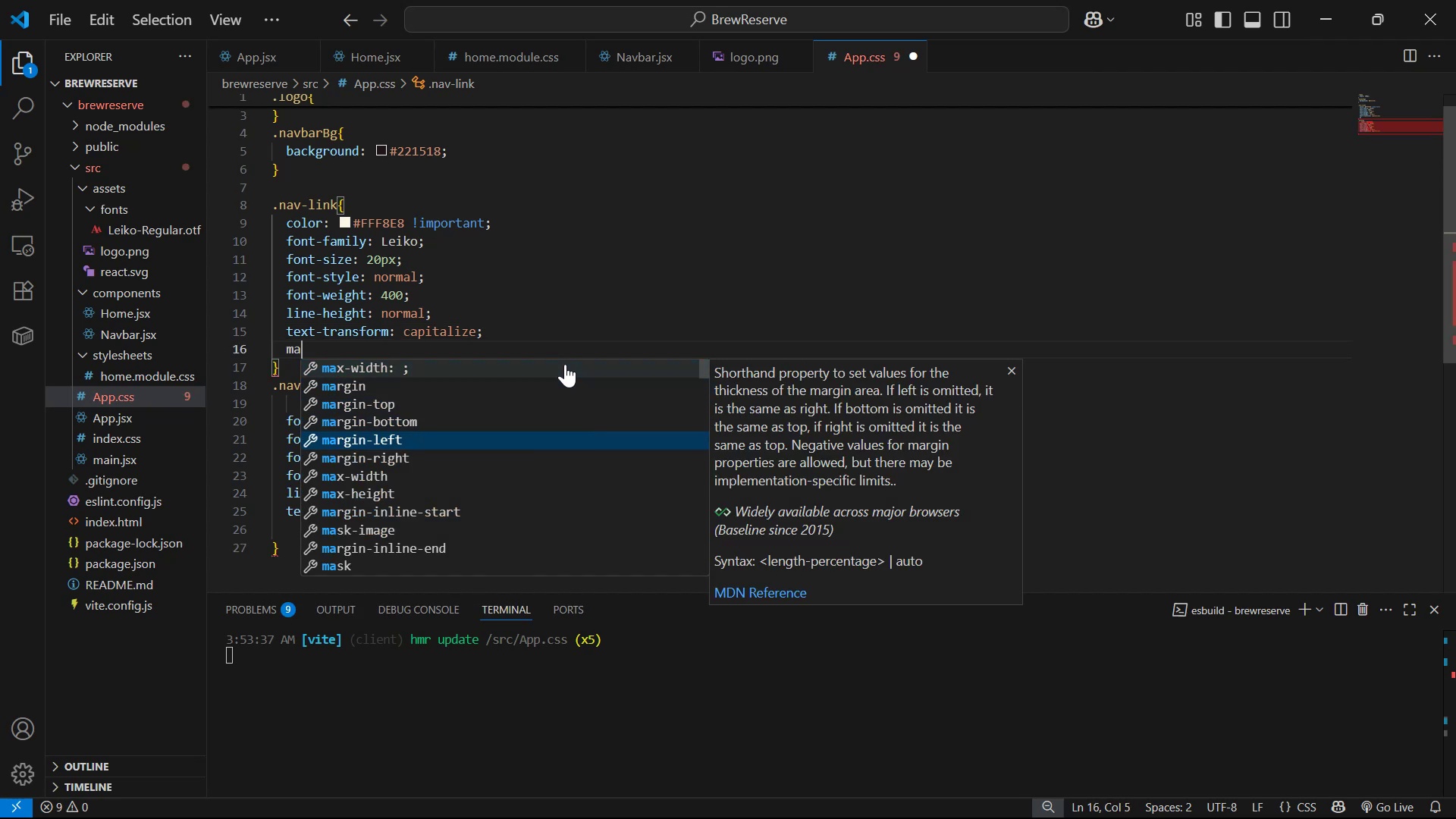 
key(ArrowDown)
 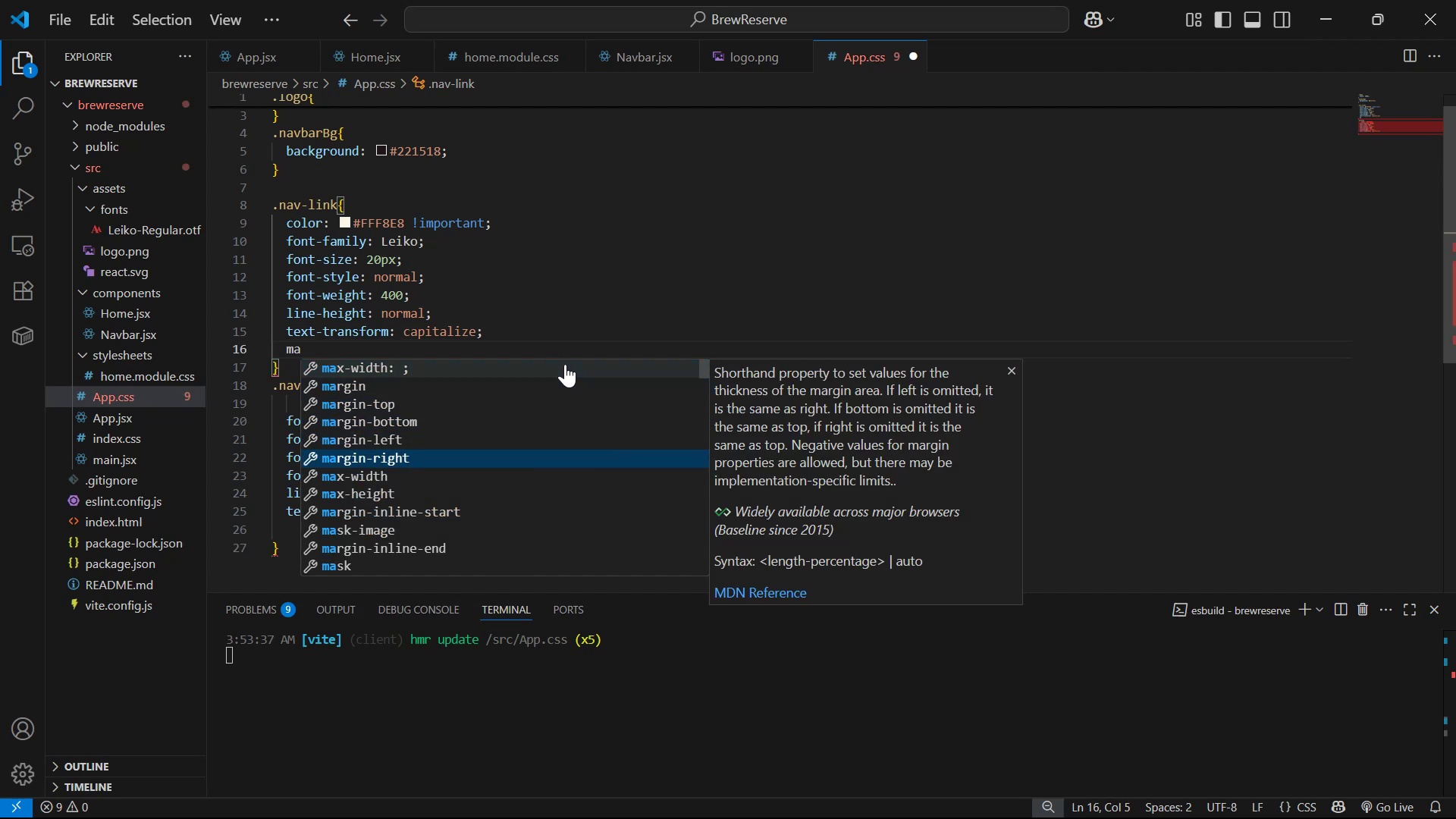 
key(Enter)
 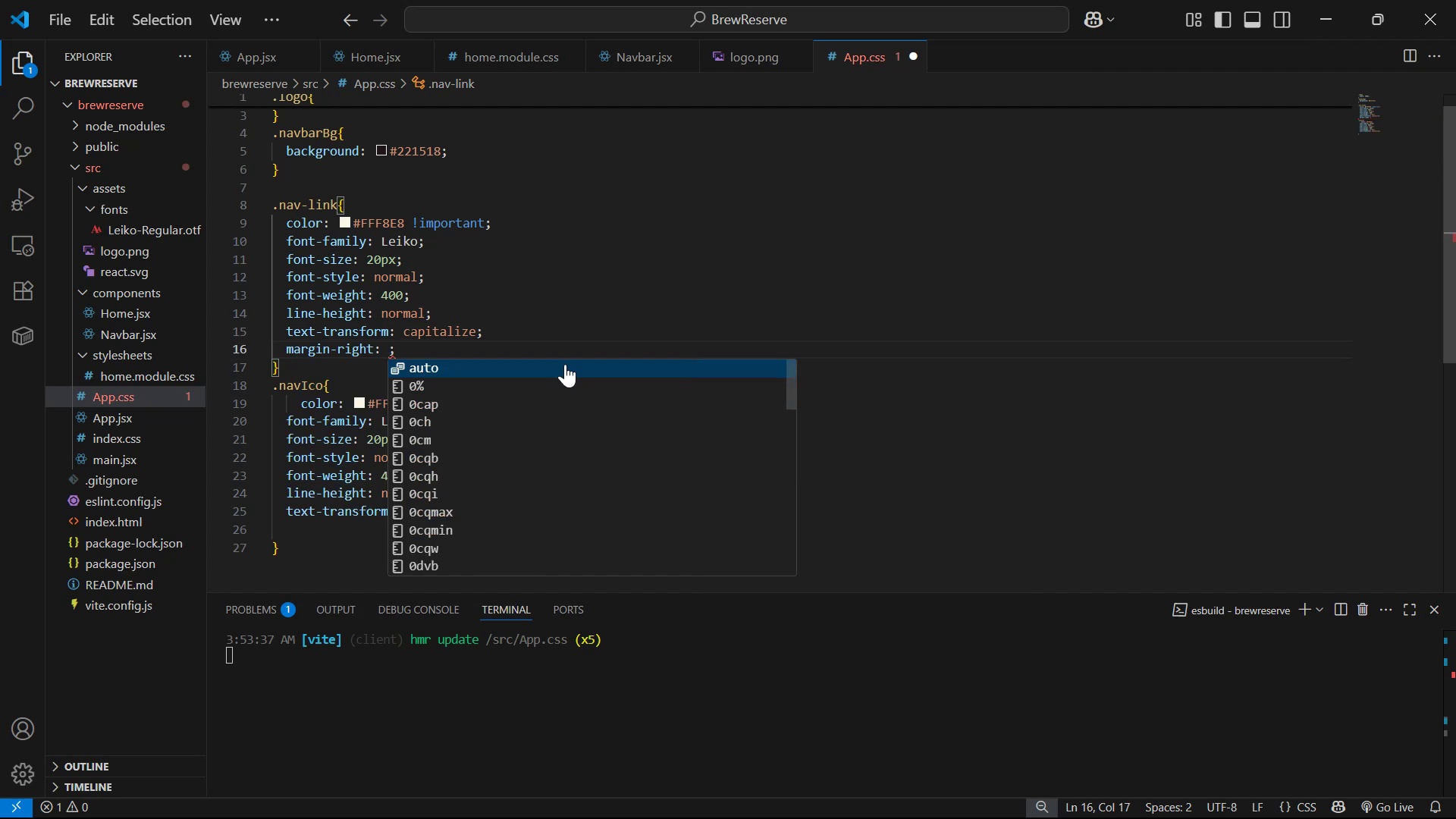 
type(2)
key(Backspace)
type(30px)
 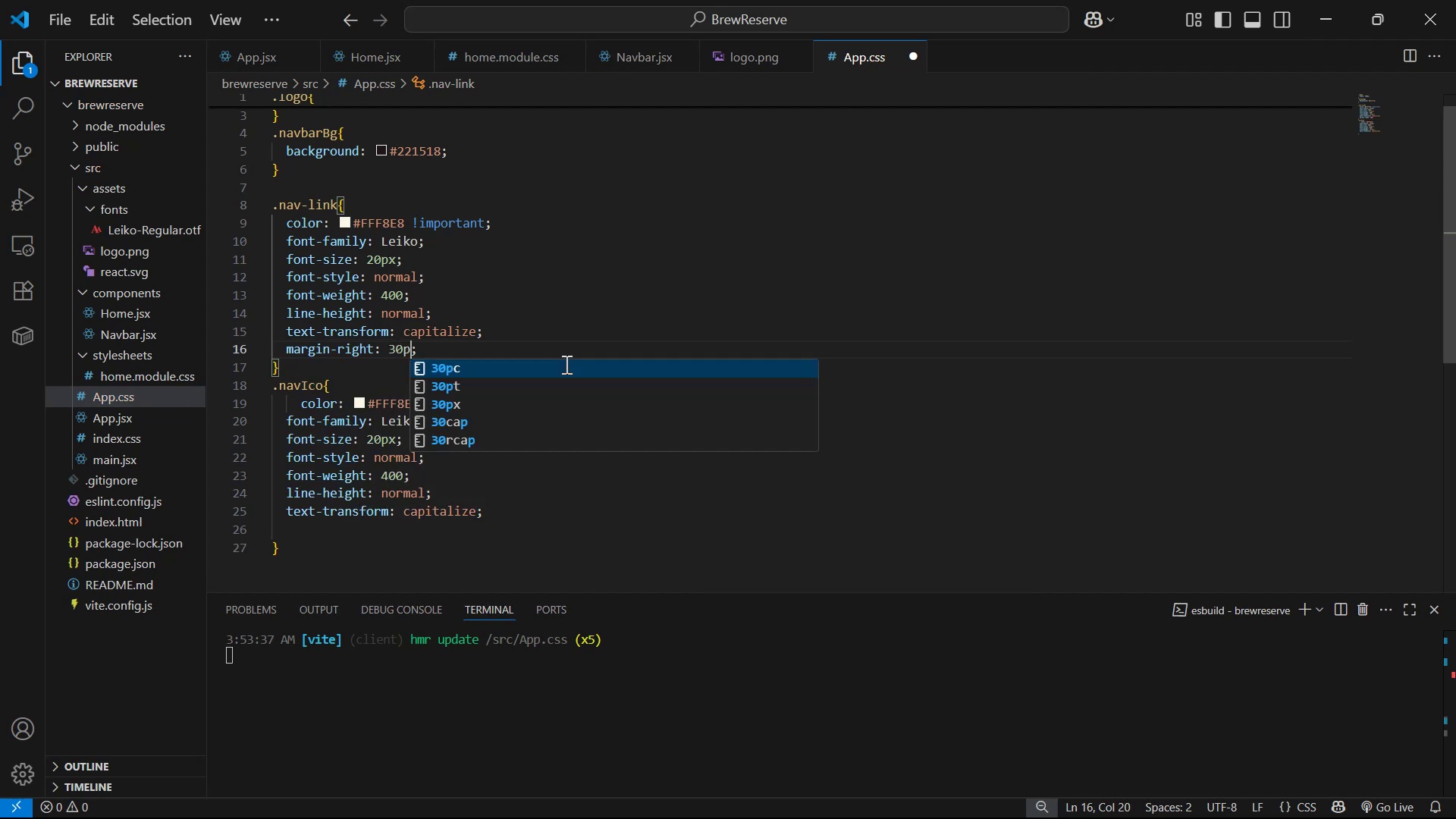 
key(Control+ControlLeft)
 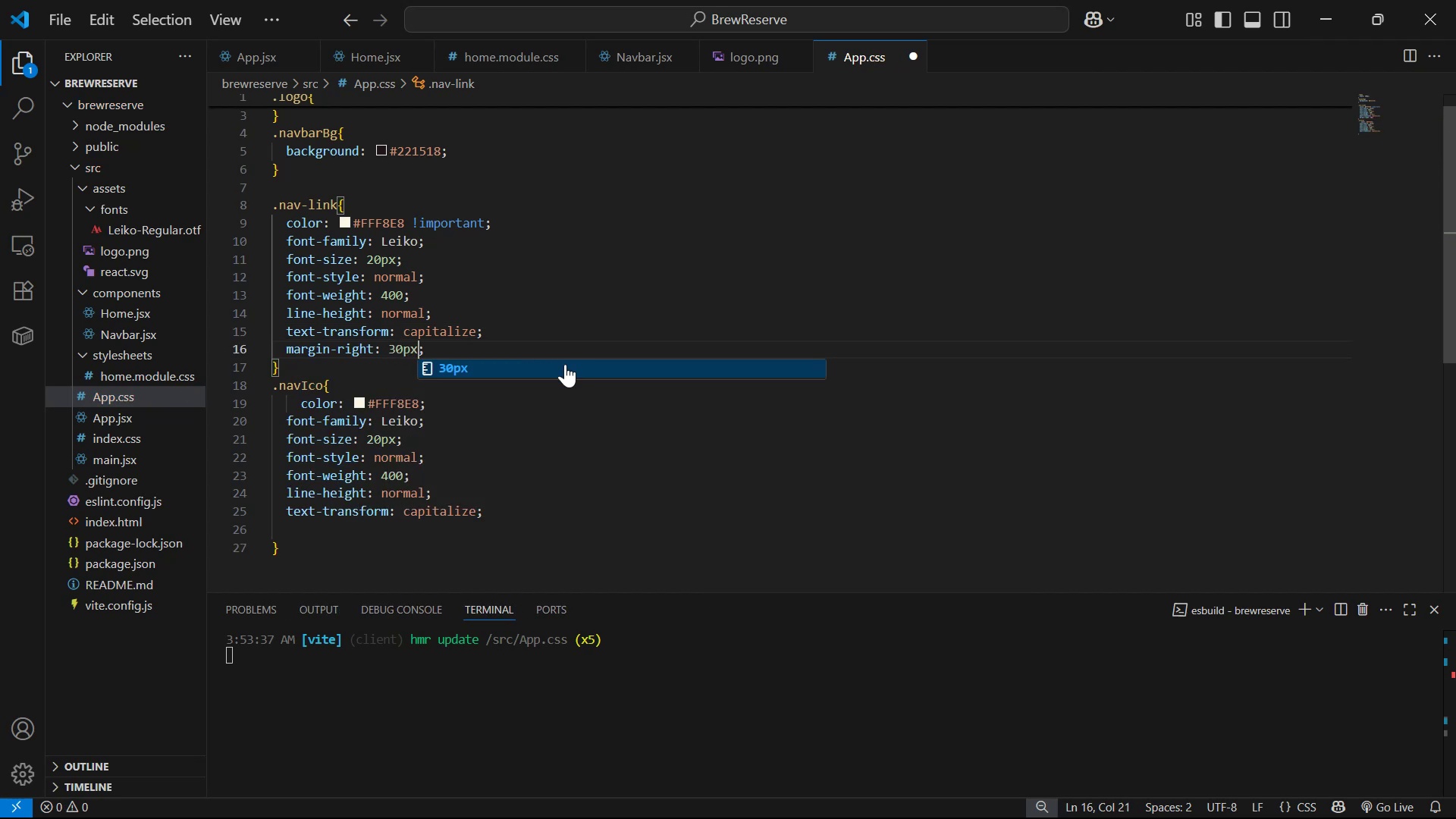 
key(Control+S)
 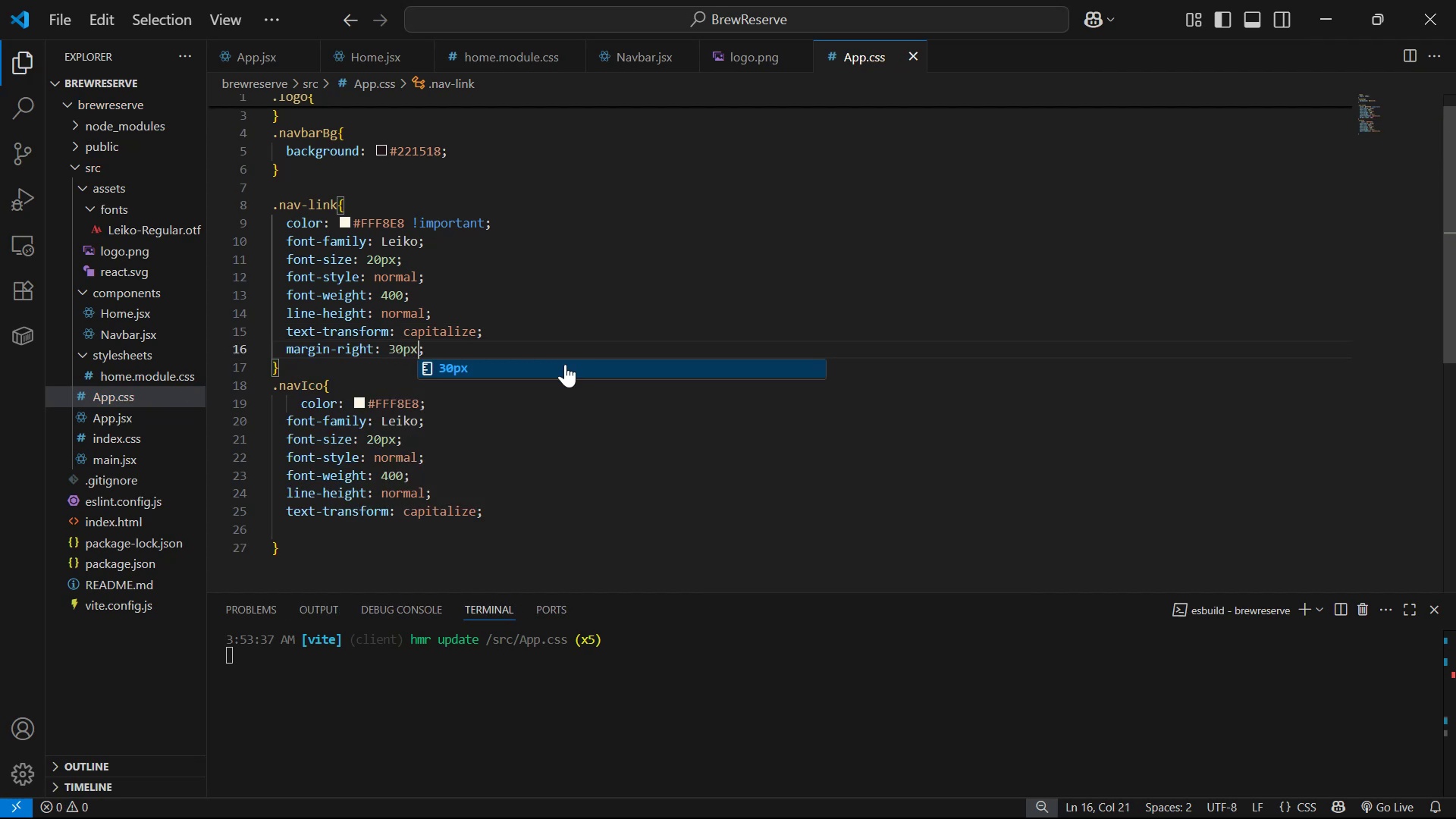 
key(Alt+AltLeft)
 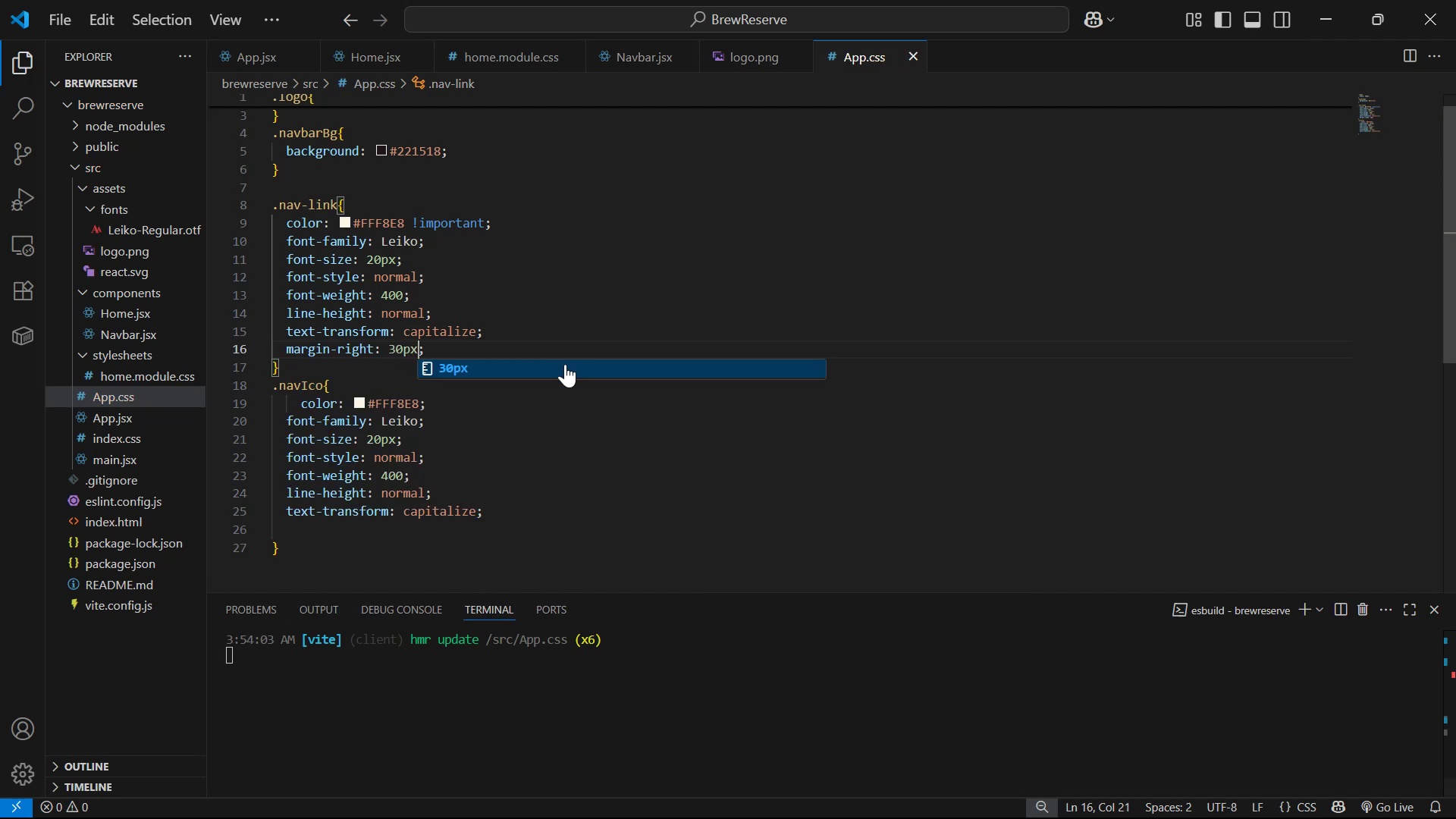 
key(Alt+Tab)
 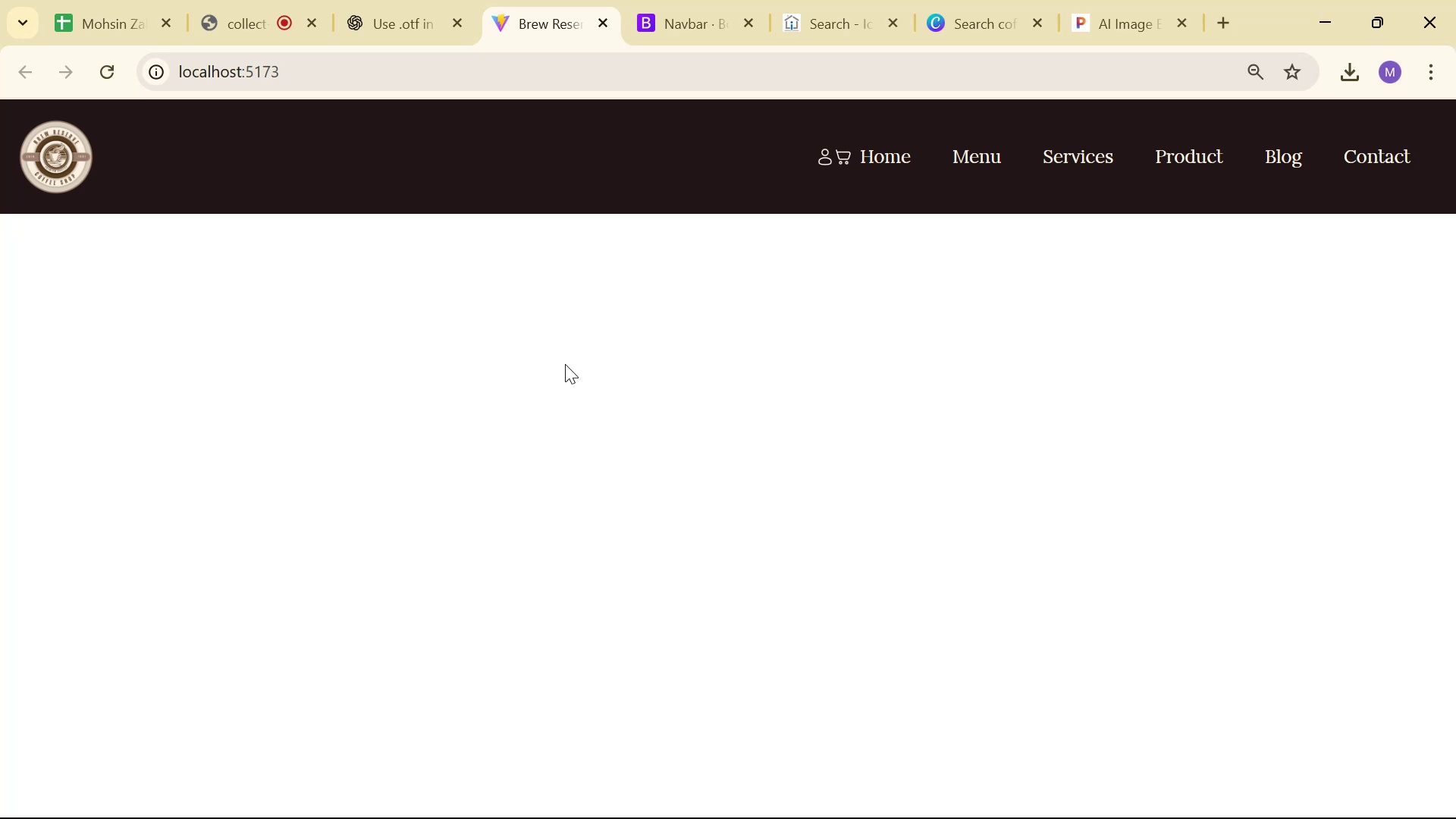 
key(Alt+AltLeft)
 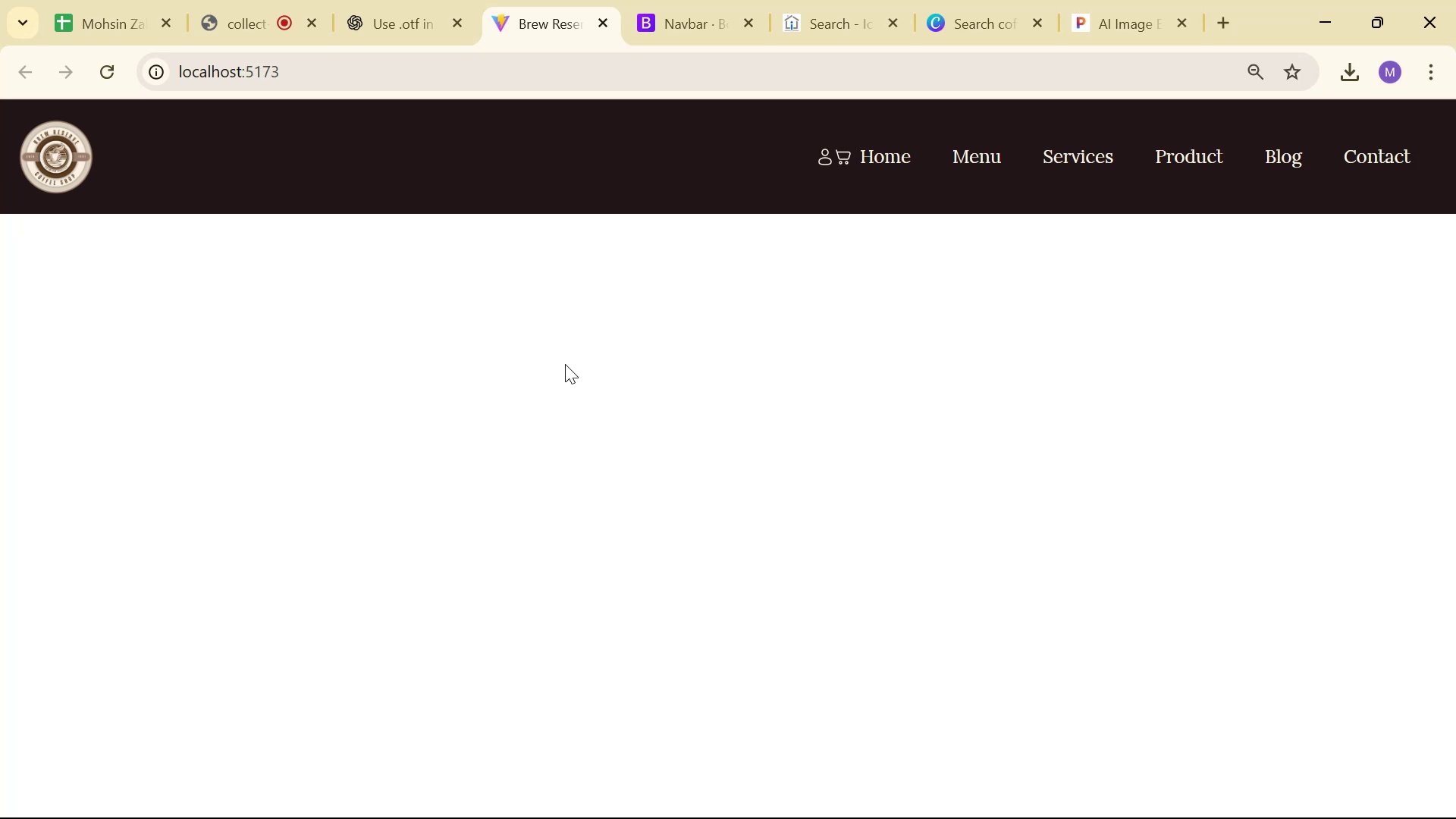 
key(Alt+Tab)
 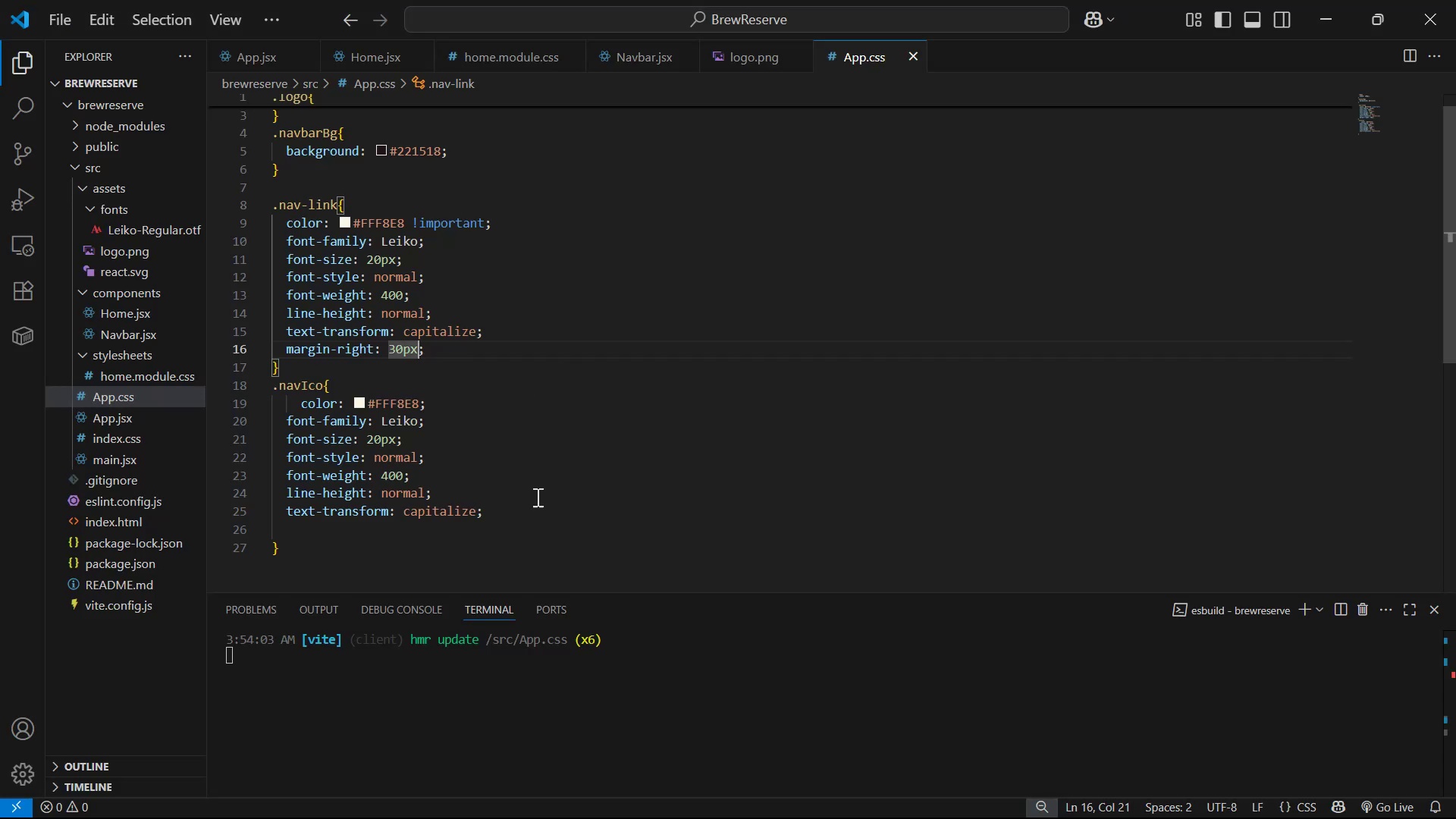 
double_click([539, 510])
 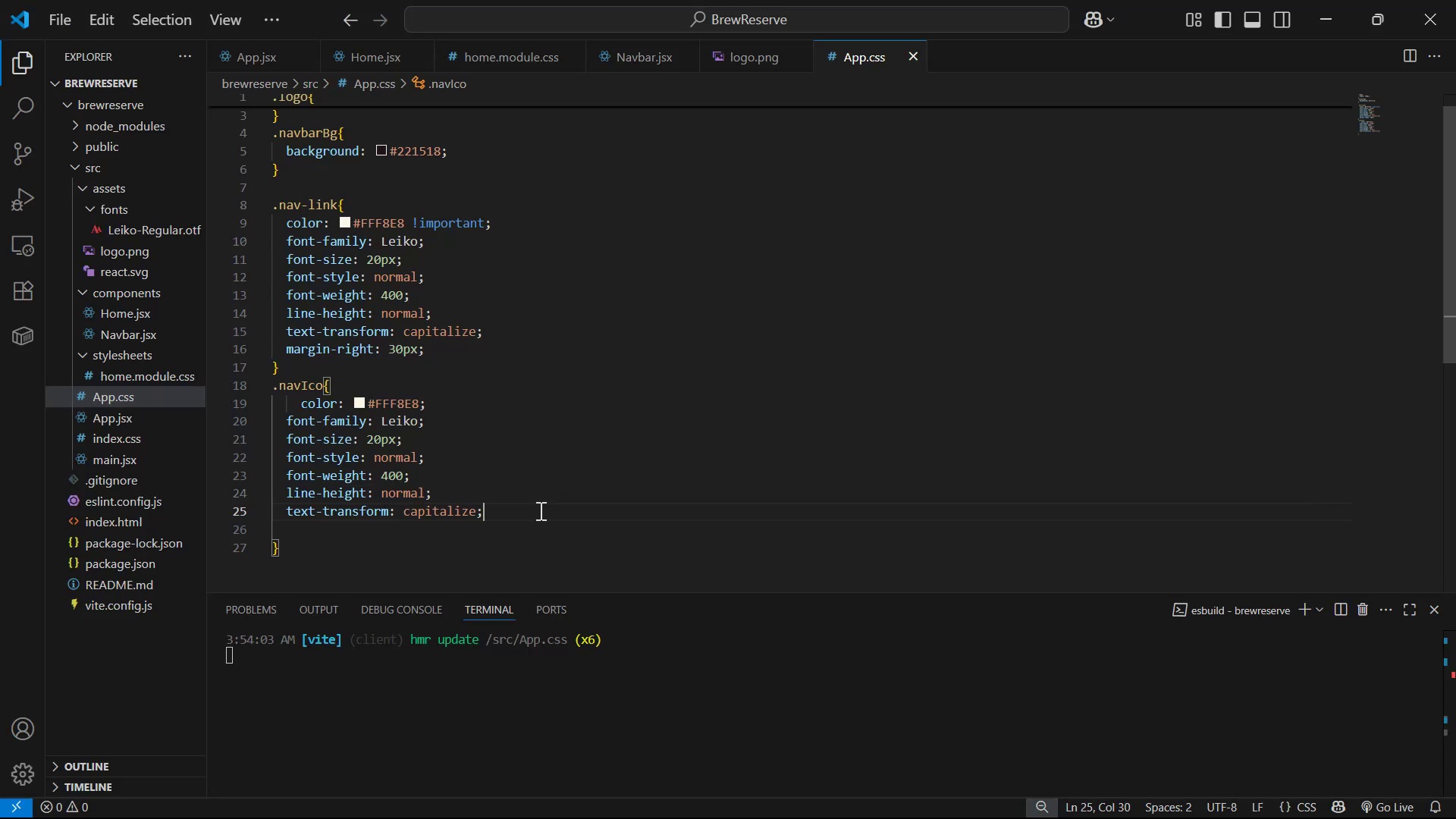 
key(Alt+Tab)
 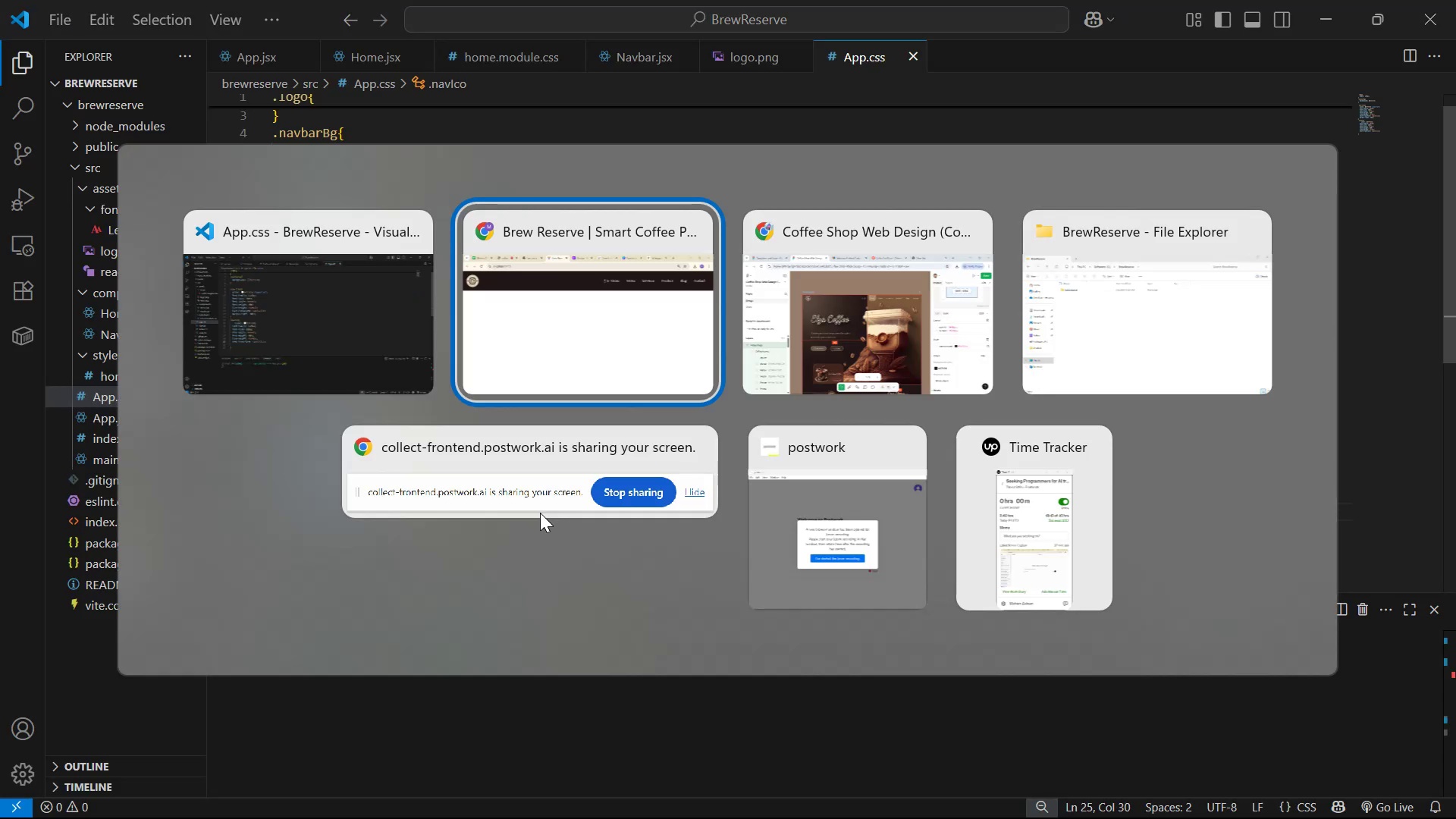 
key(Alt+Tab)
 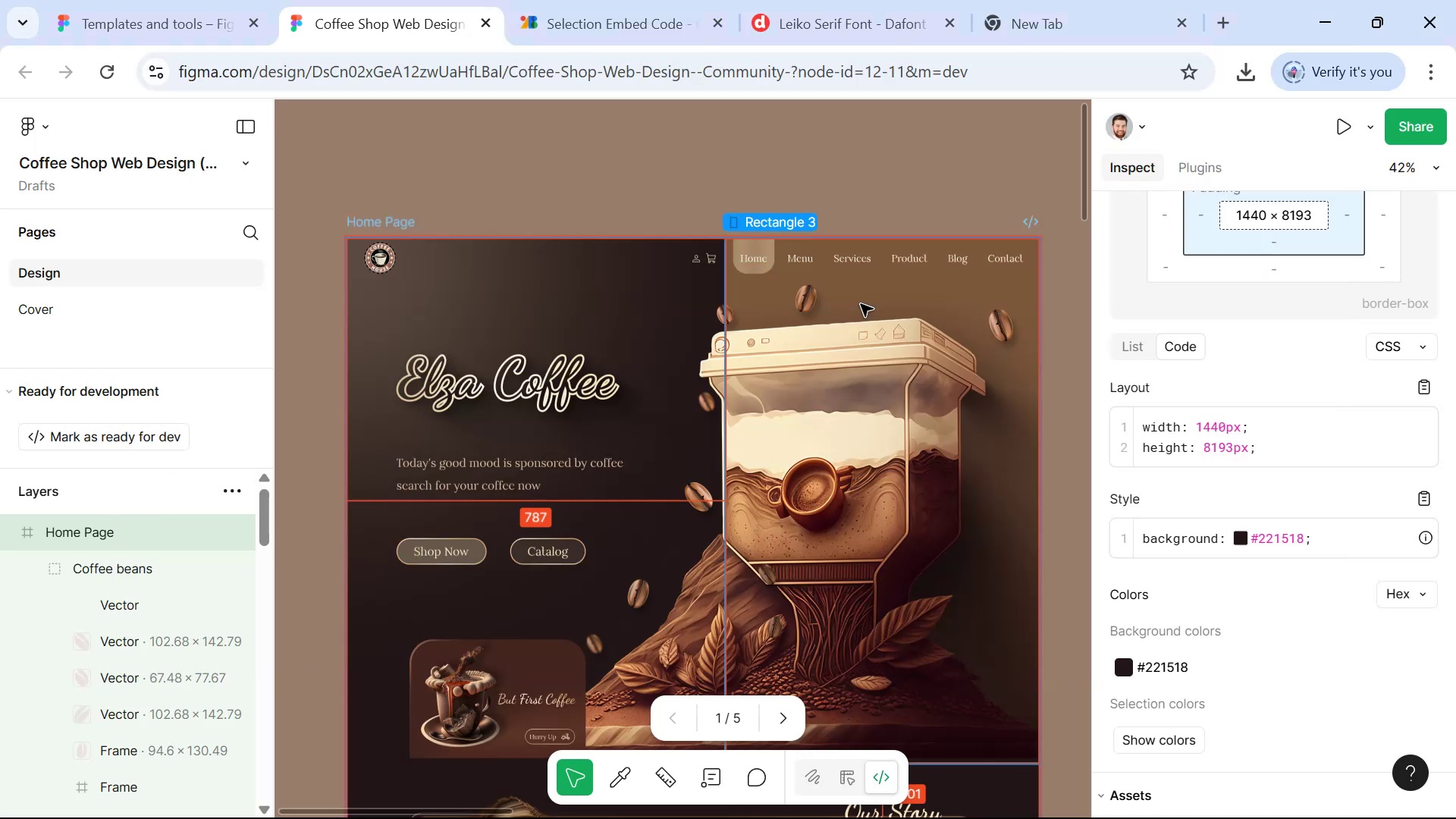 
key(Alt+AltLeft)
 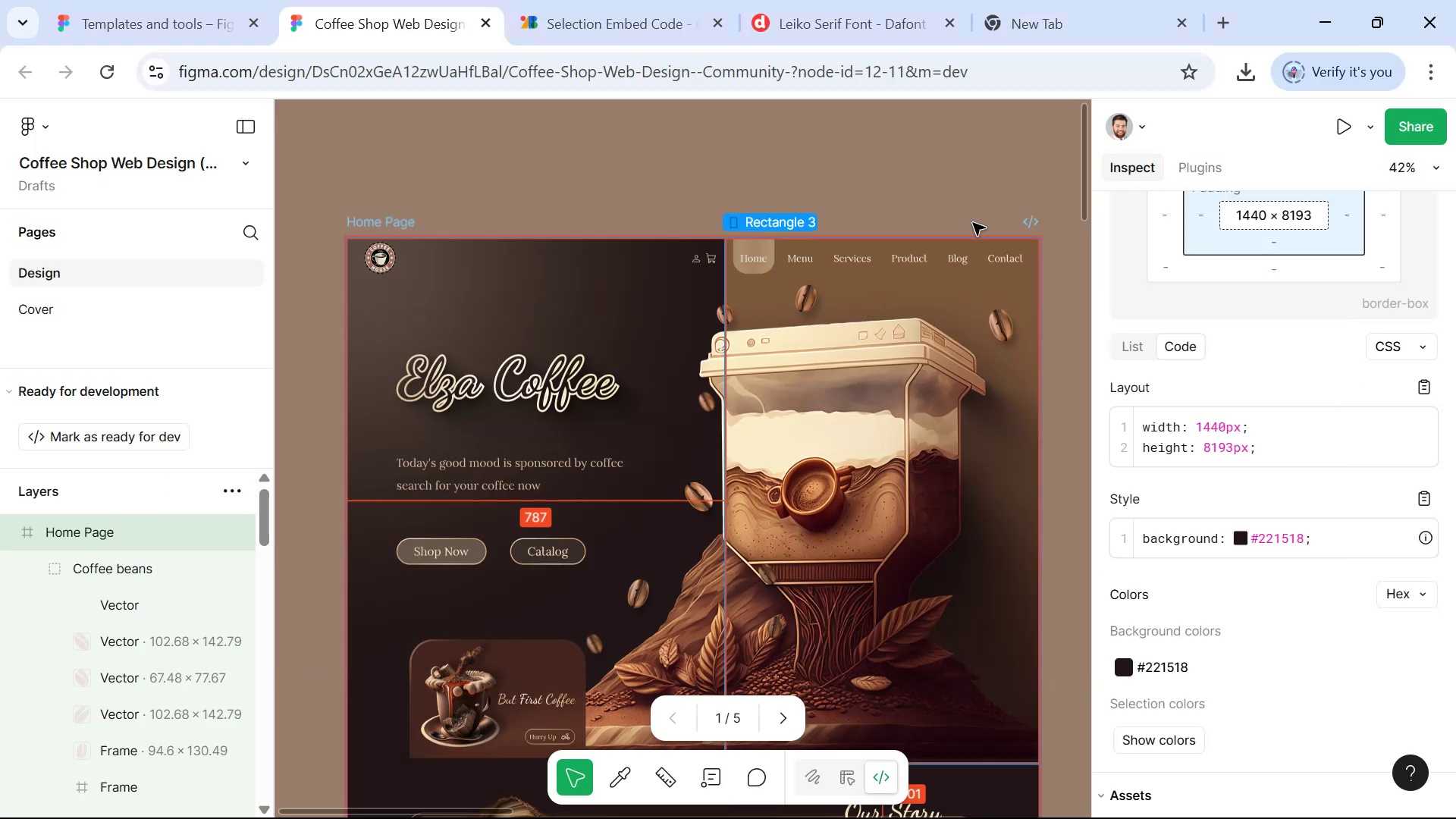 
key(Alt+Tab)
 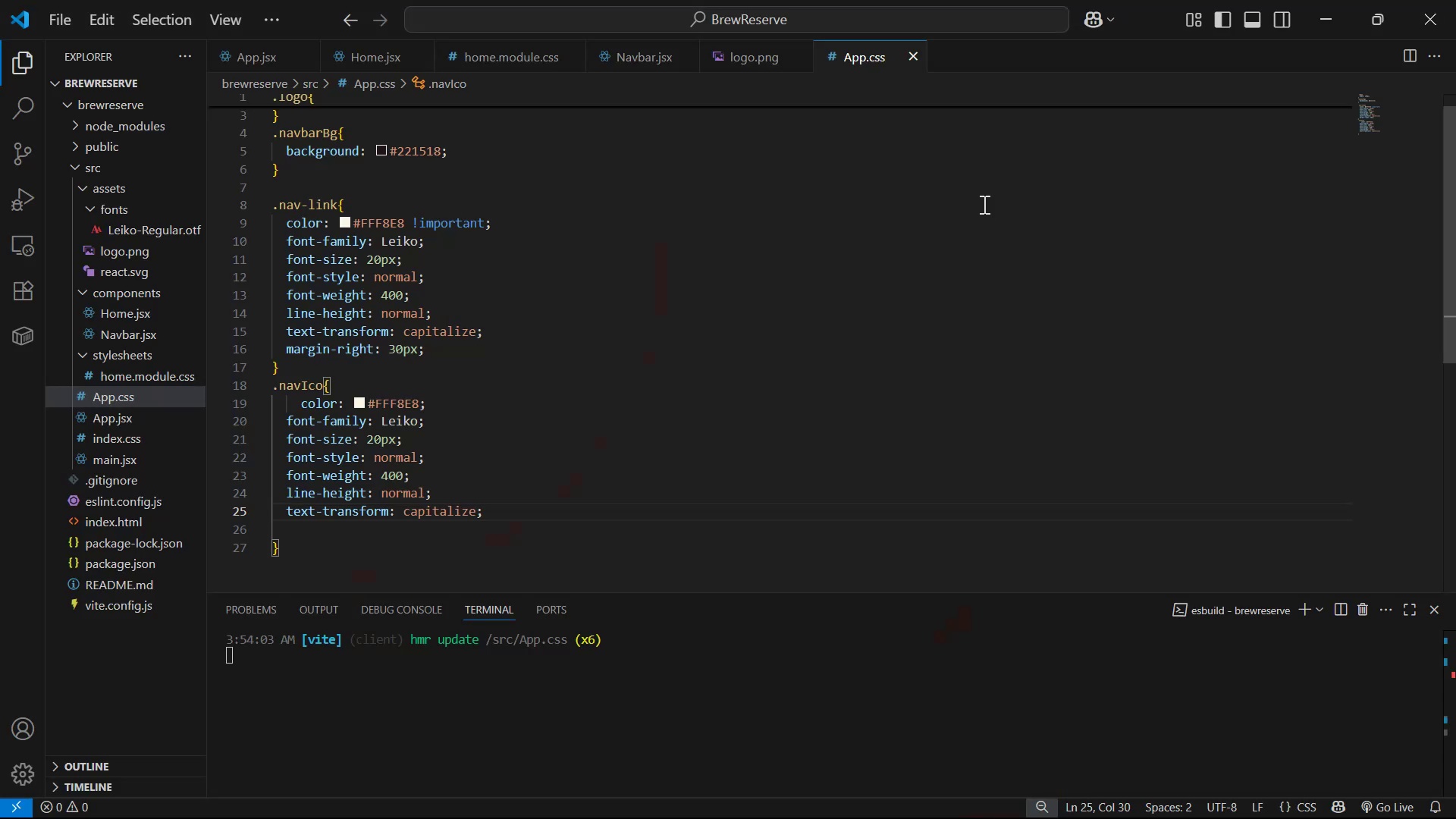 
key(Enter)
 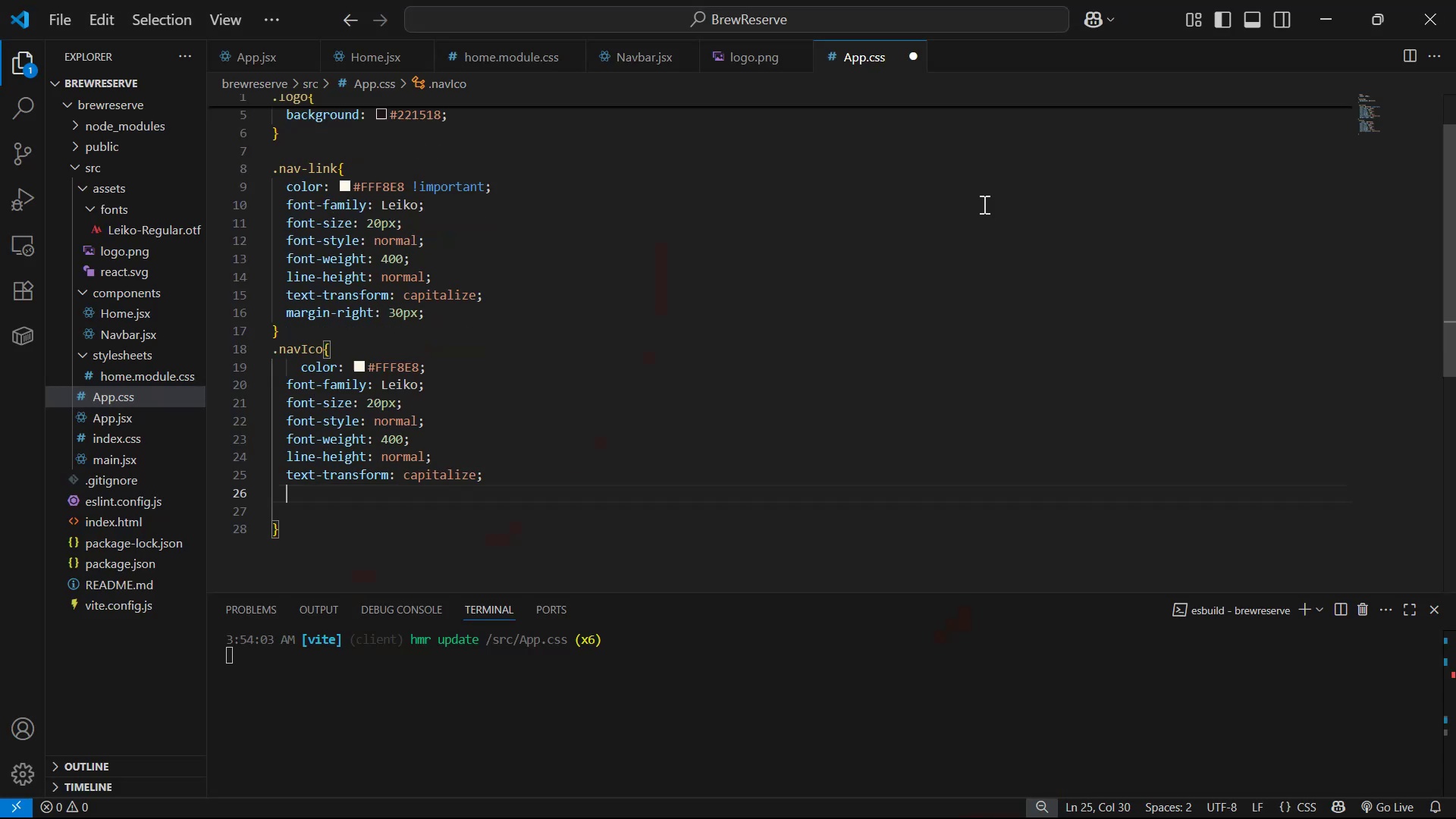 
type(ma)
 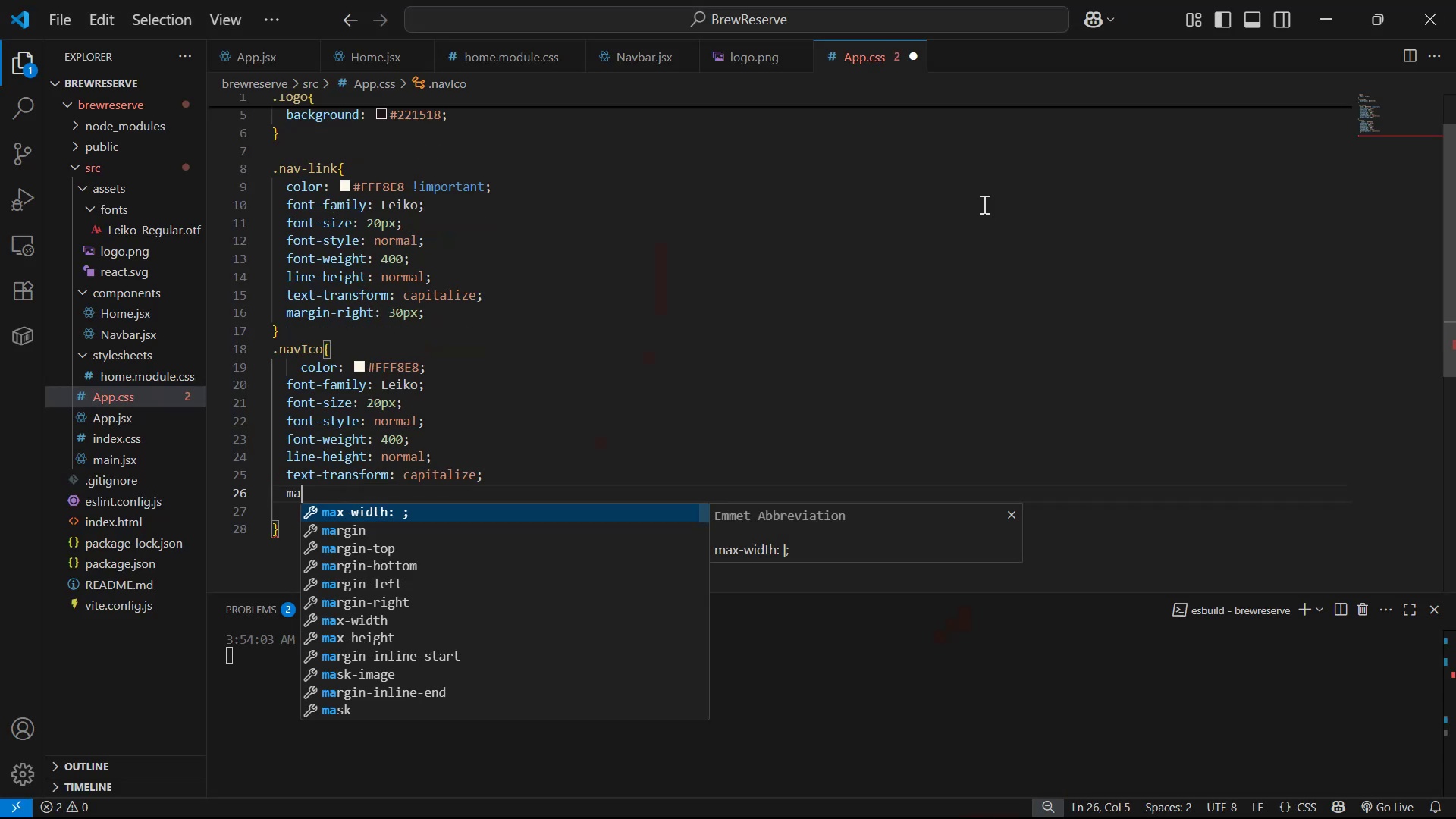 
key(ArrowDown)
 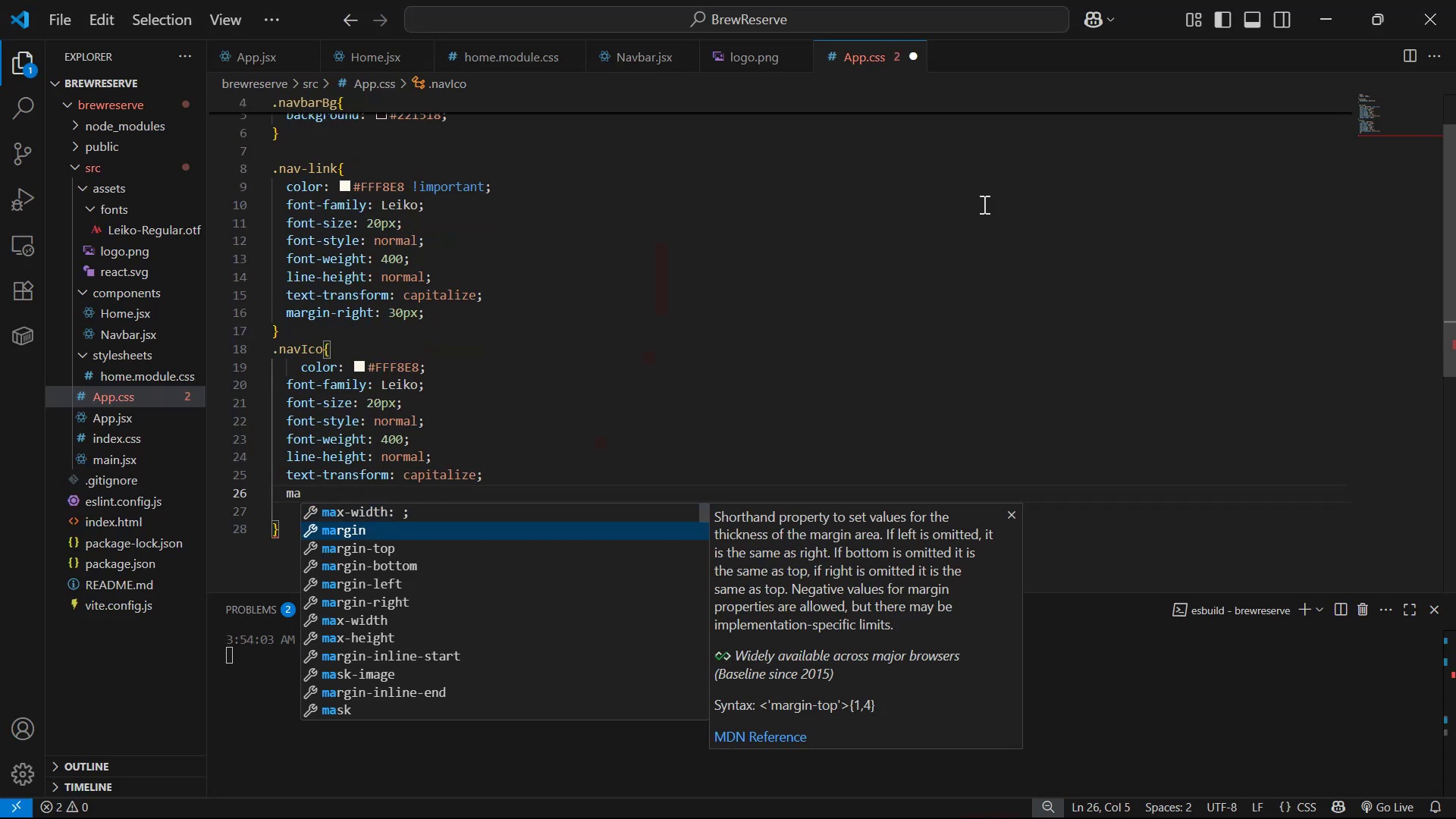 
key(ArrowDown)
 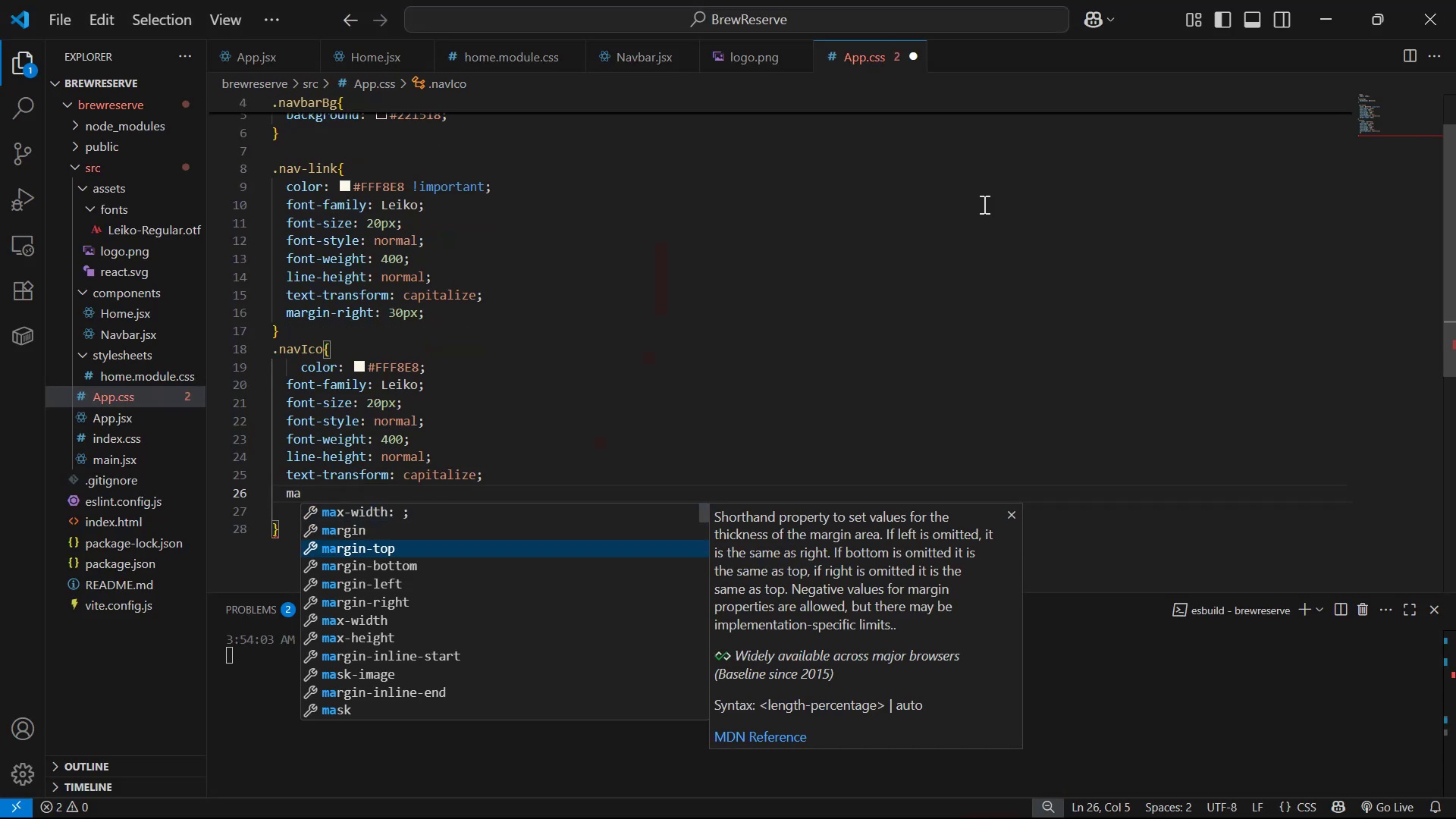 
key(ArrowDown)
 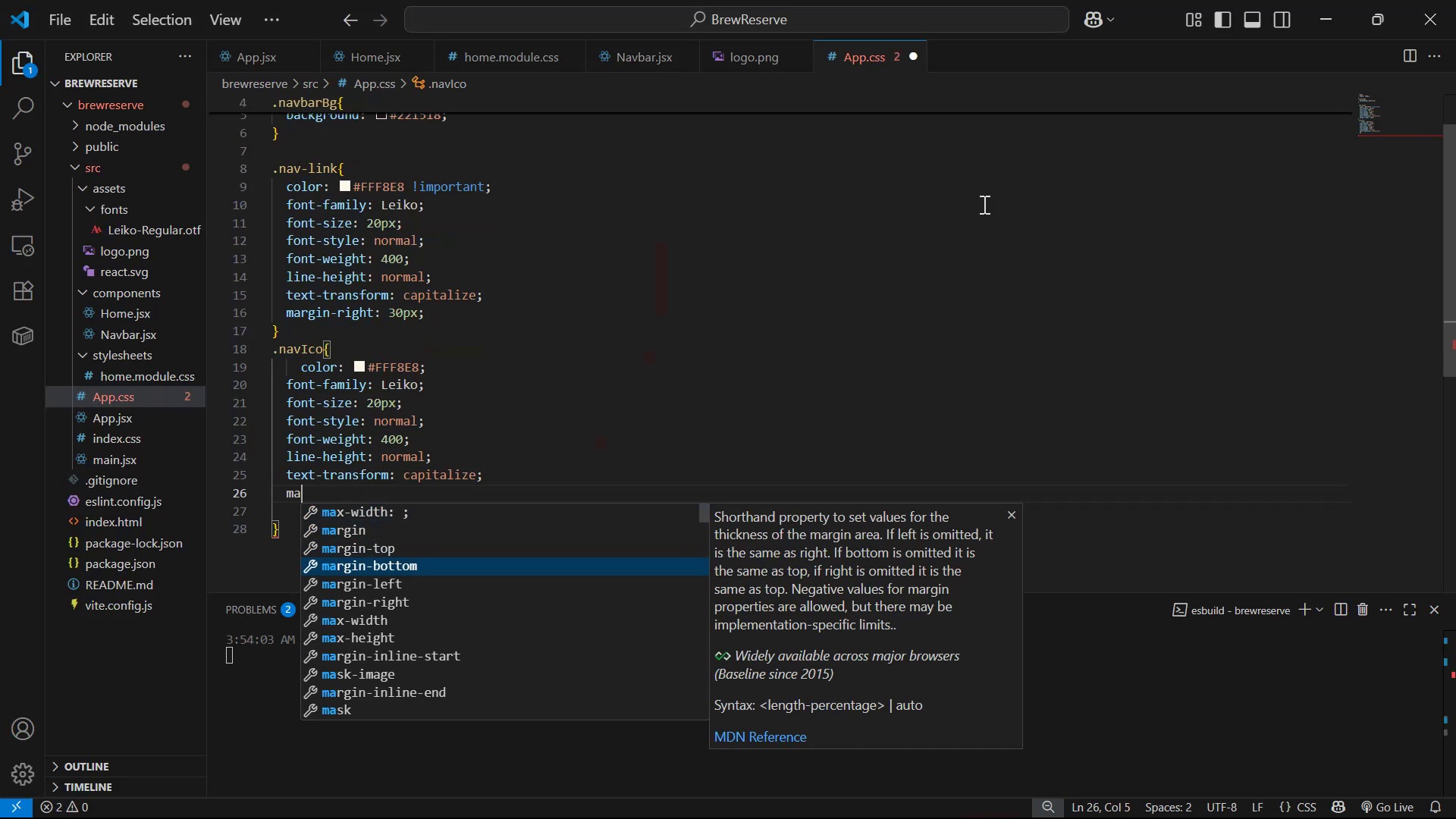 
key(ArrowDown)
 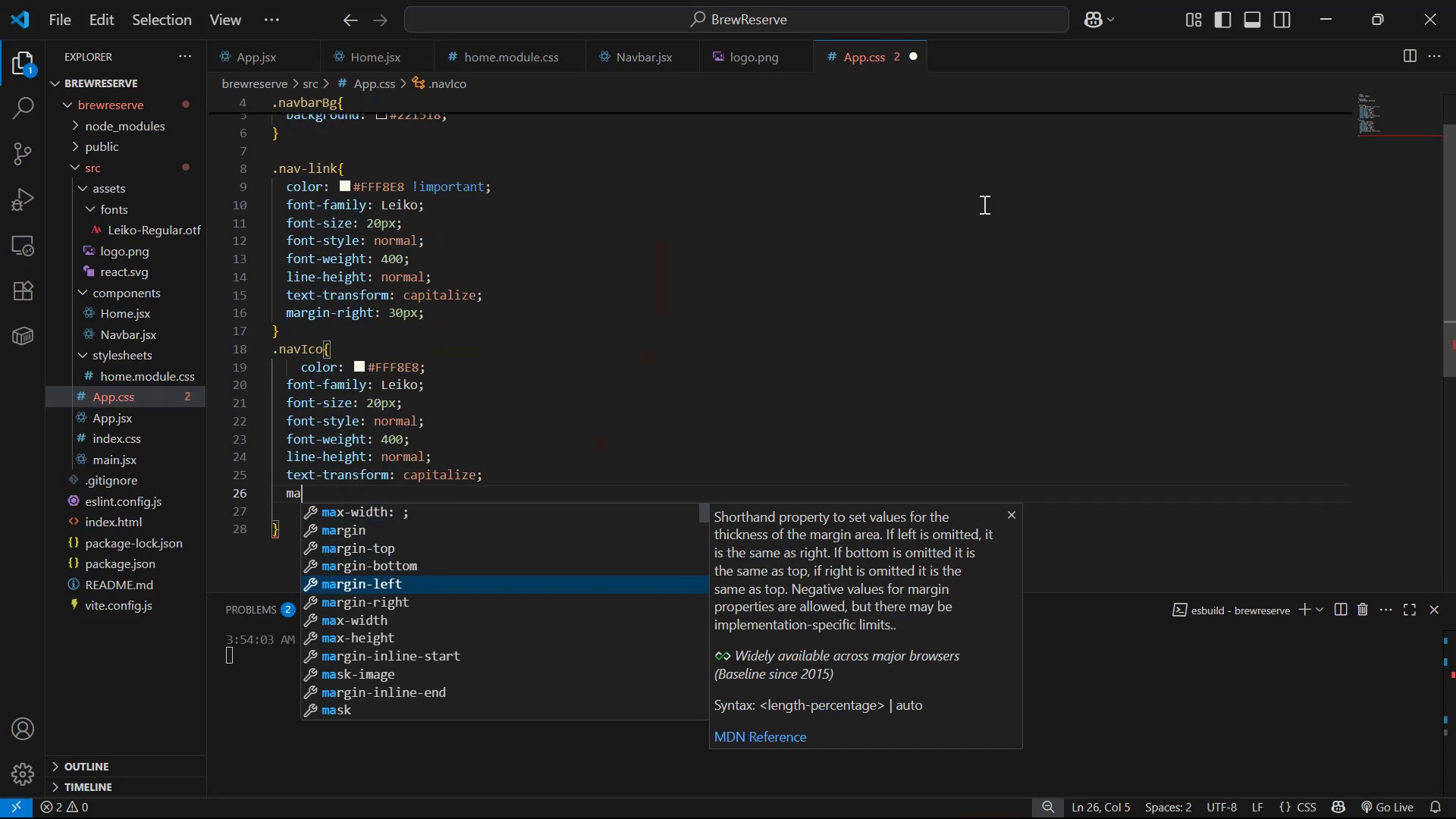 
key(ArrowDown)
 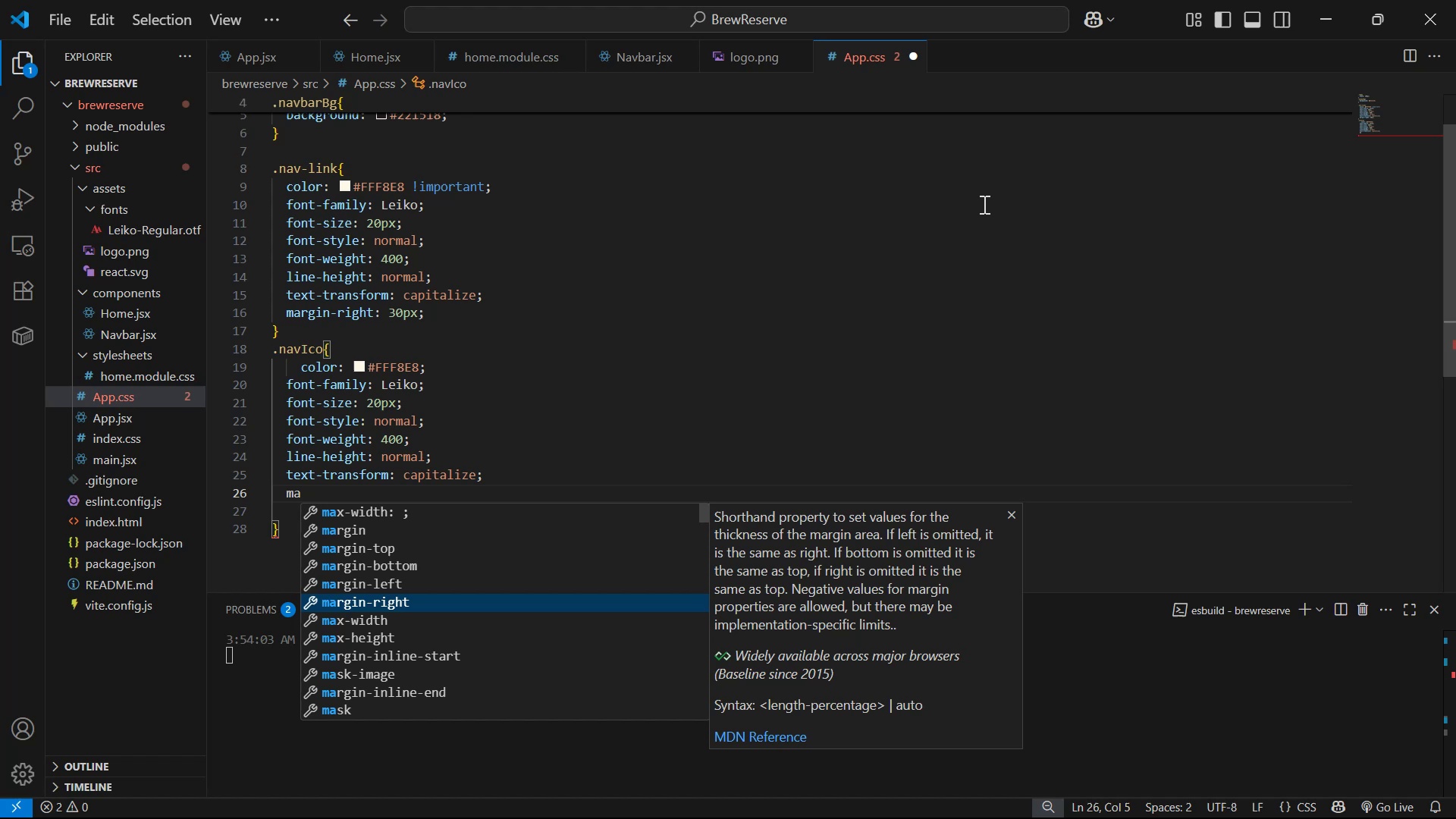 
key(Enter)
 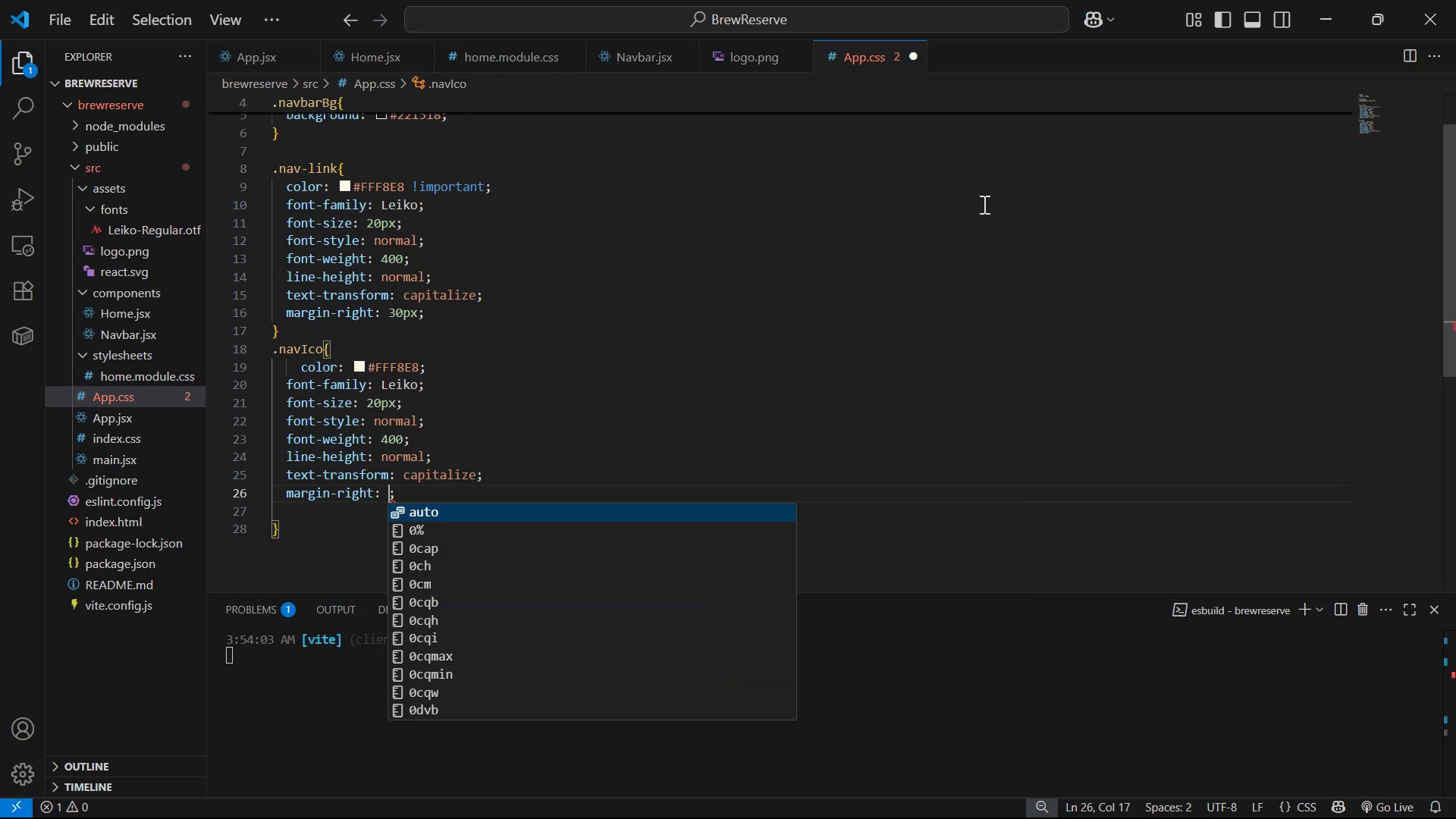 
type(10px)
 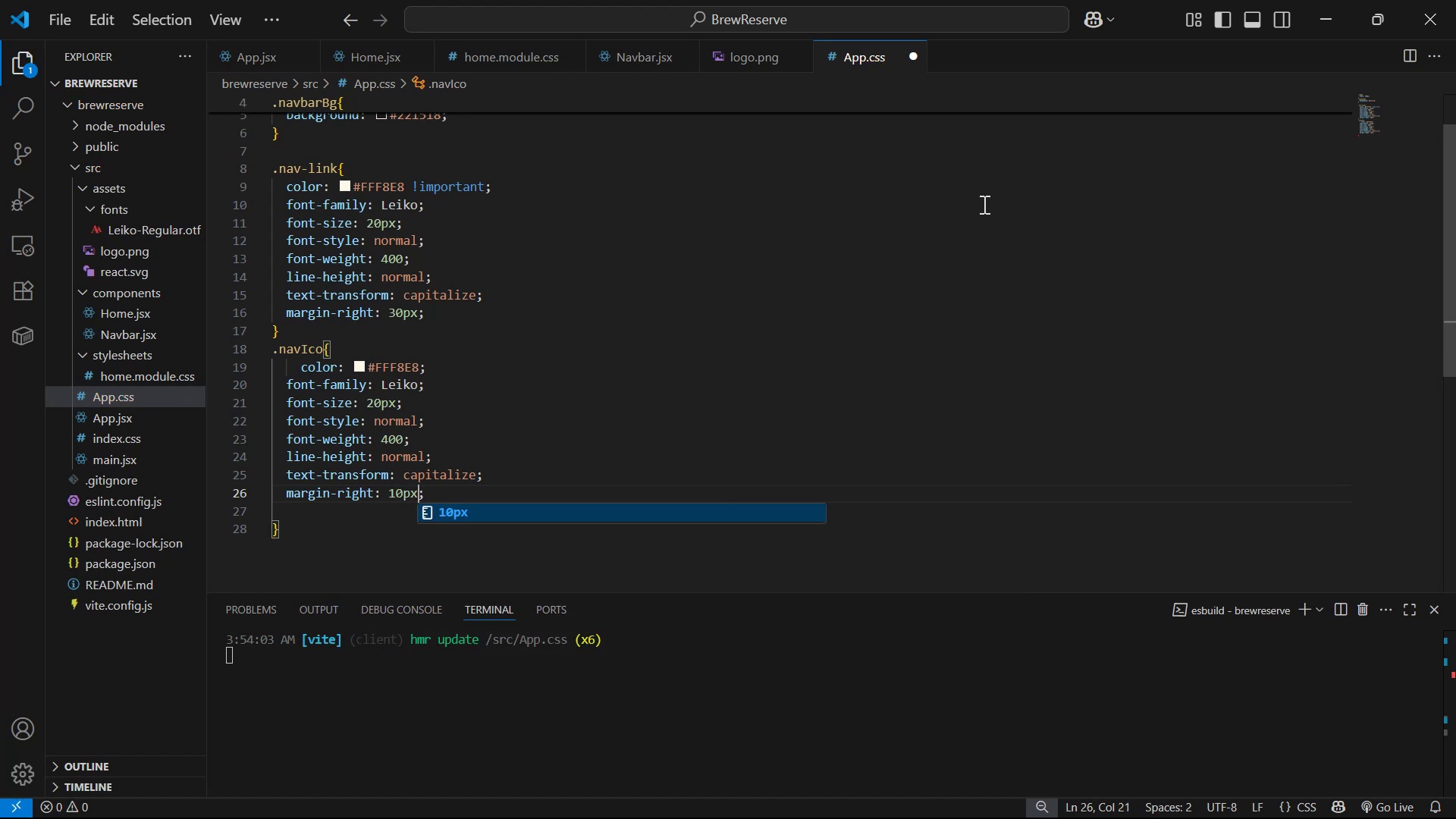 
key(Control+S)
 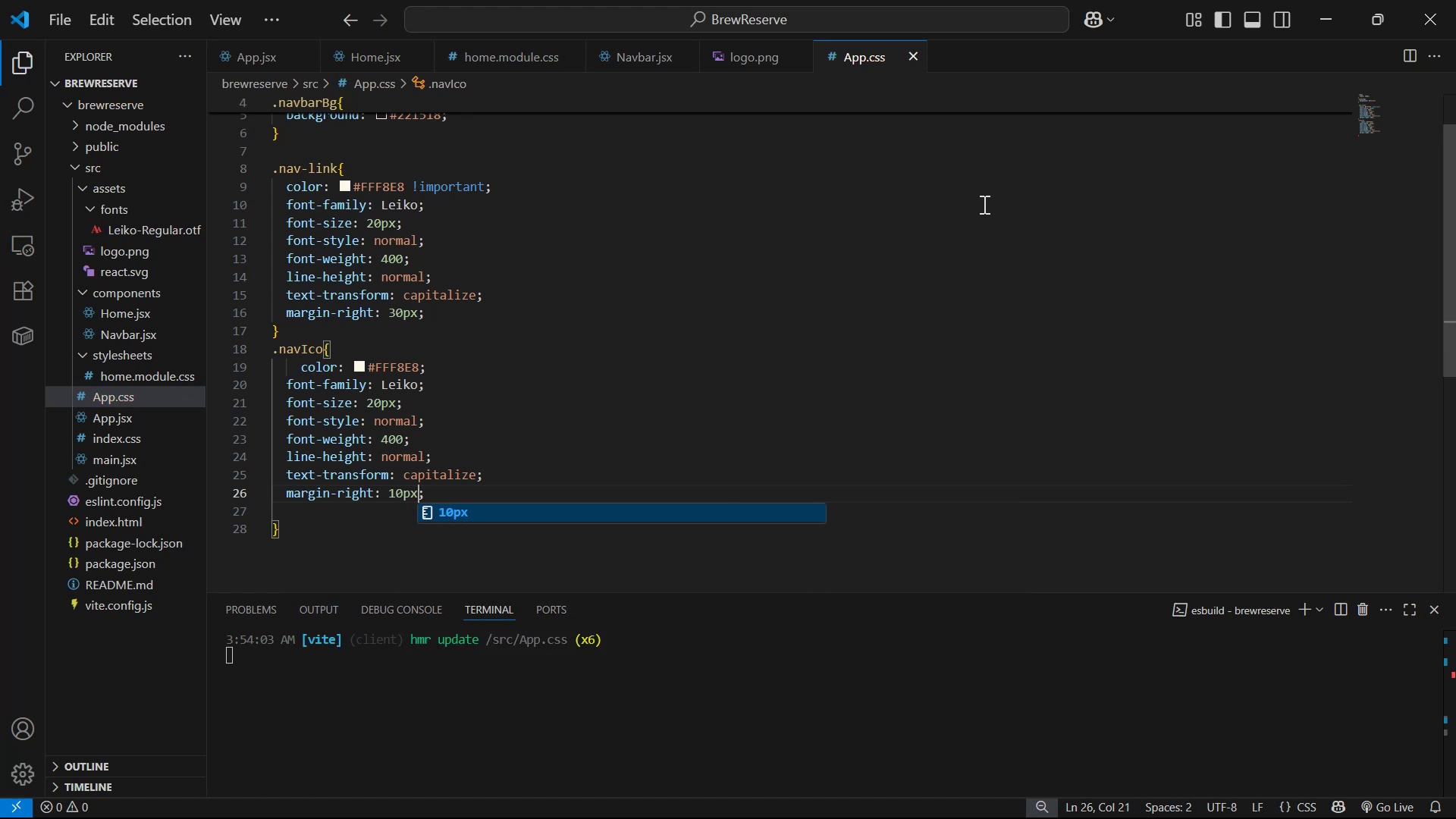 
key(Alt+Tab)
 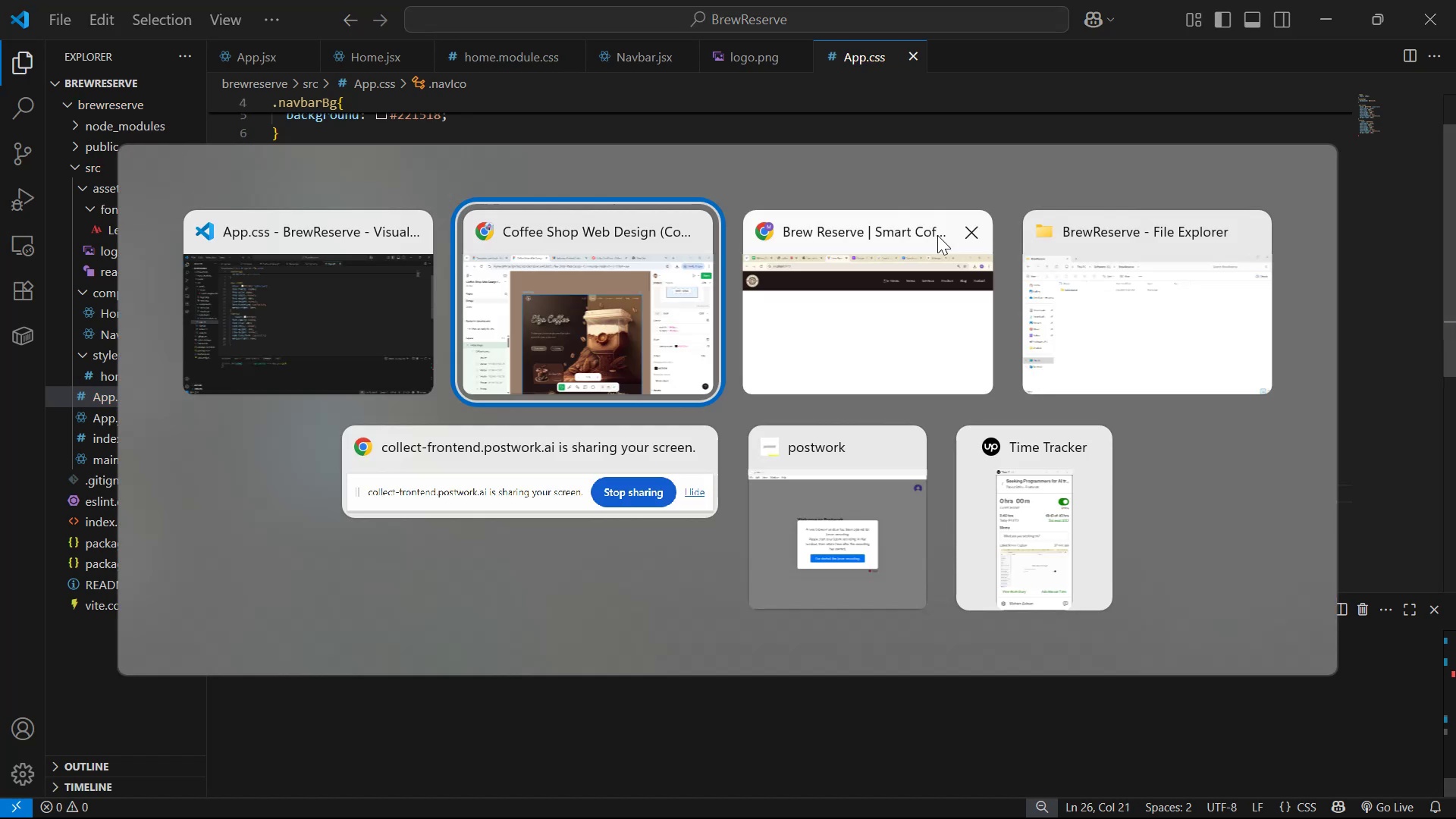 
key(Alt+Tab)
 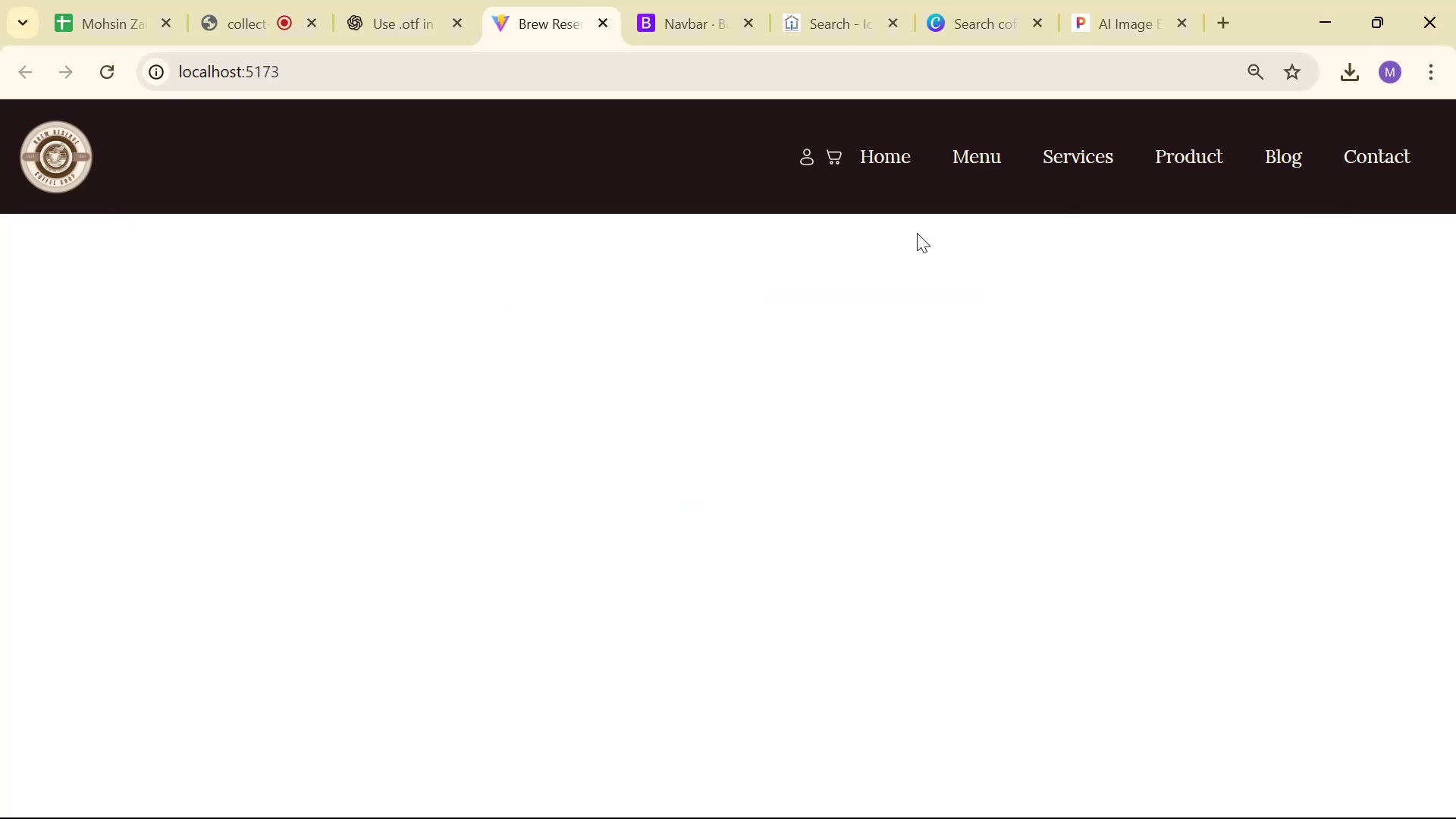 
key(Alt+AltLeft)
 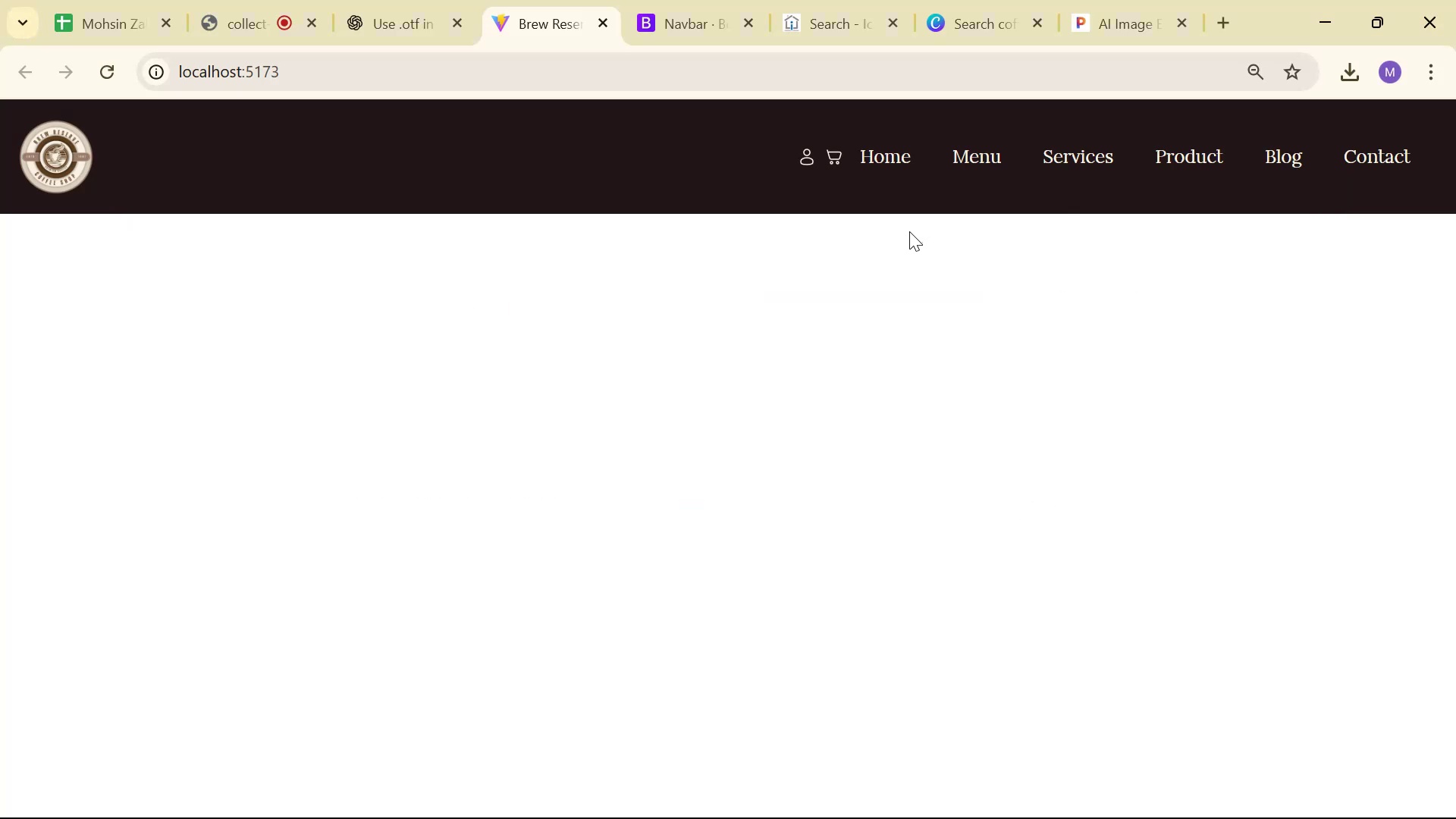 
key(Alt+Tab)
 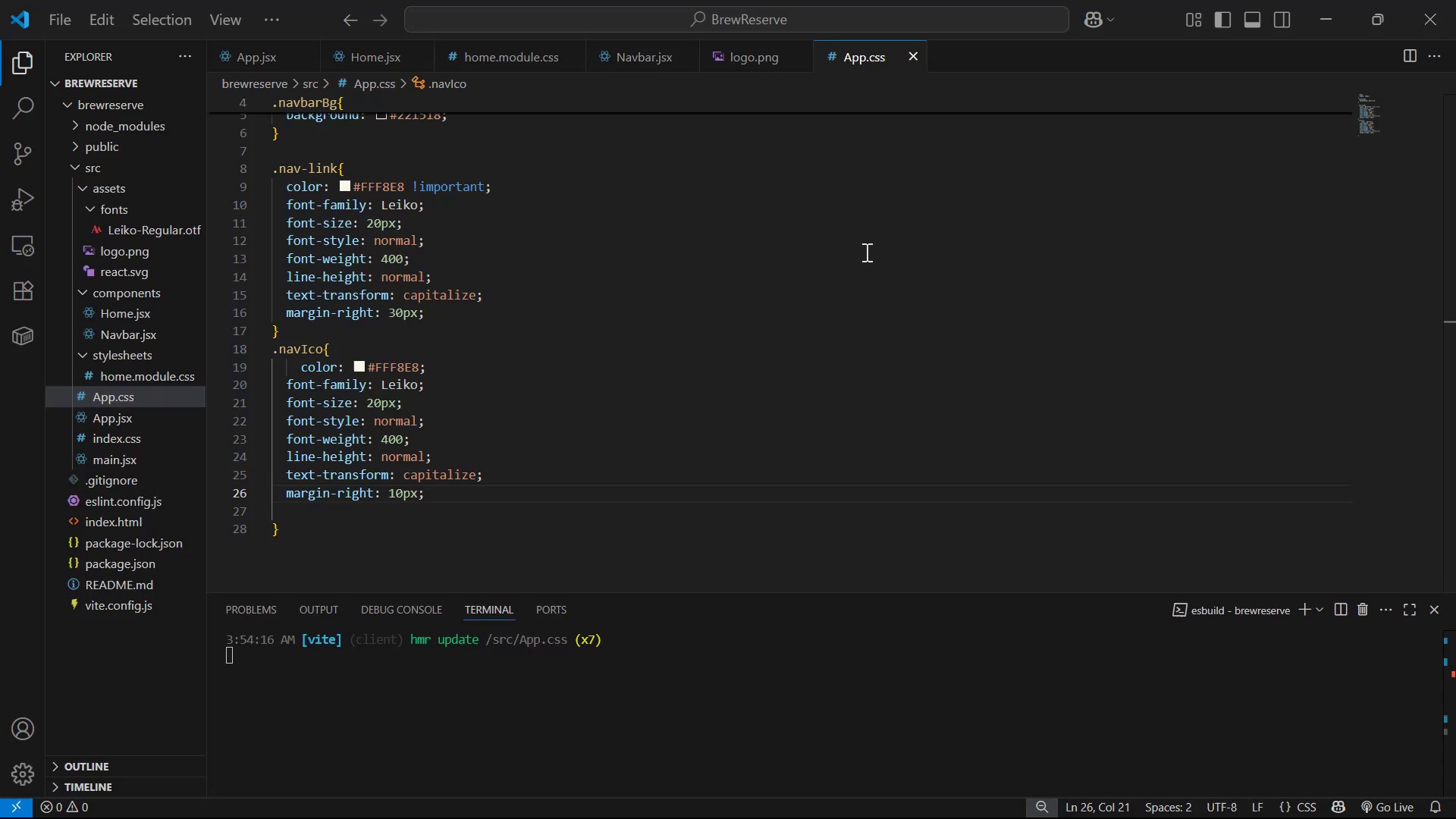 
key(Alt+AltLeft)
 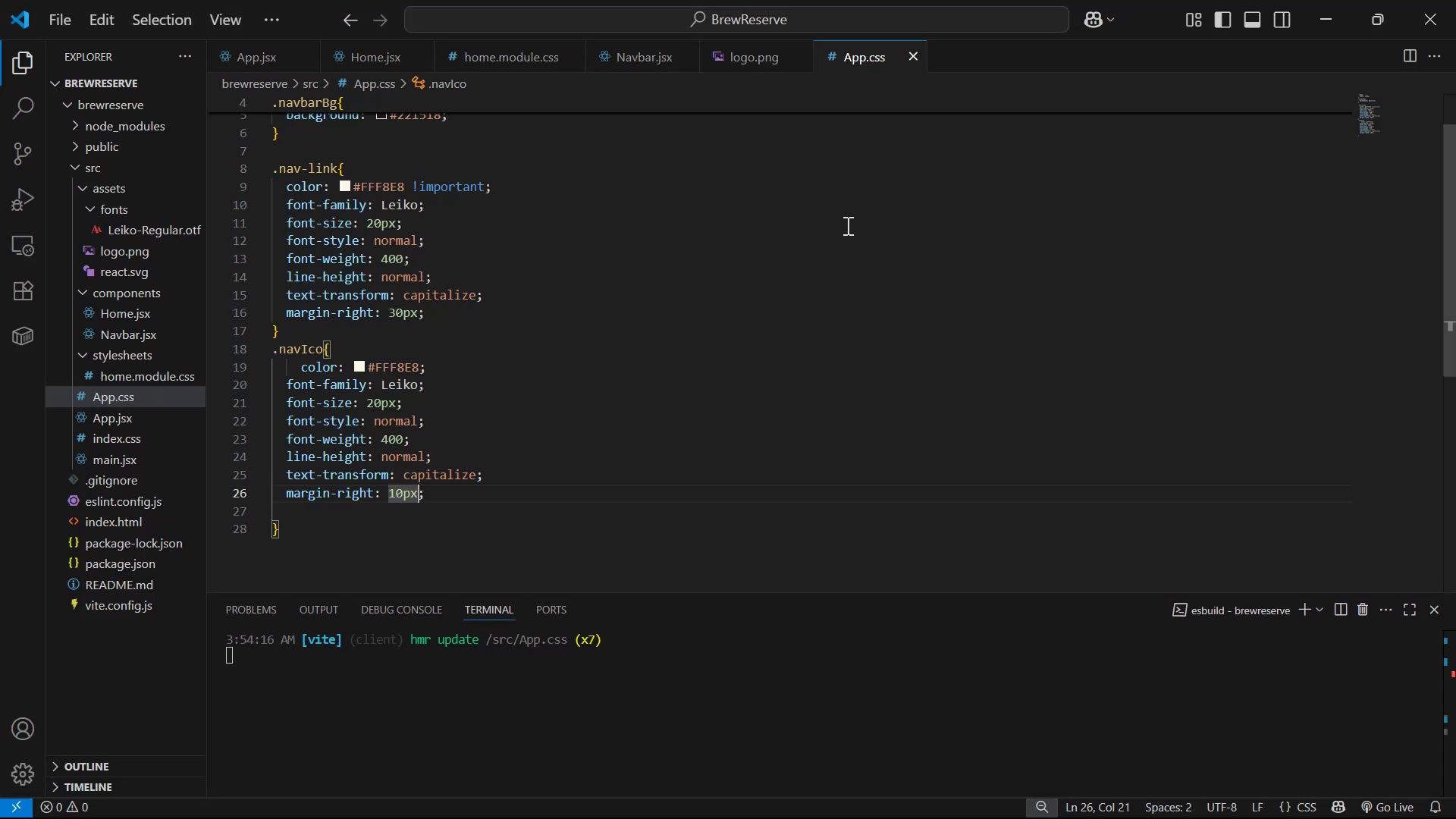 
key(Alt+Tab)
 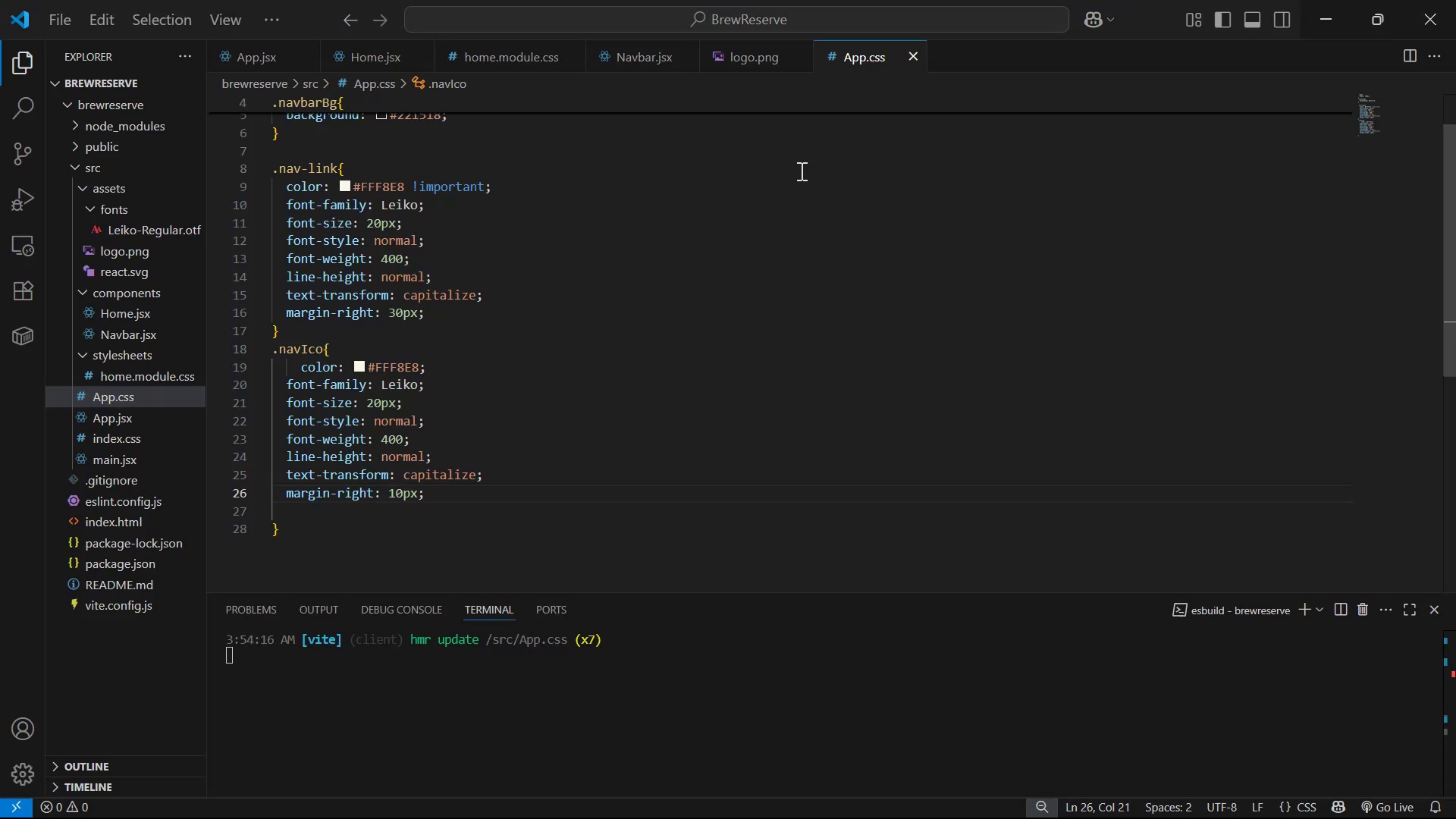 
key(Alt+AltLeft)
 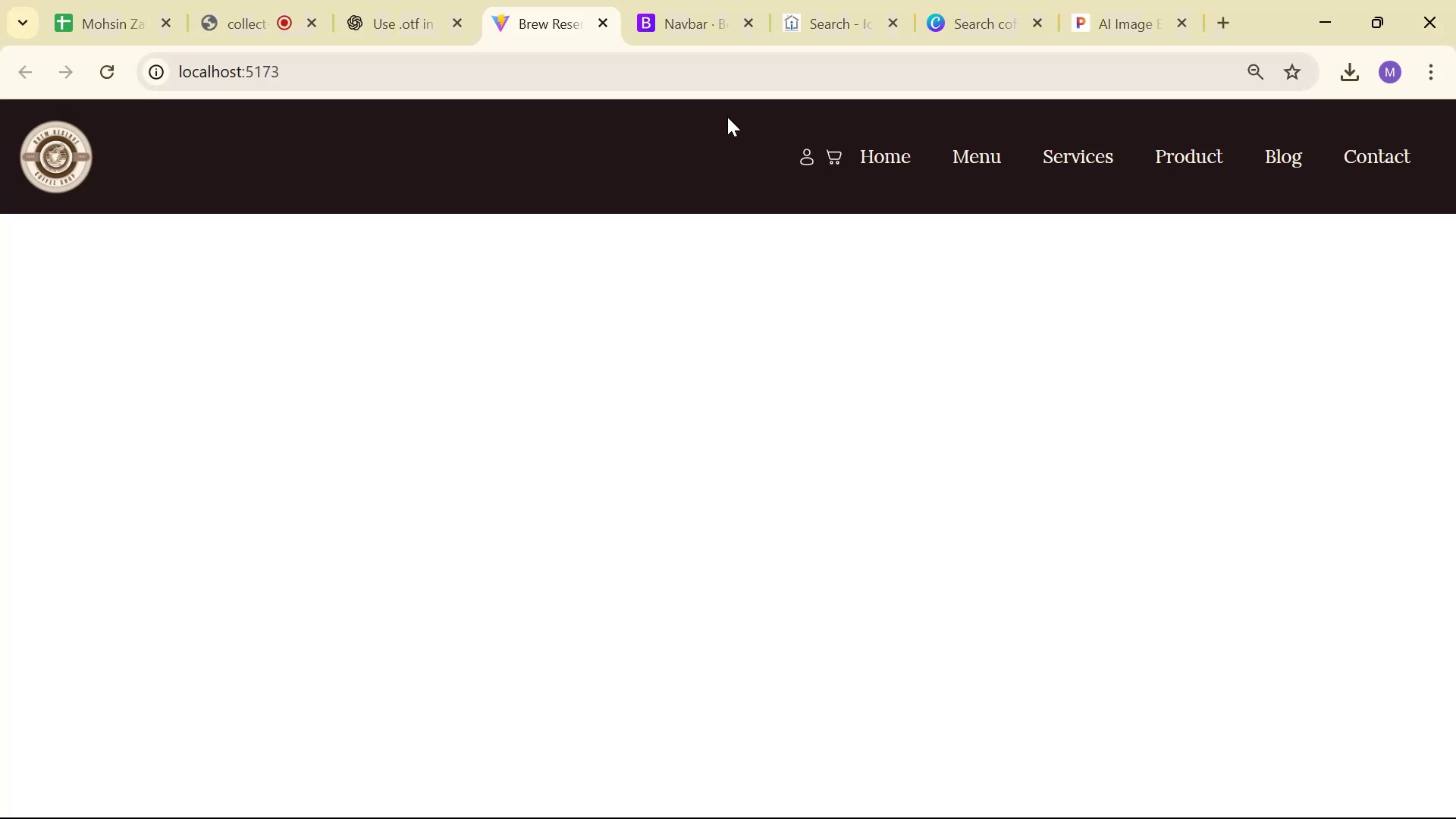 
key(Alt+Tab)
 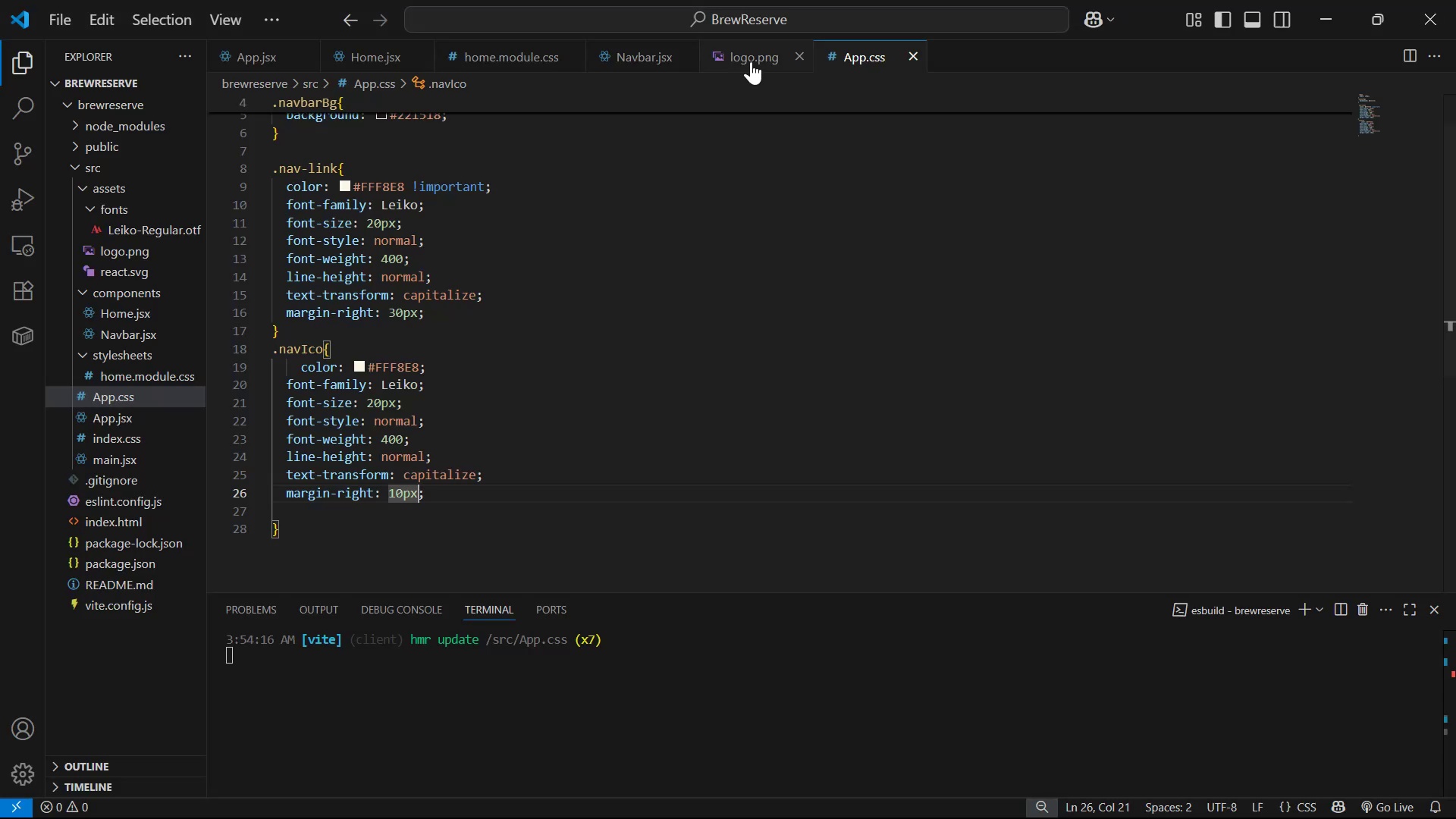 
left_click([751, 53])
 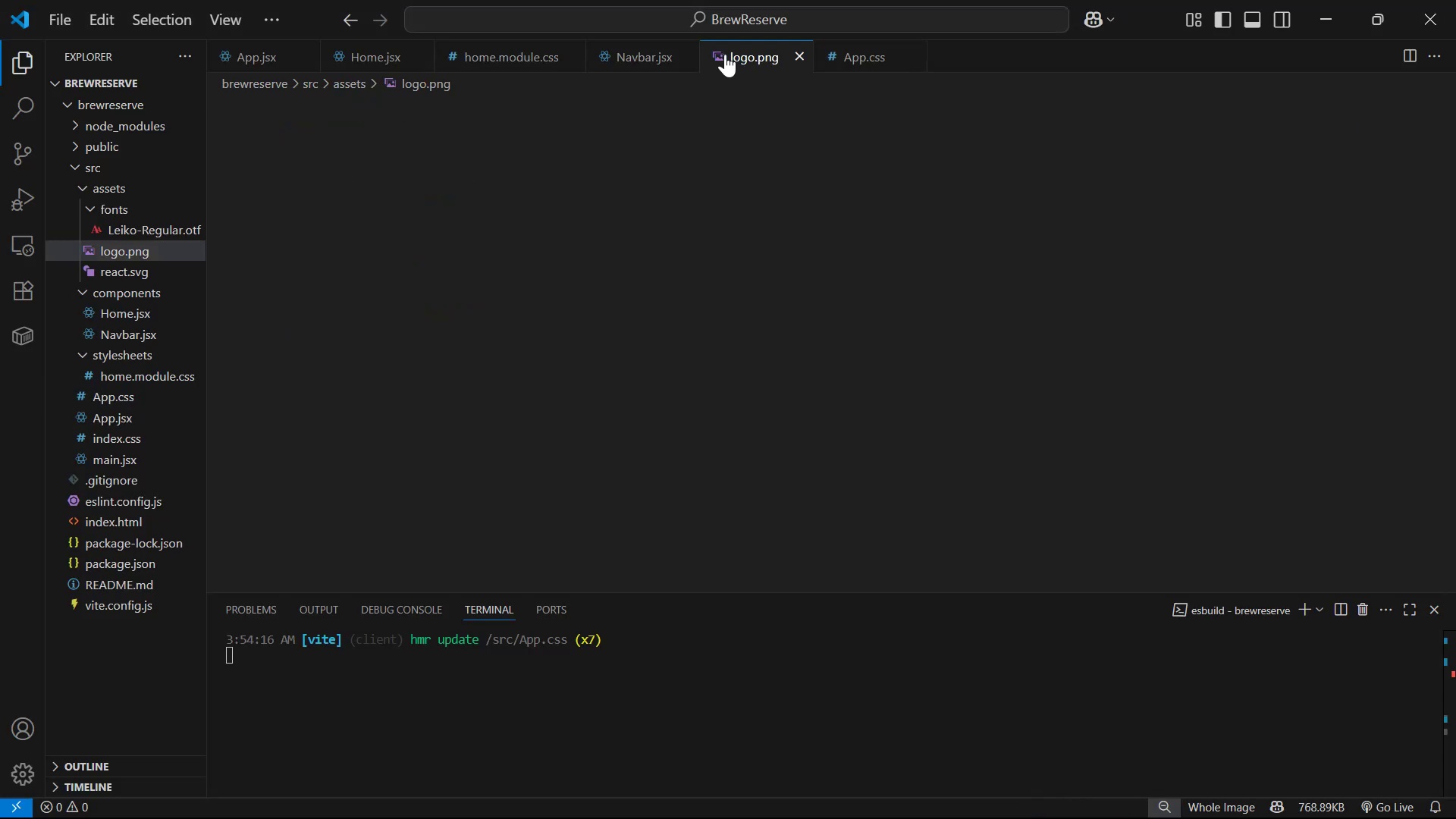 
left_click([630, 51])
 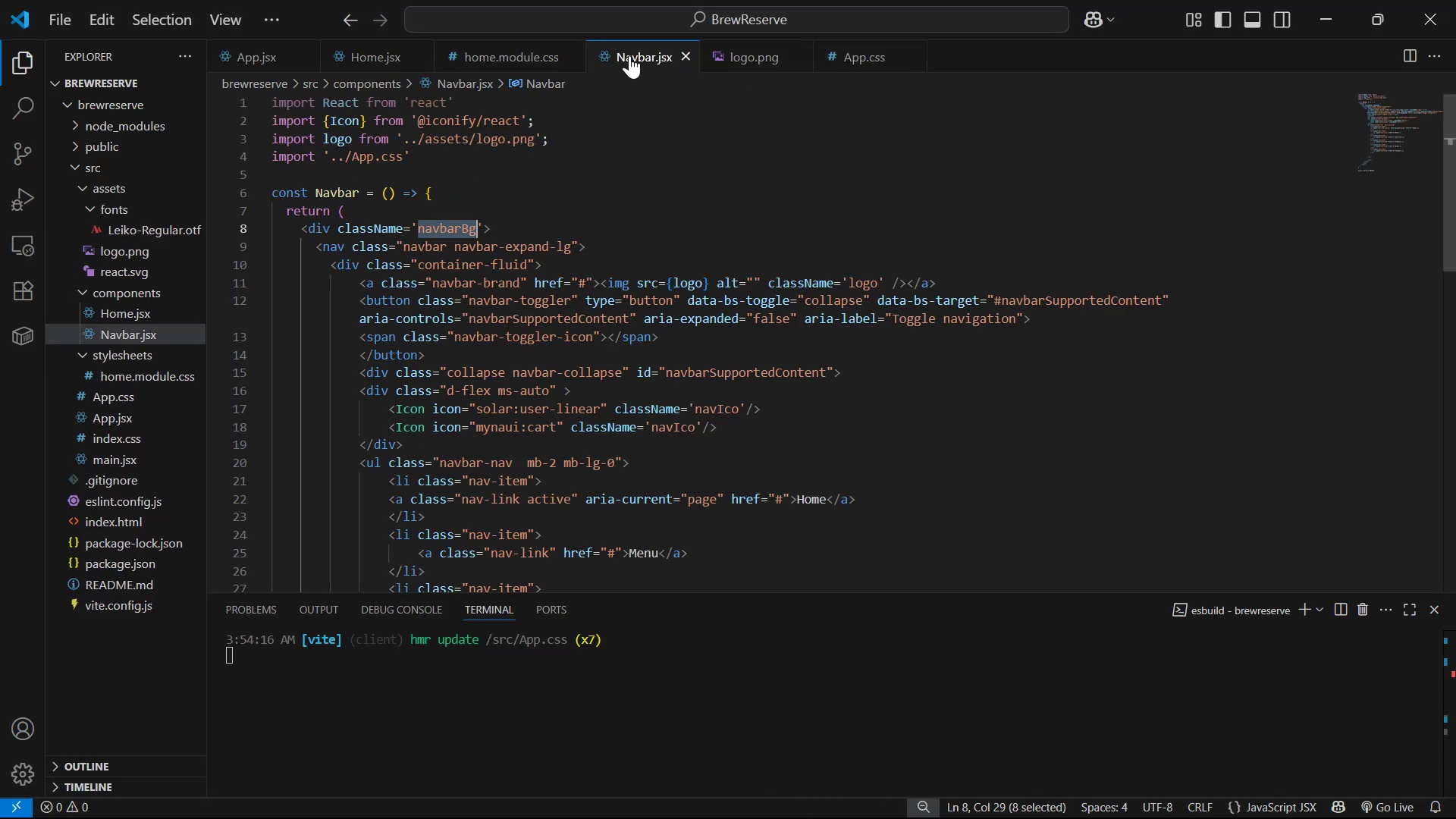 
scroll: coordinate [653, 281], scroll_direction: down, amount: 3.0
 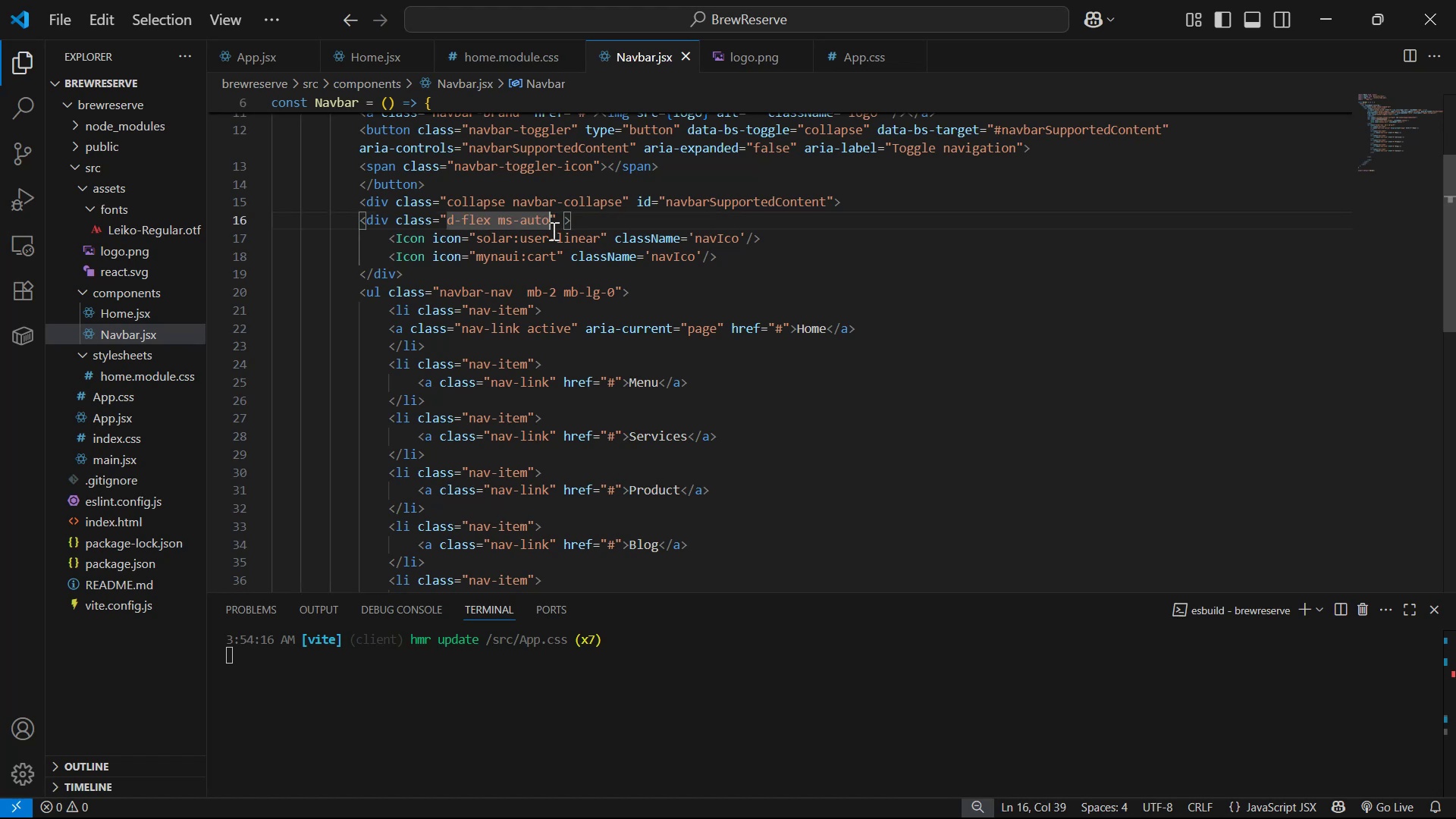 
type( me-5)
 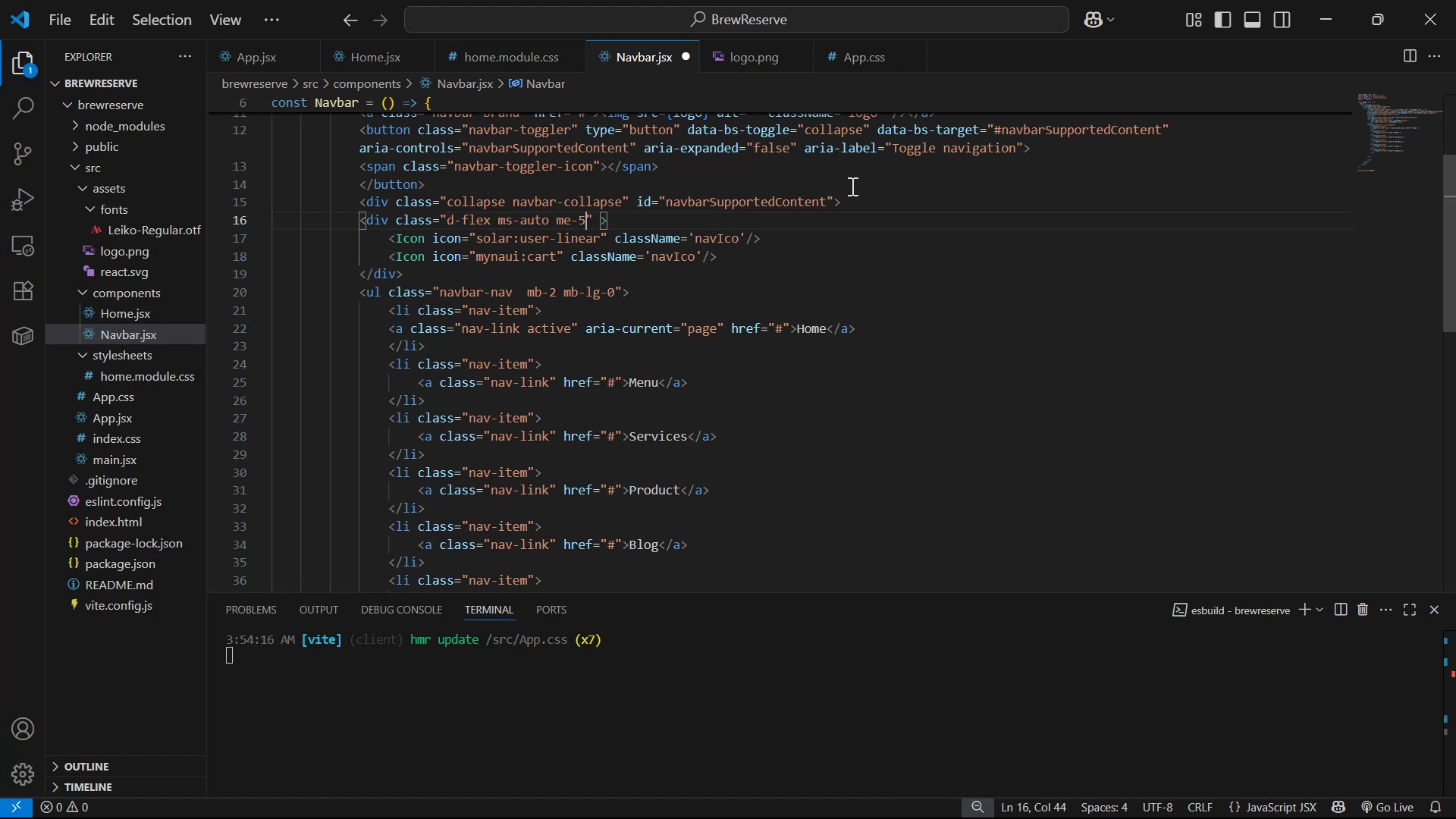 
key(Control+S)
 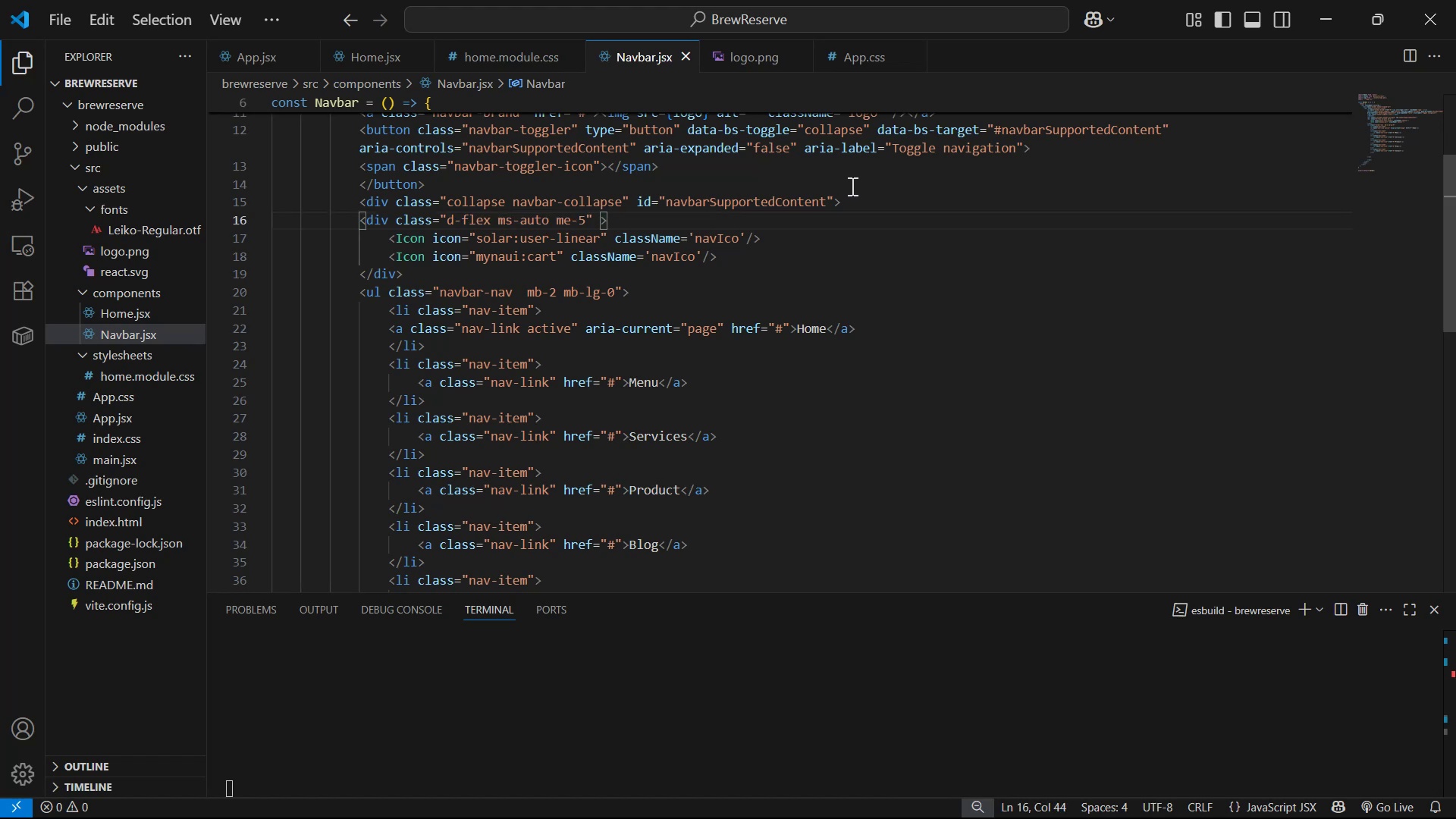 
key(Alt+AltLeft)
 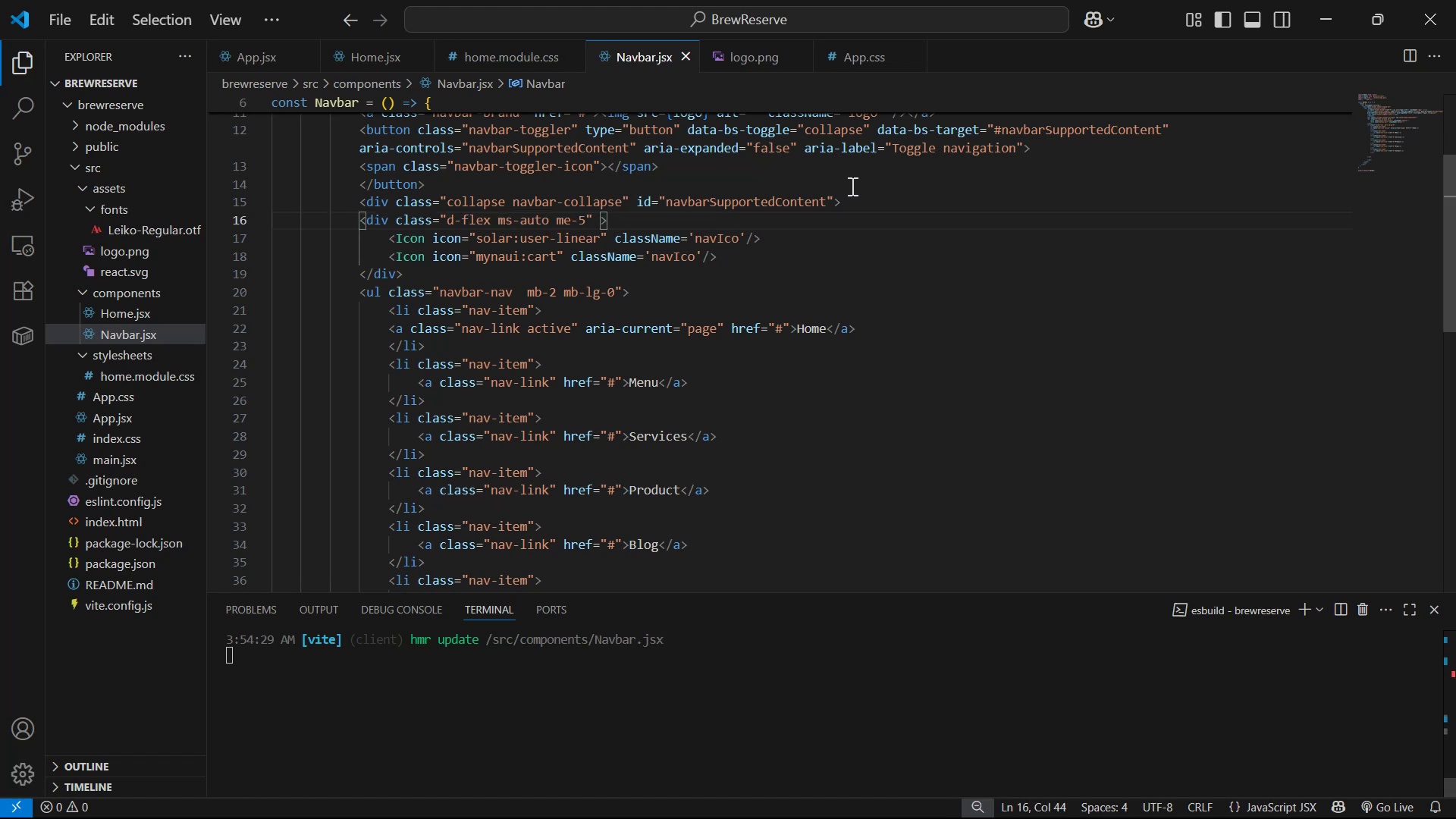 
key(Alt+Tab)
 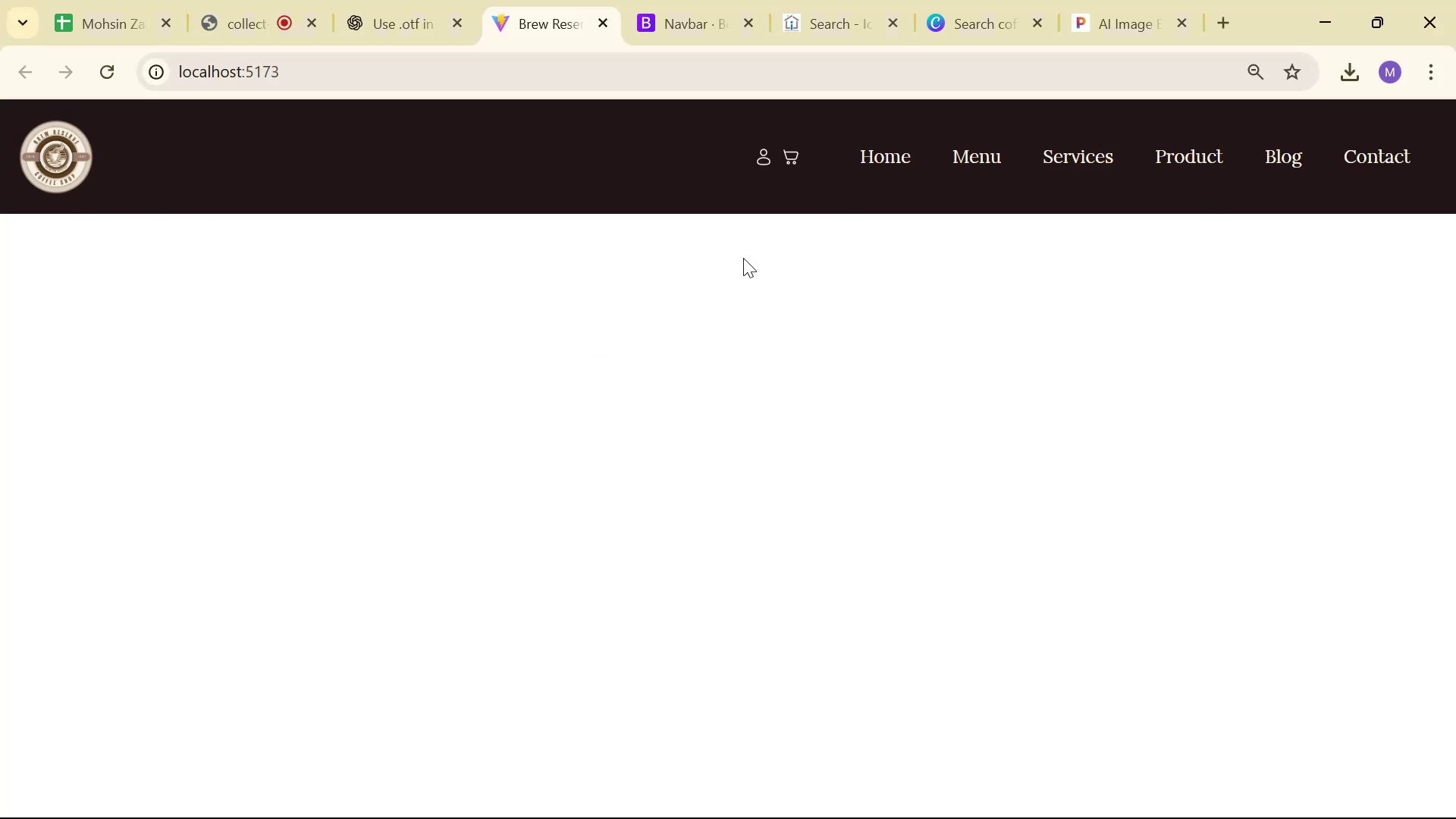 
wait(5.31)
 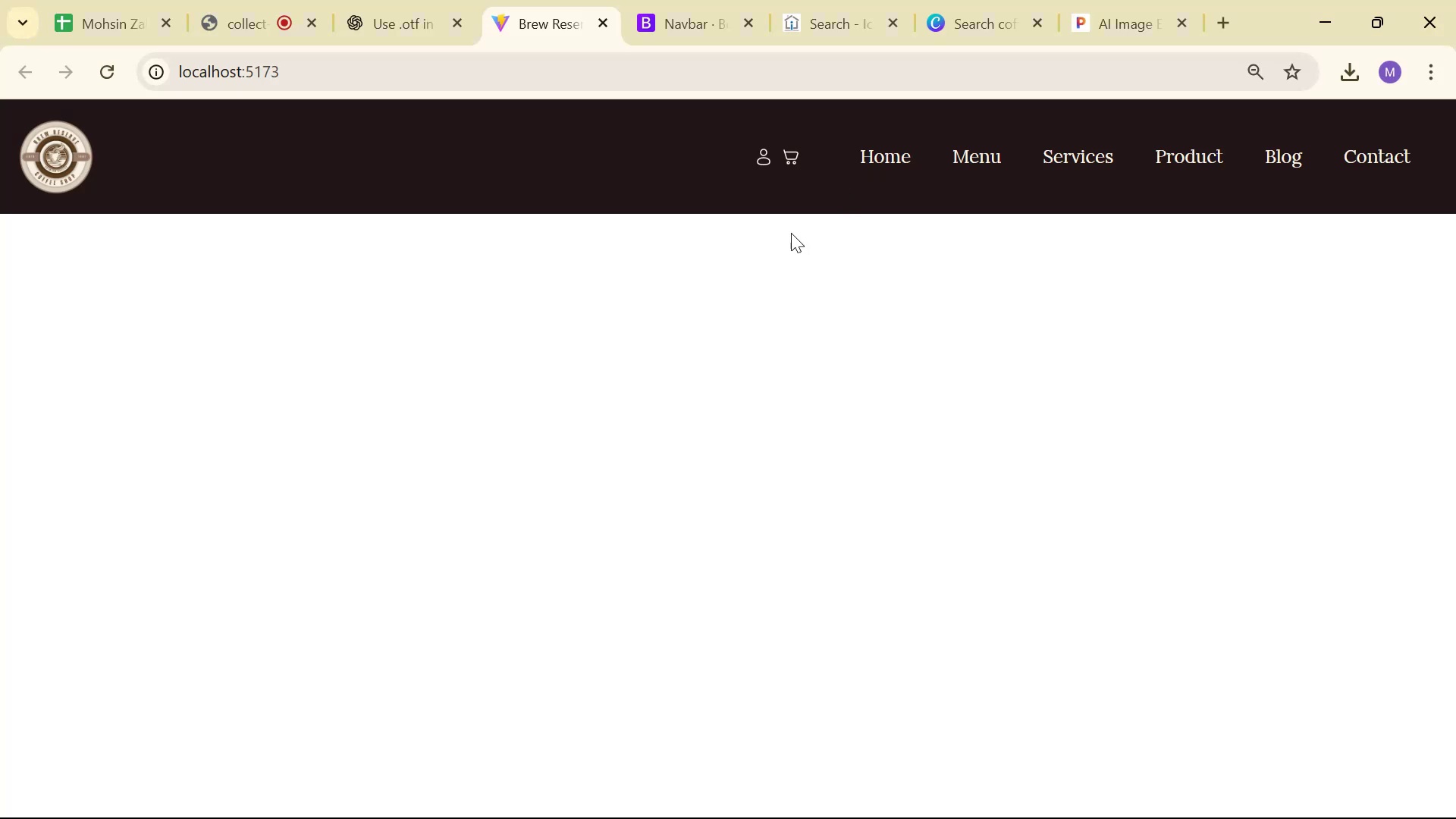 
left_click([225, 0])
 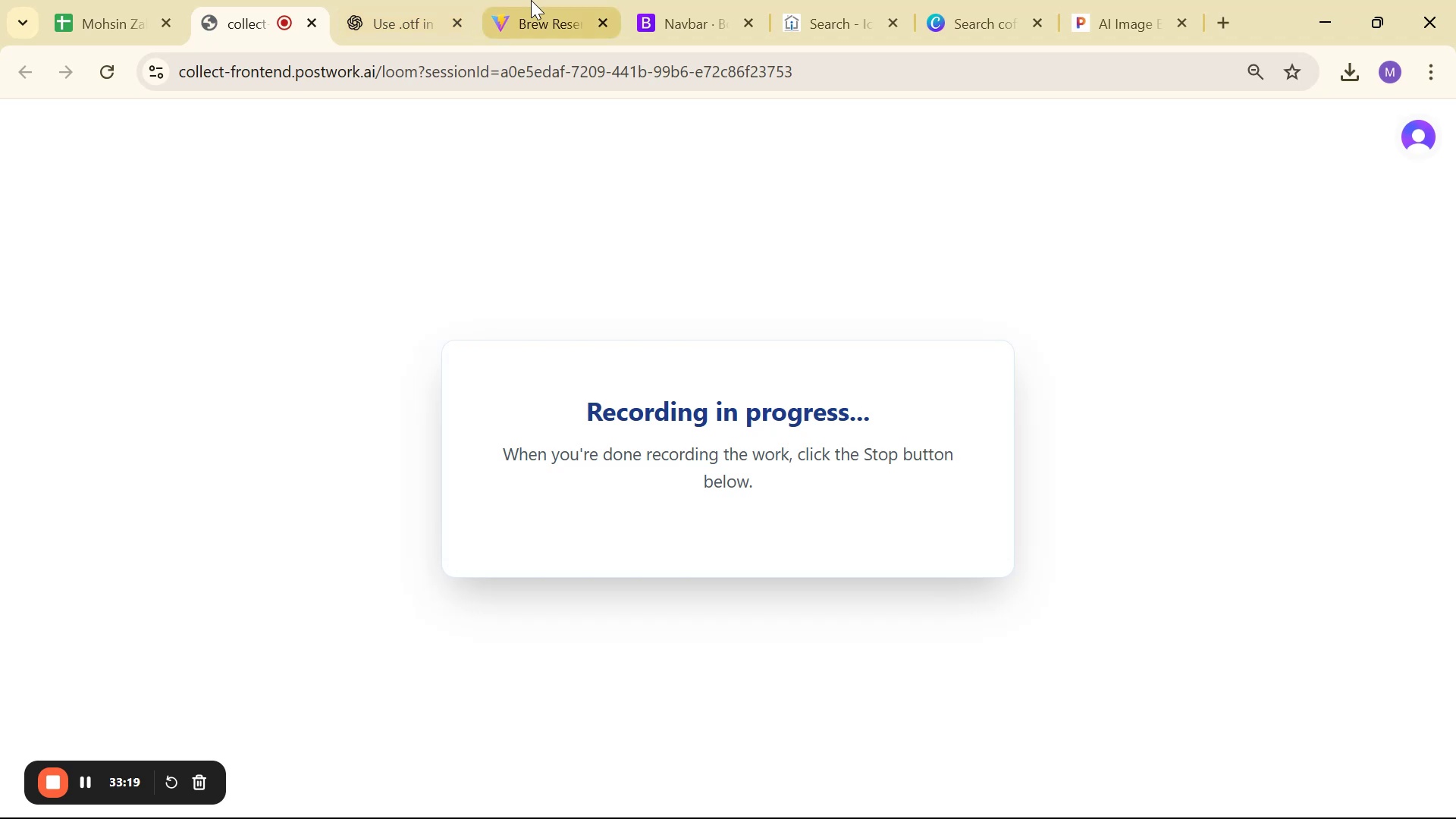 
left_click([556, 0])
 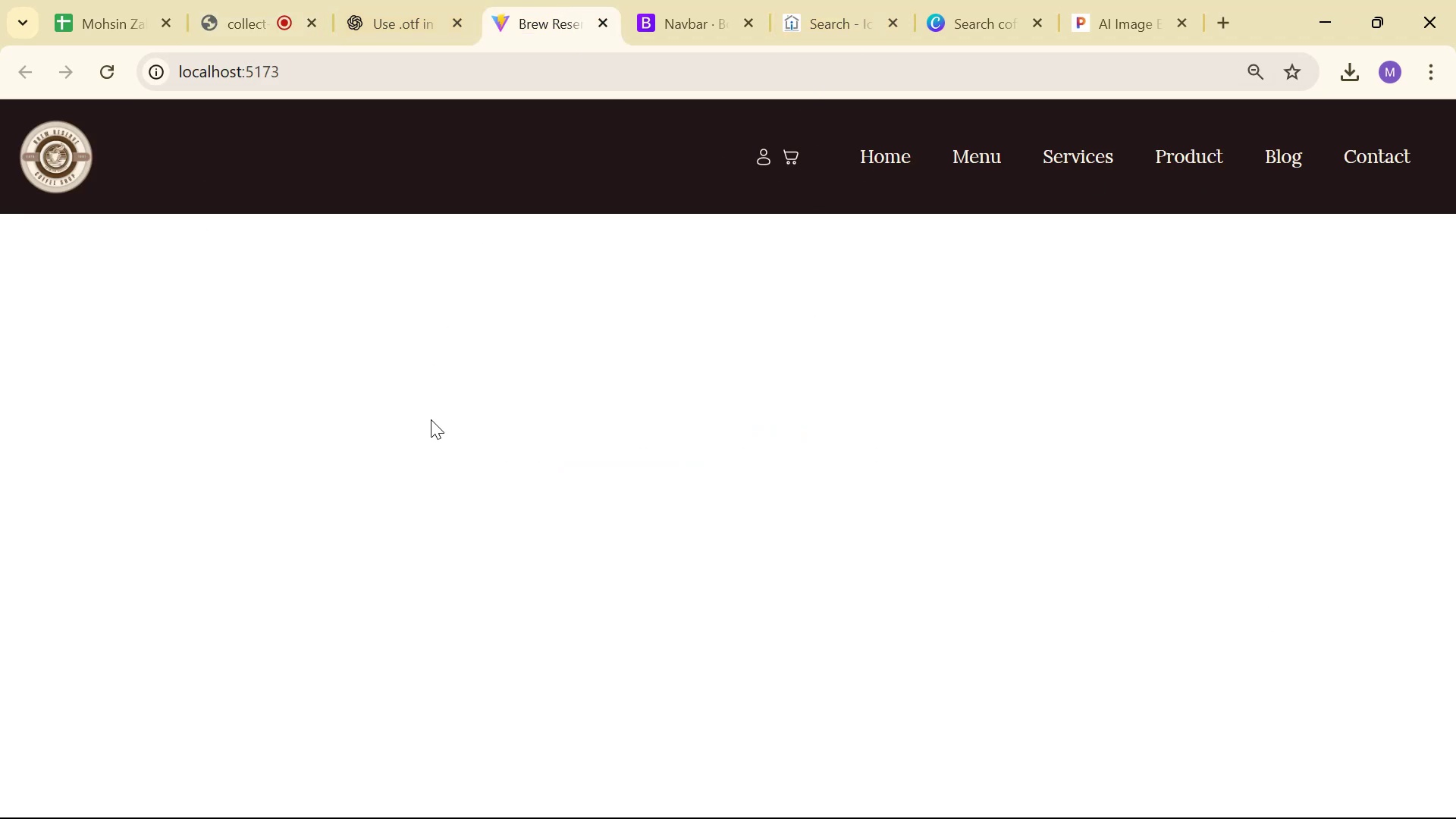 
wait(8.73)
 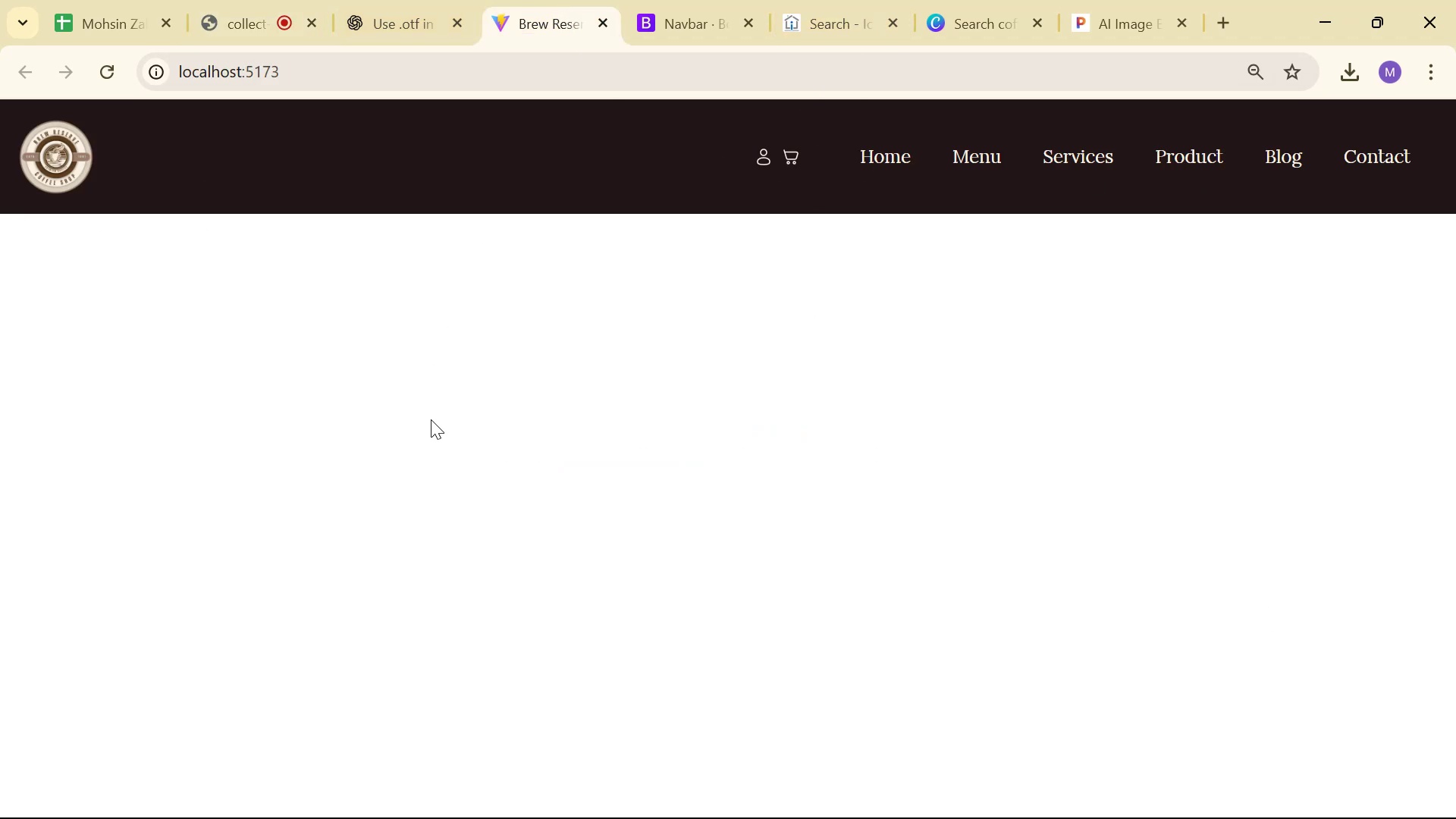 
key(Alt+Tab)
 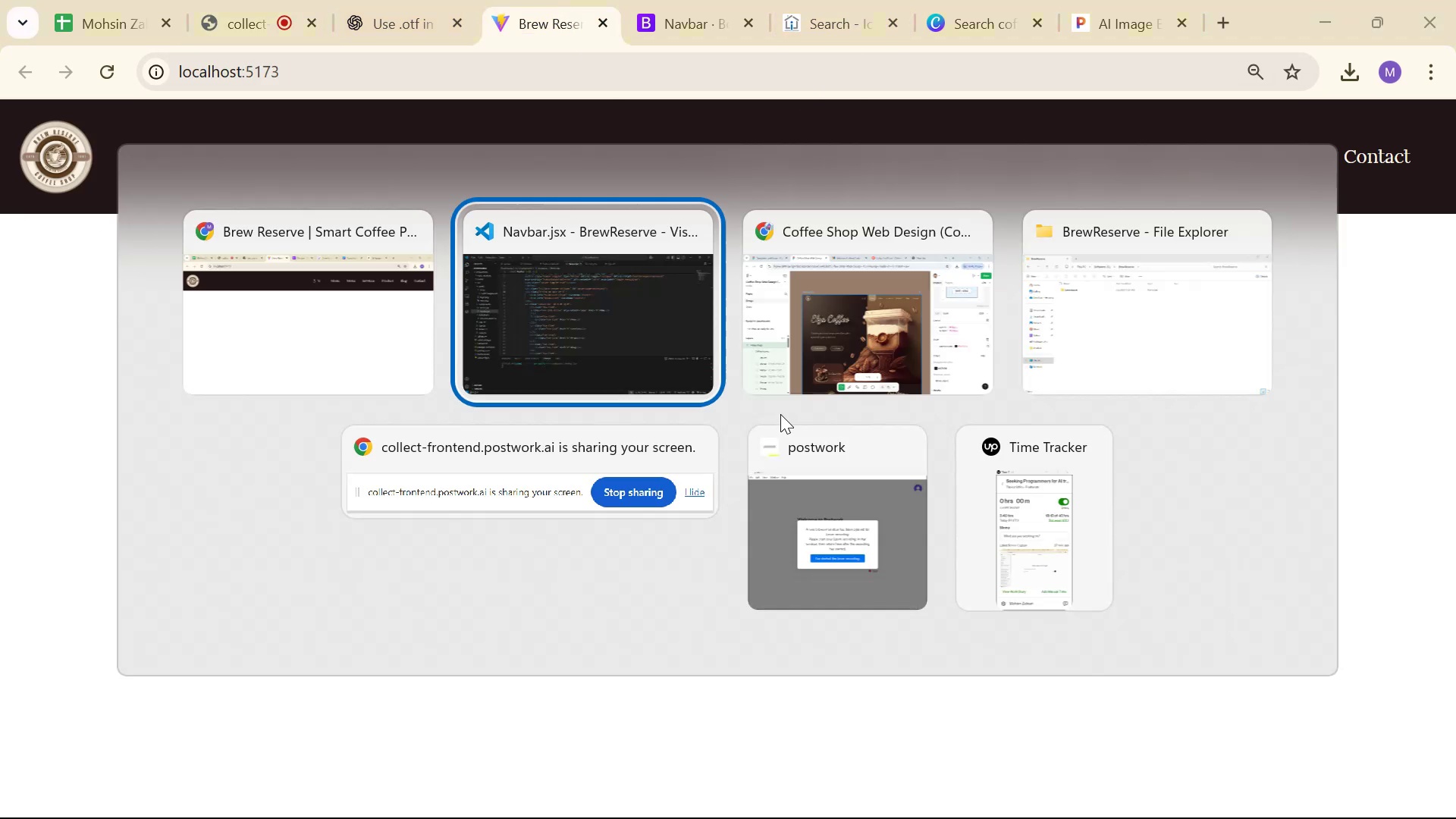 
key(Alt+Tab)
 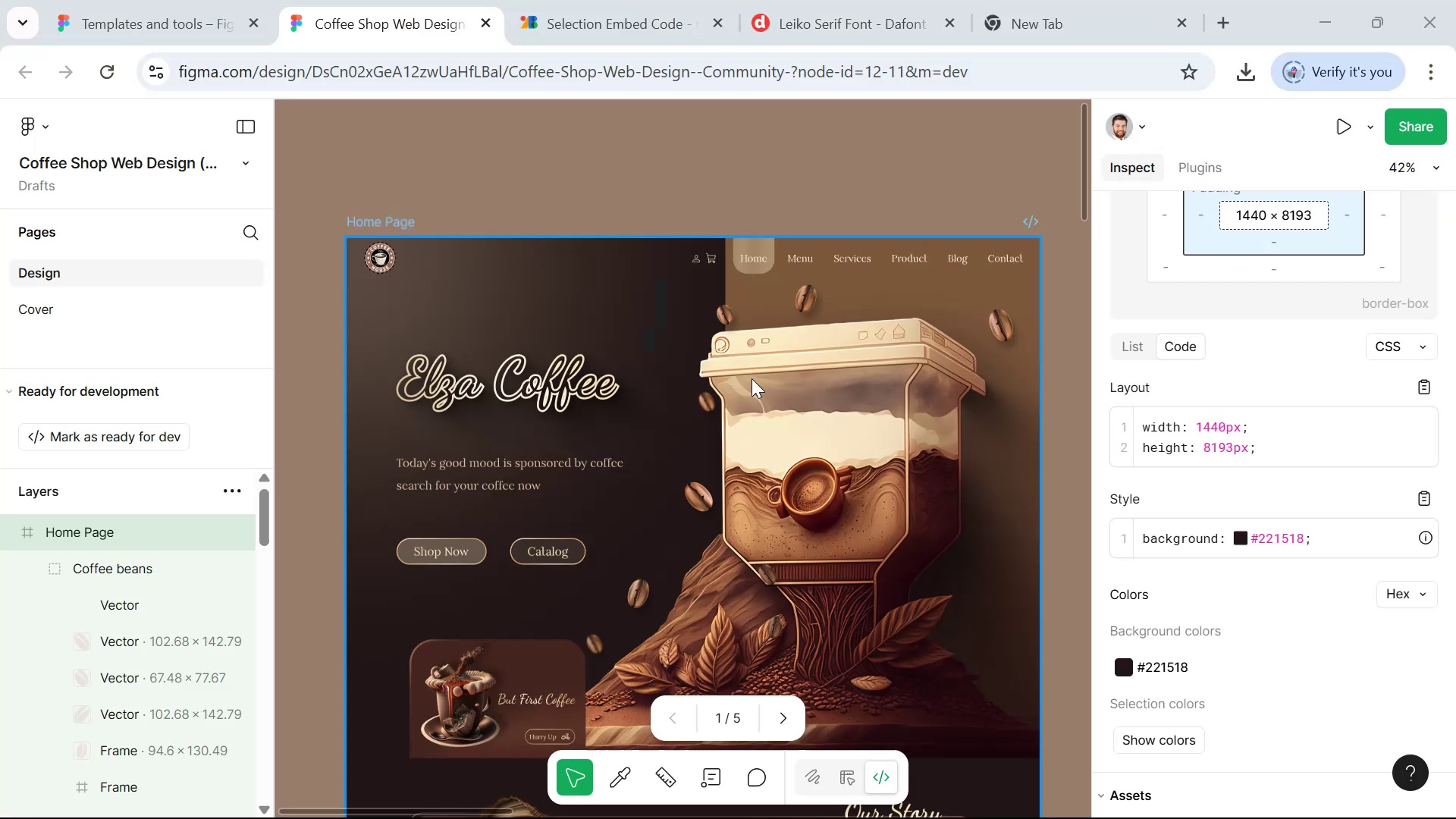 
hold_key(key=ControlLeft, duration=0.76)
 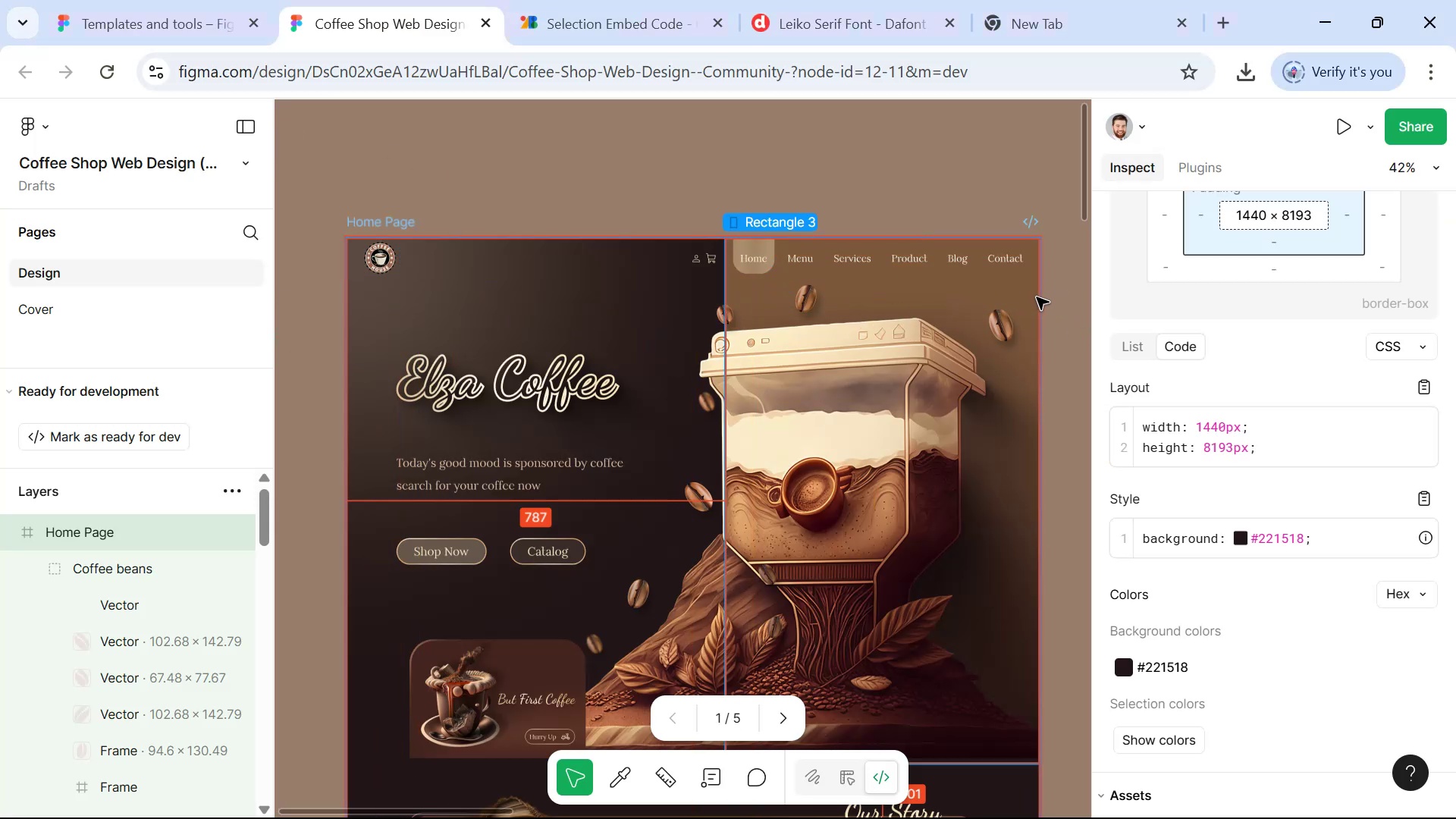 
left_click([1072, 315])
 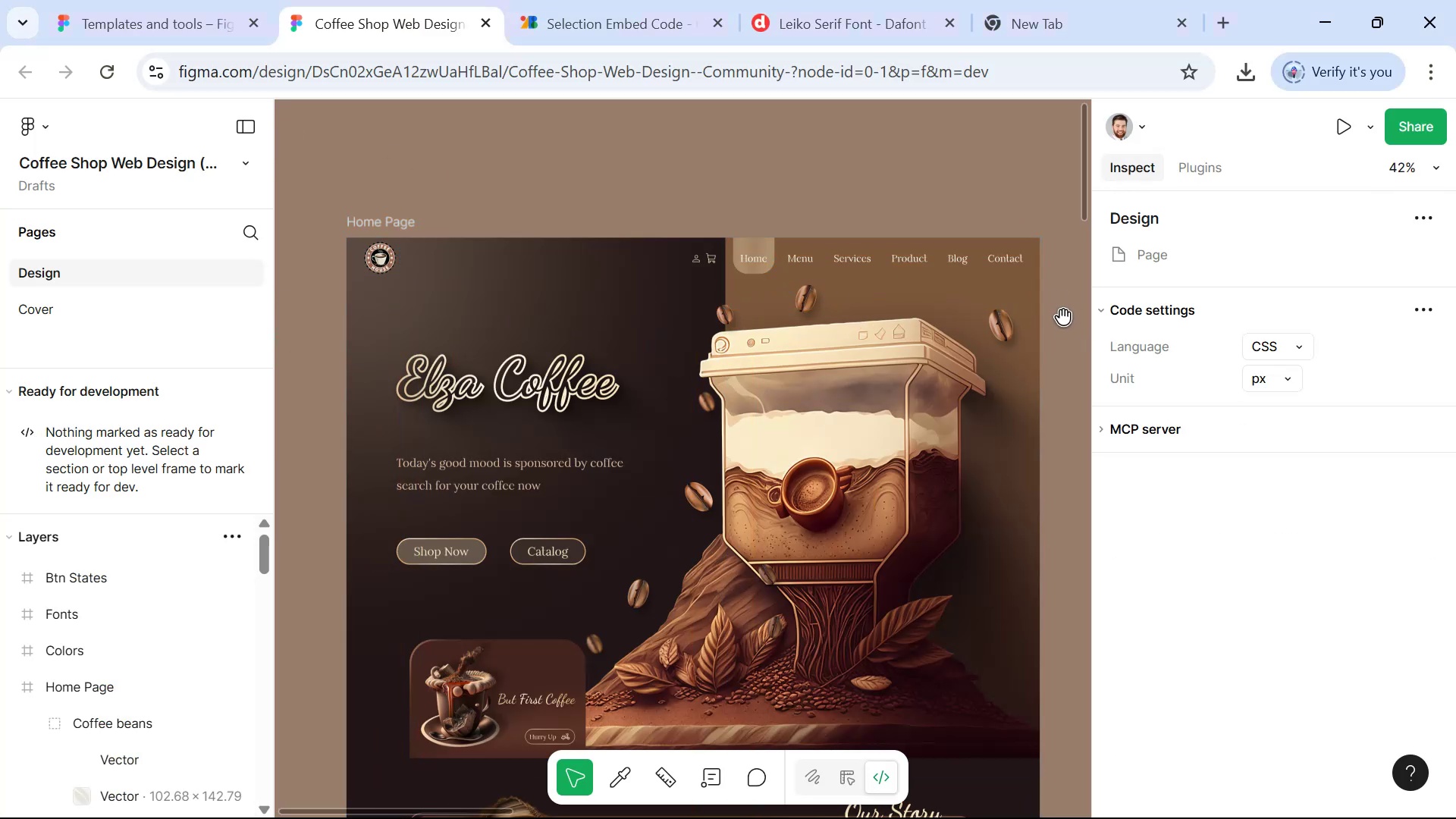 
left_click([1015, 318])
 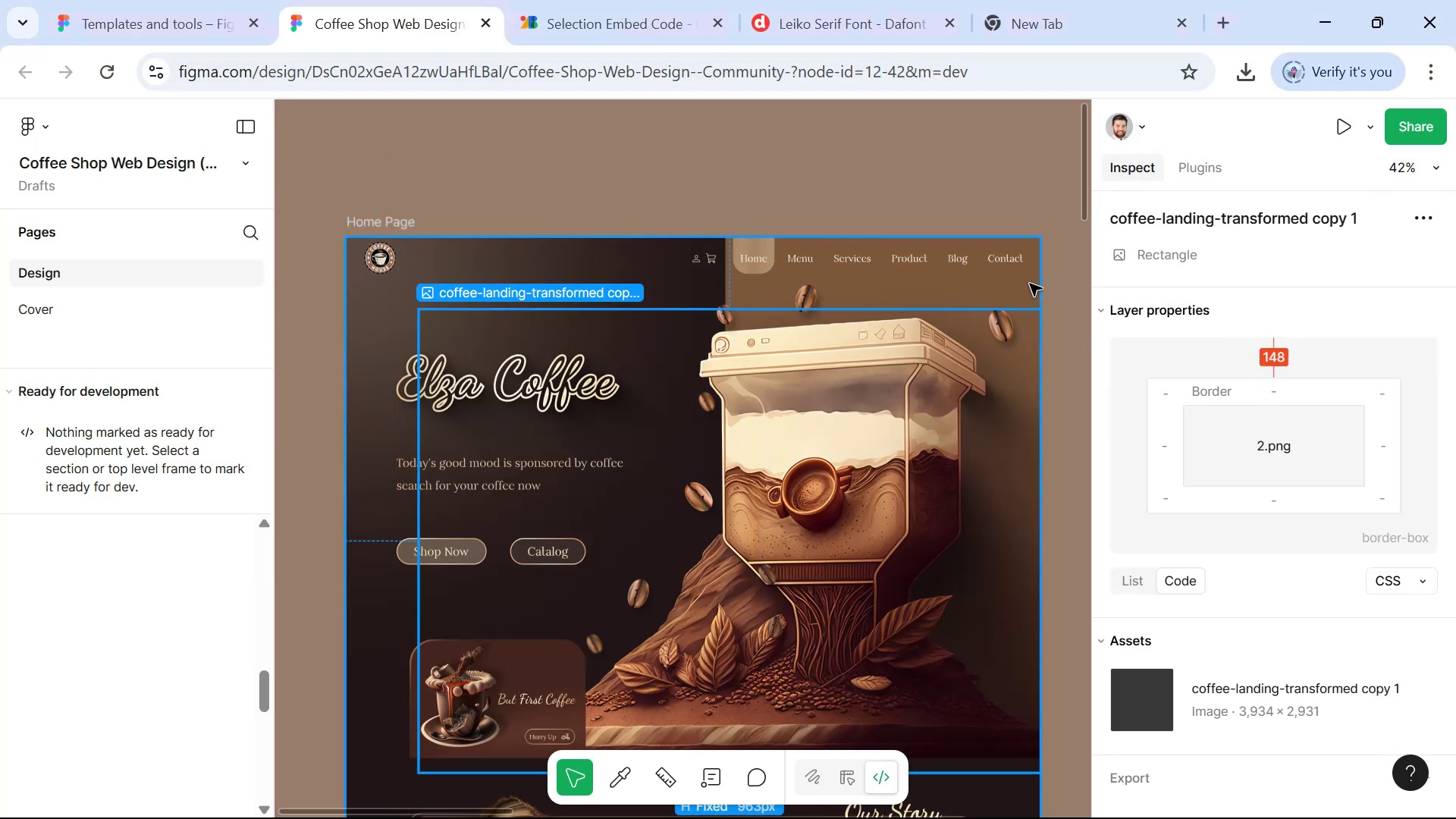 
left_click([1031, 276])
 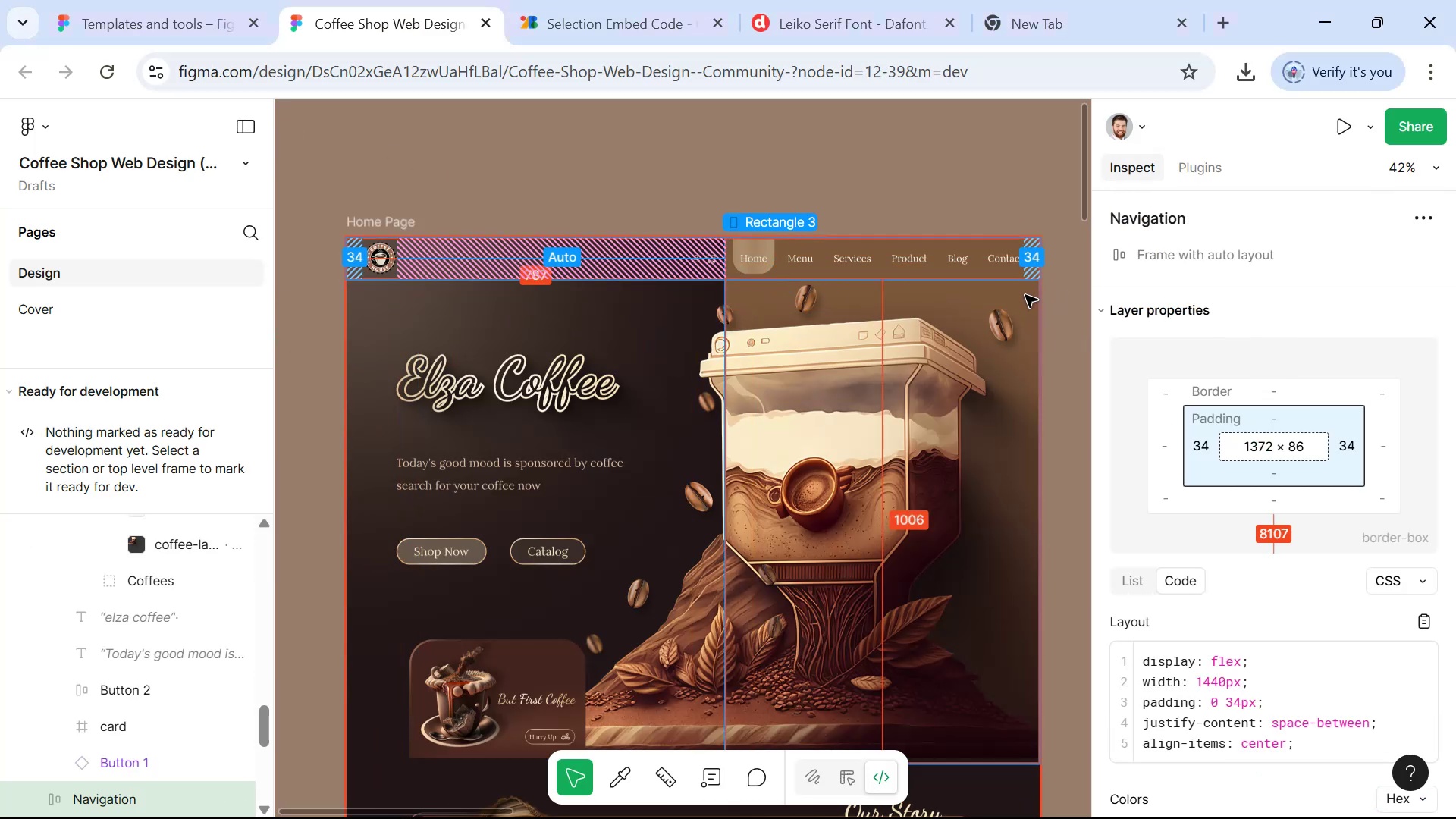 
left_click([1000, 284])
 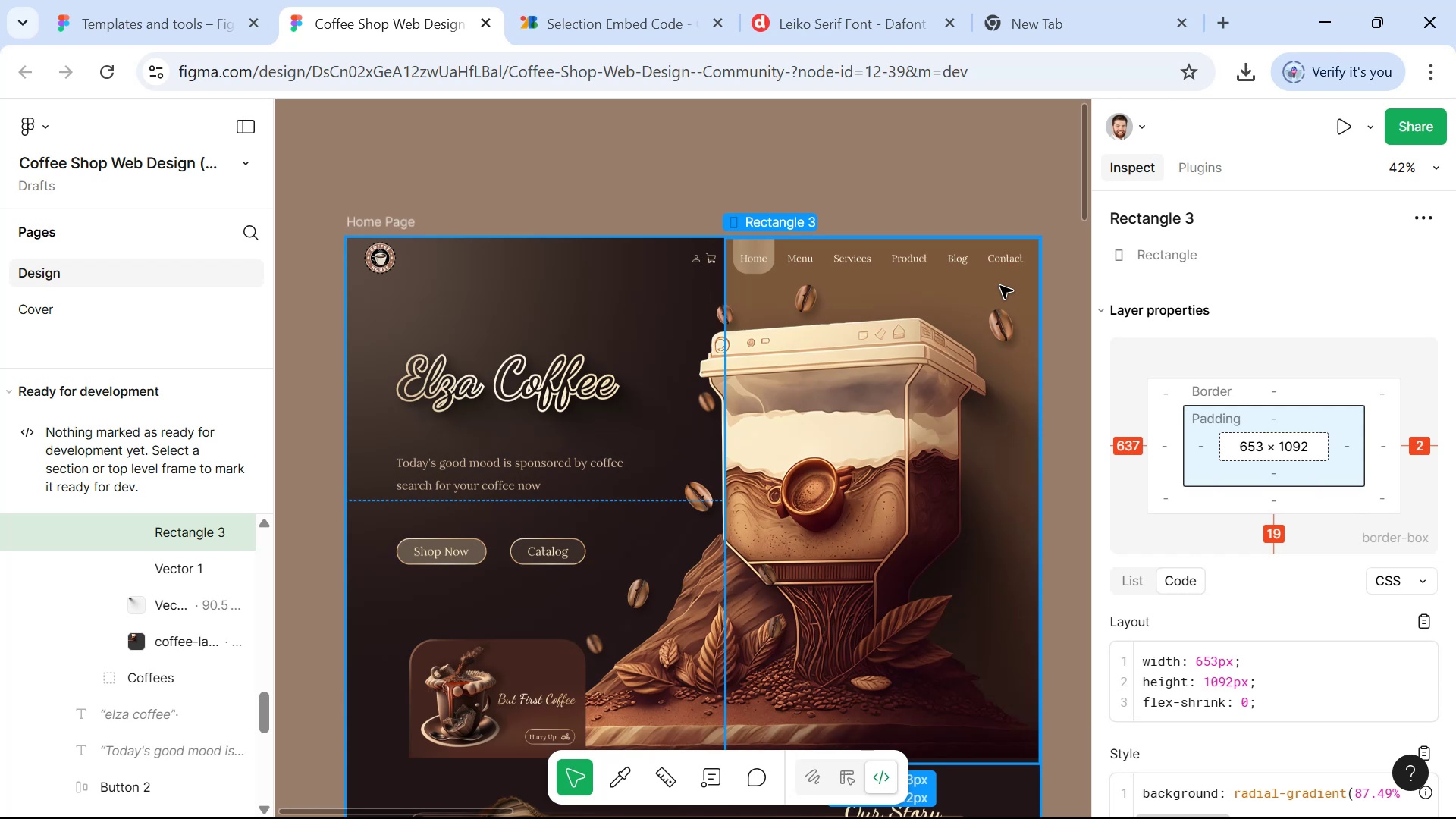 
scroll: coordinate [1294, 524], scroll_direction: down, amount: 3.0
 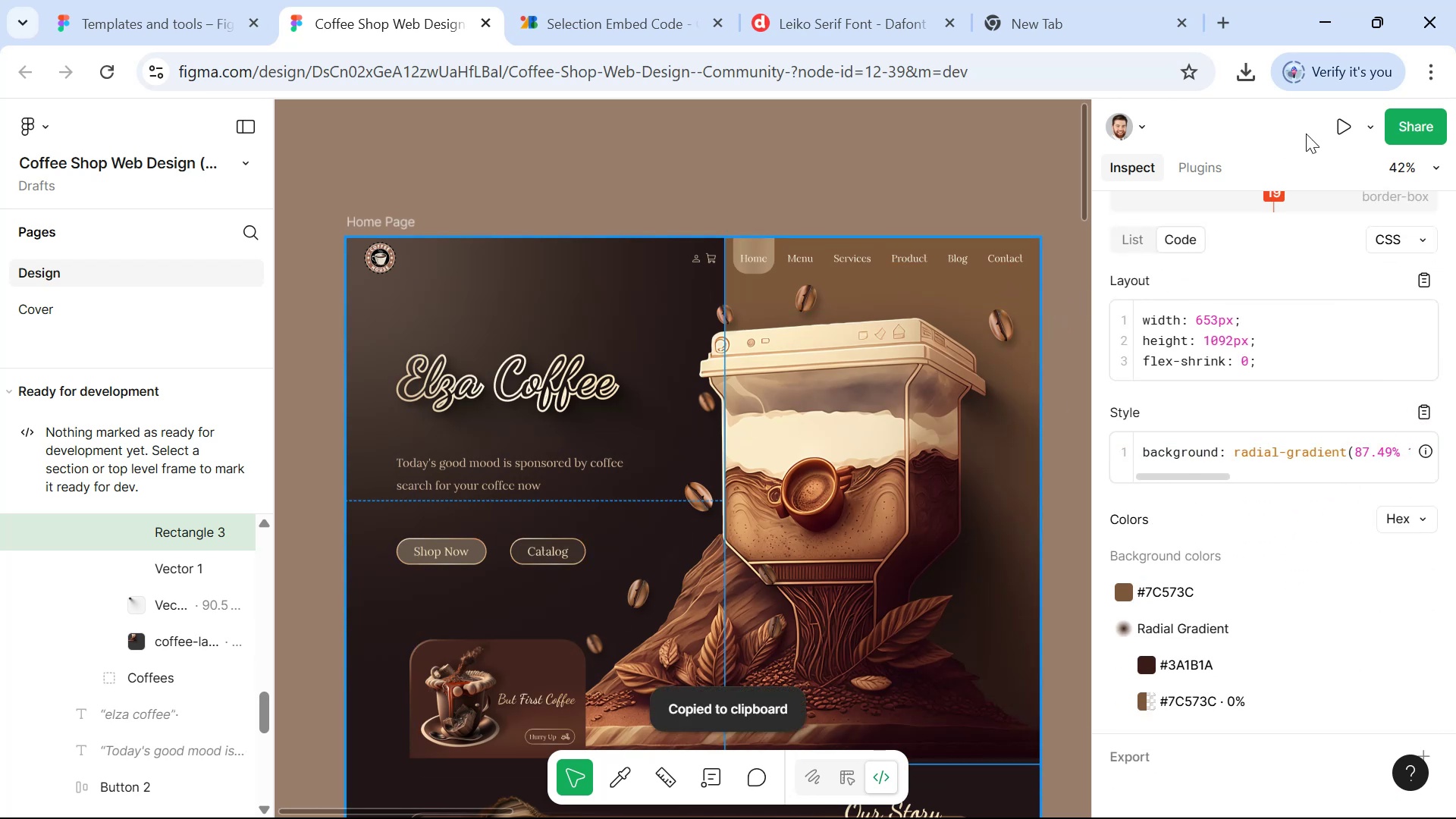 
wait(7.18)
 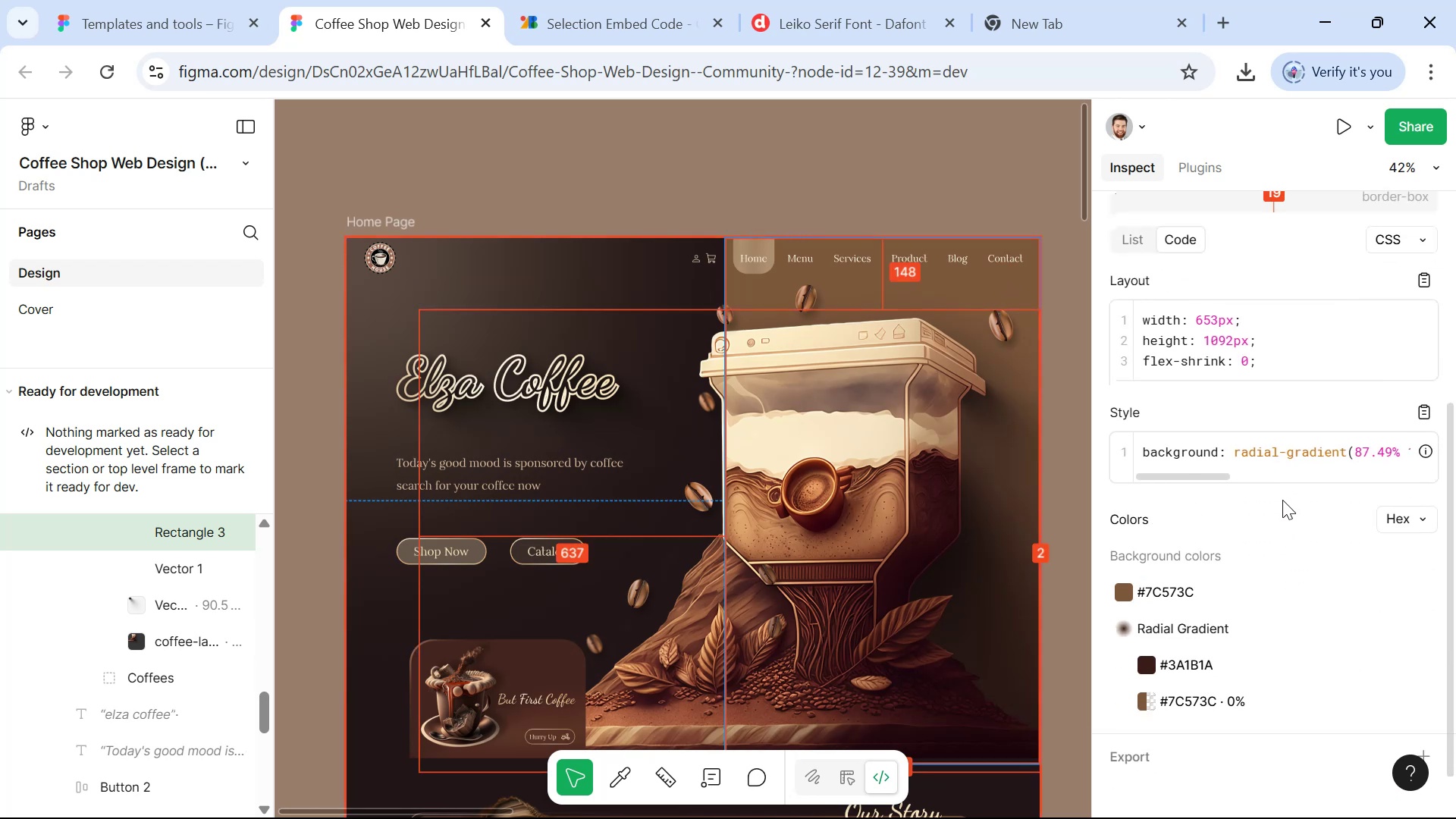 
scroll: coordinate [911, 404], scroll_direction: down, amount: 4.0
 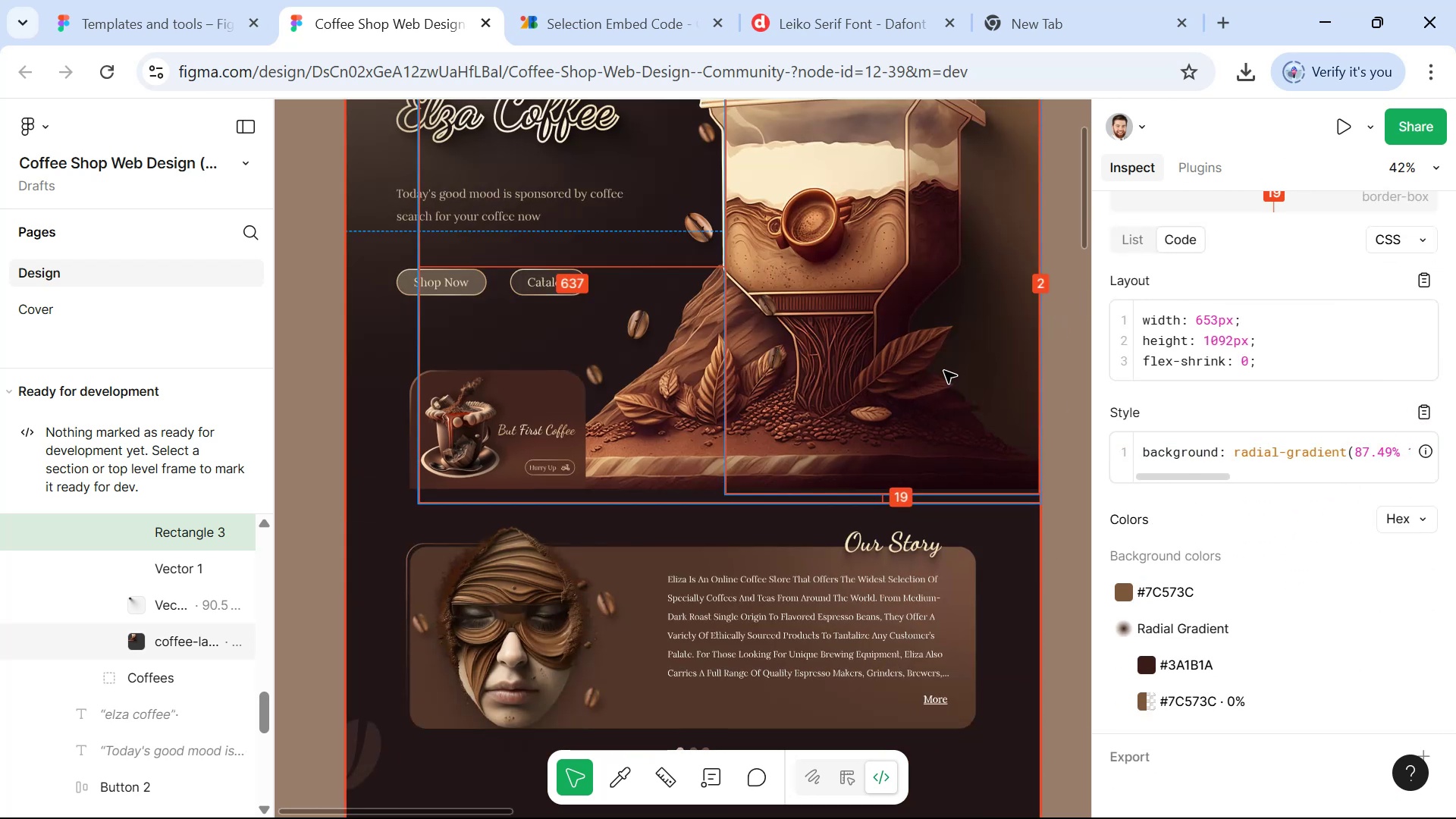 
scroll: coordinate [1002, 348], scroll_direction: up, amount: 6.0
 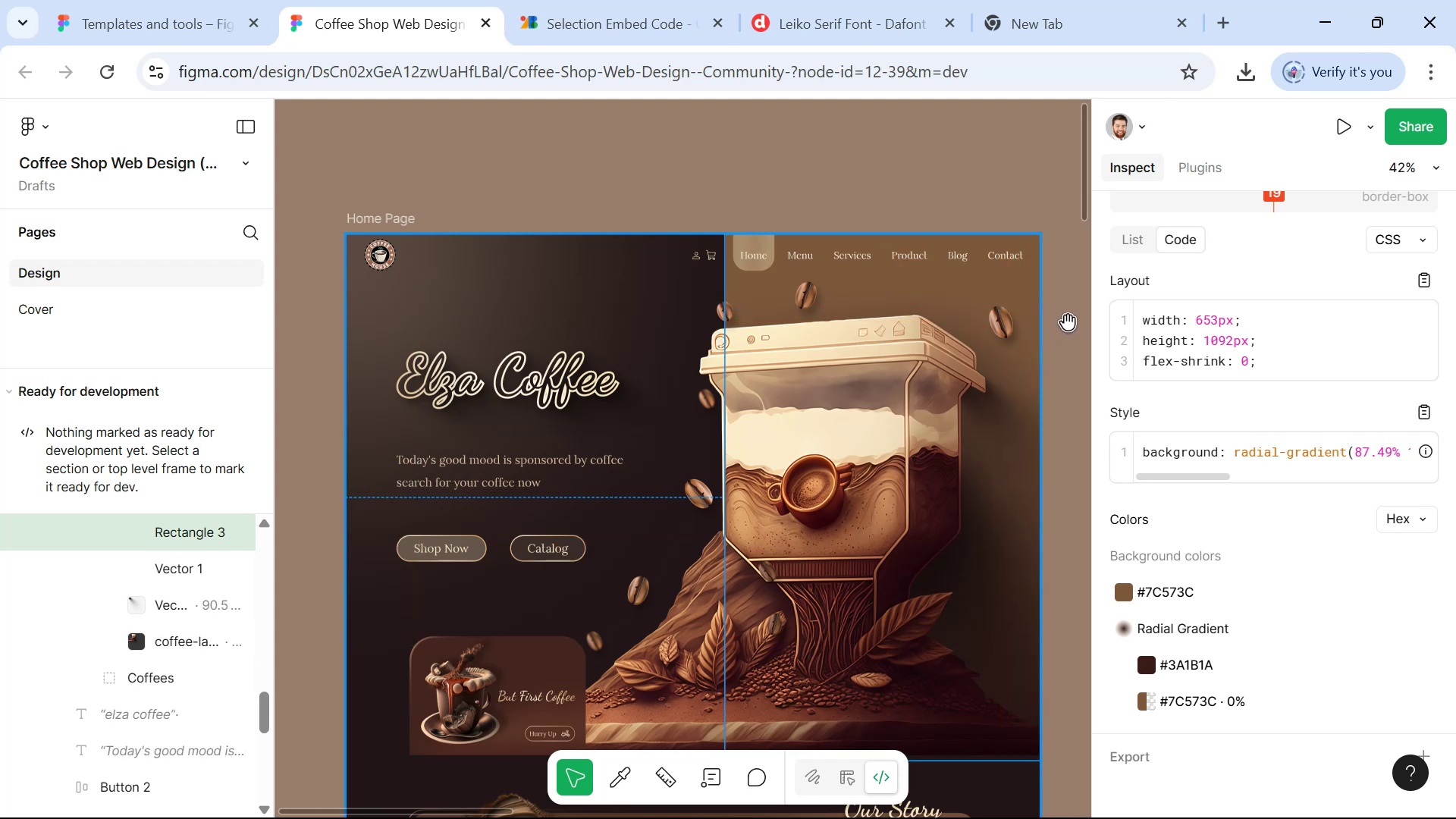 
key(Alt+AltLeft)
 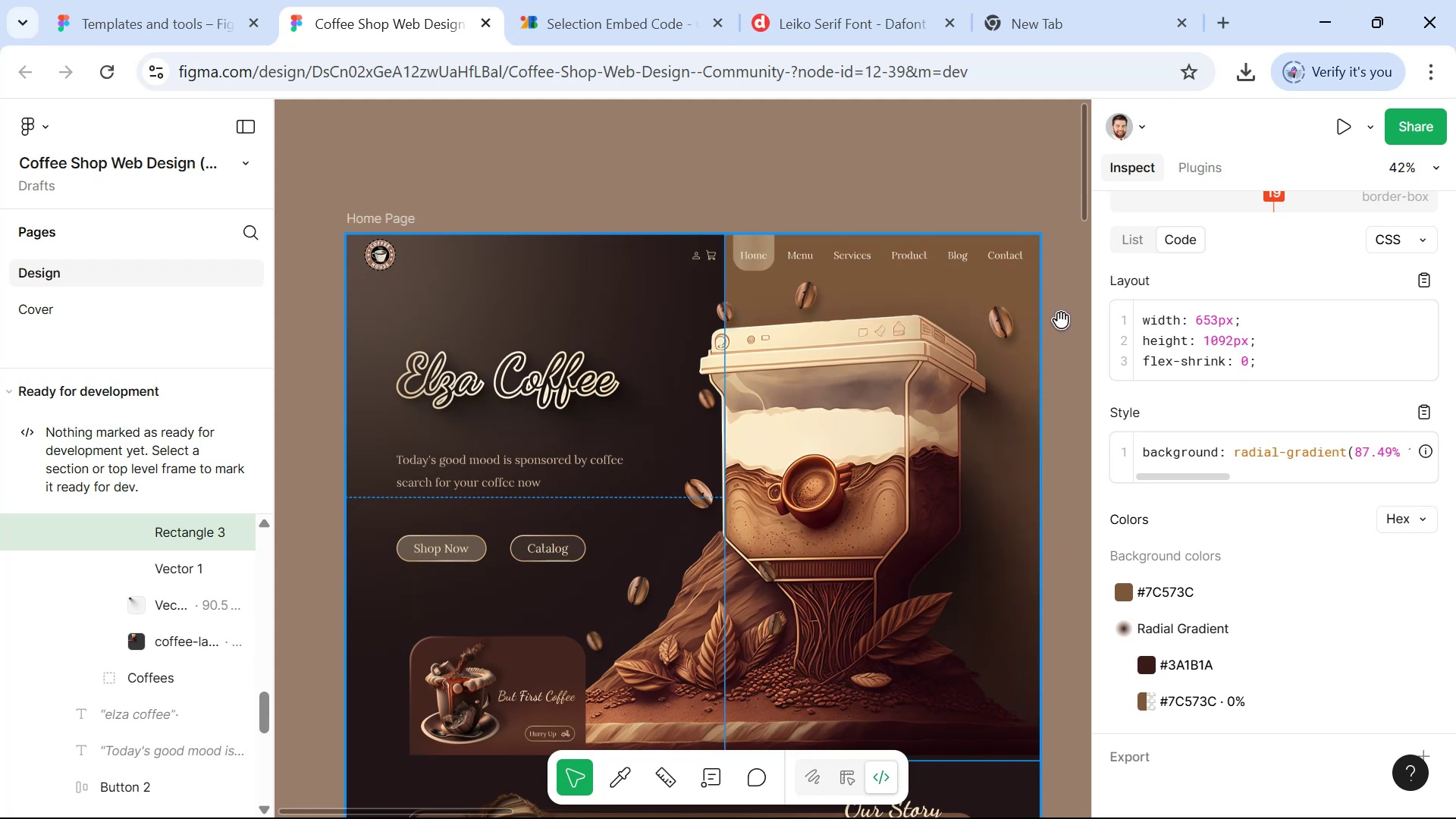 
key(Alt+Tab)
 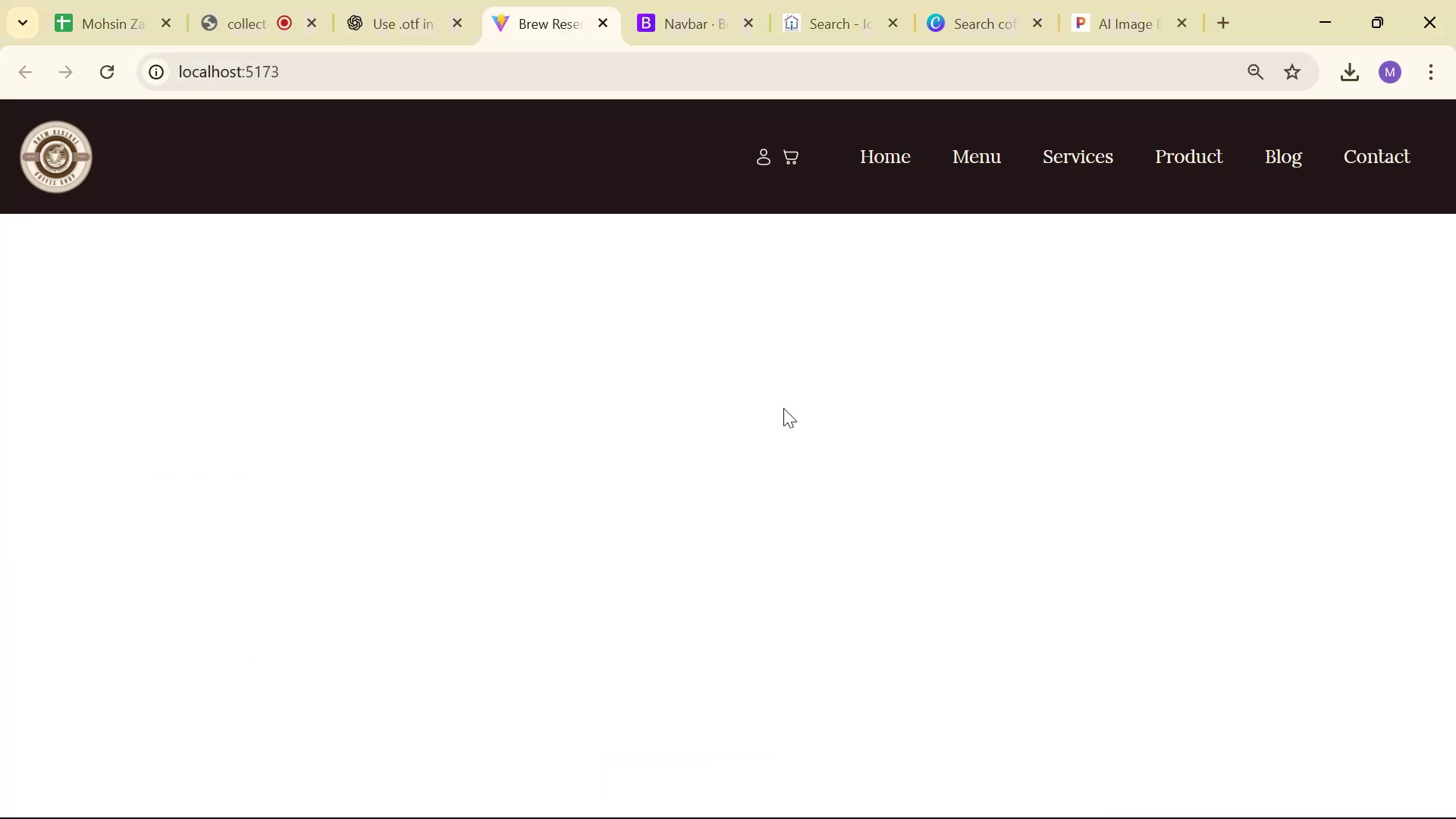 
key(Alt+Tab)
 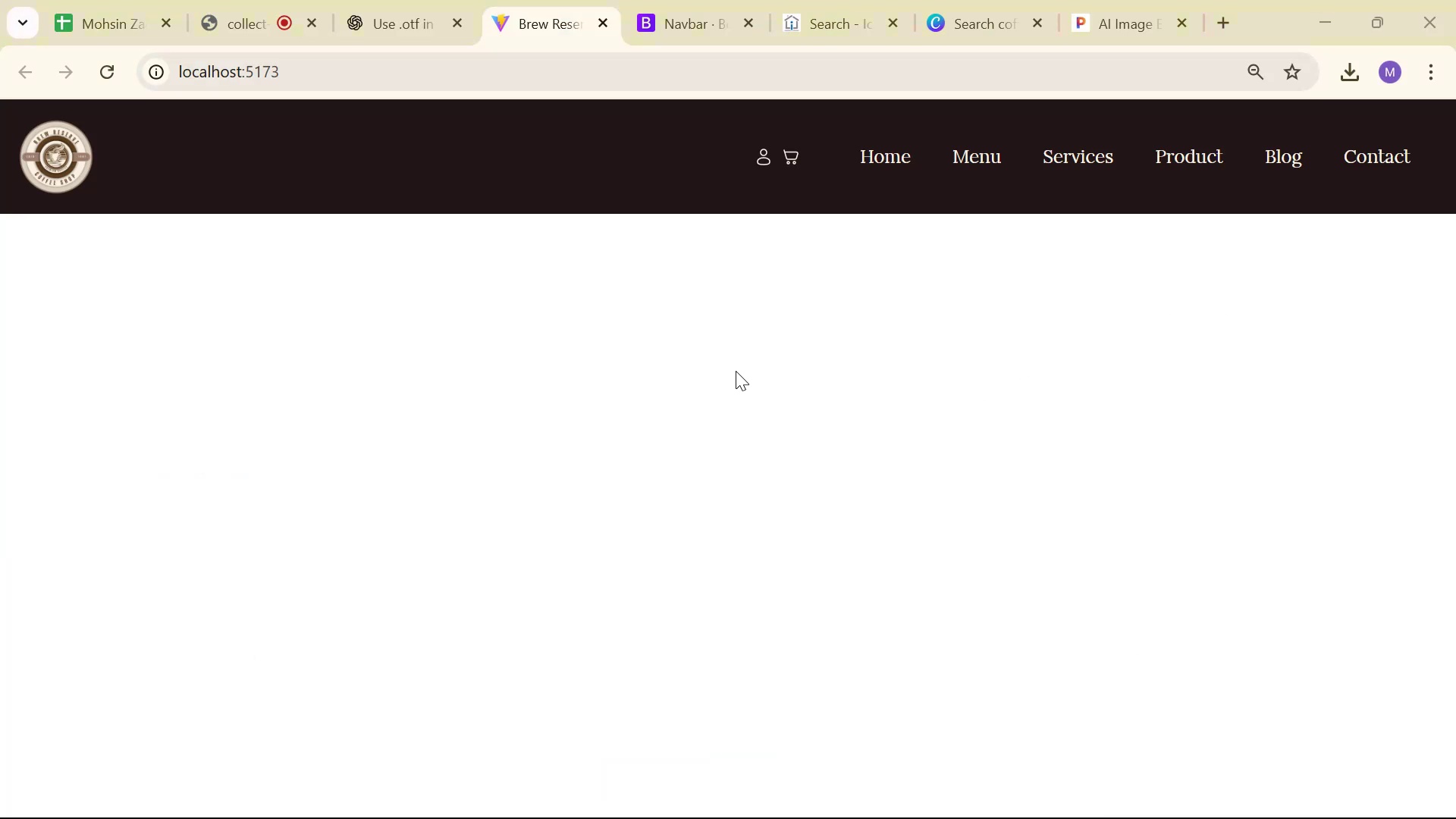 
key(Alt+Tab)
 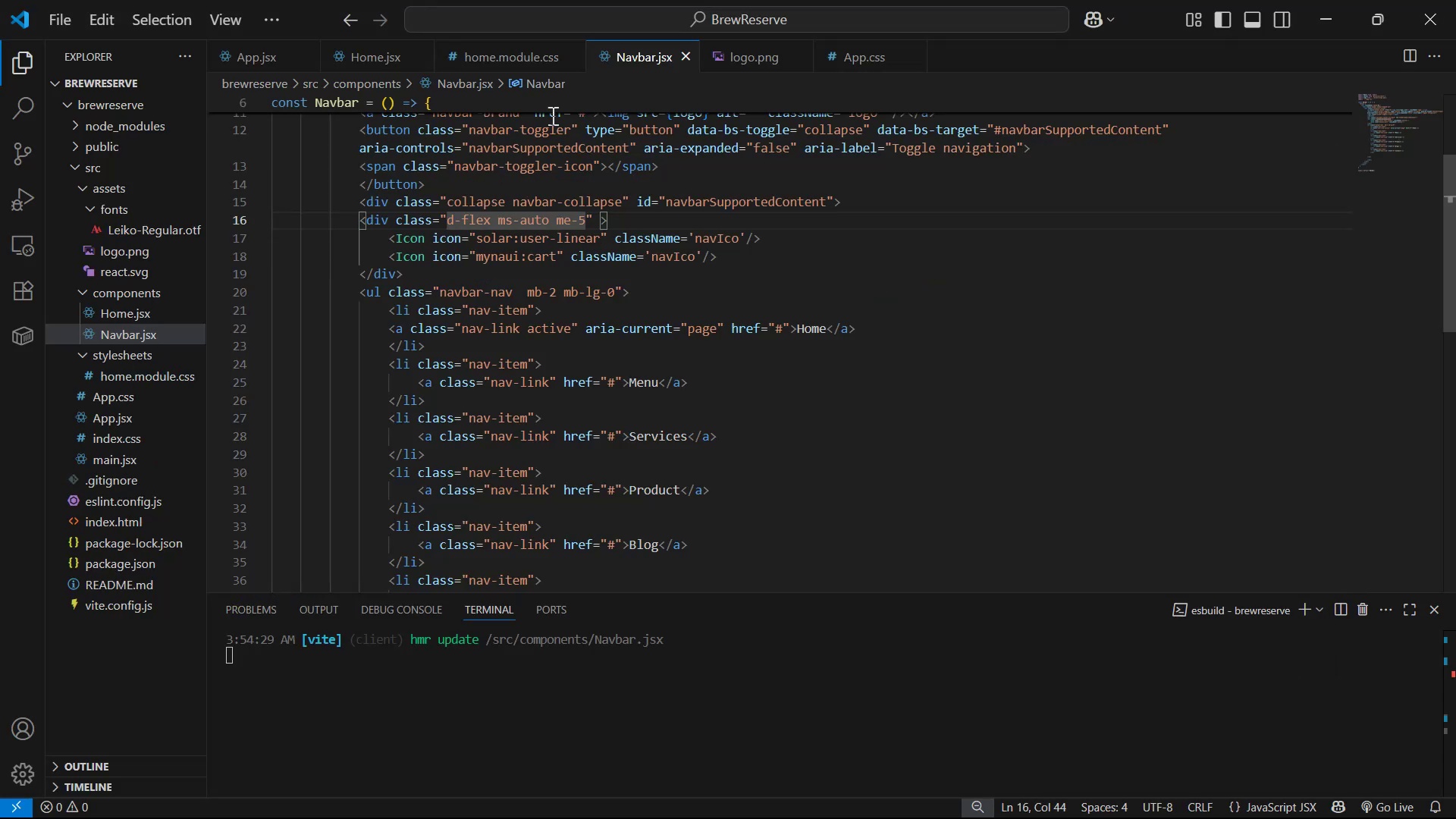 
left_click([490, 57])
 